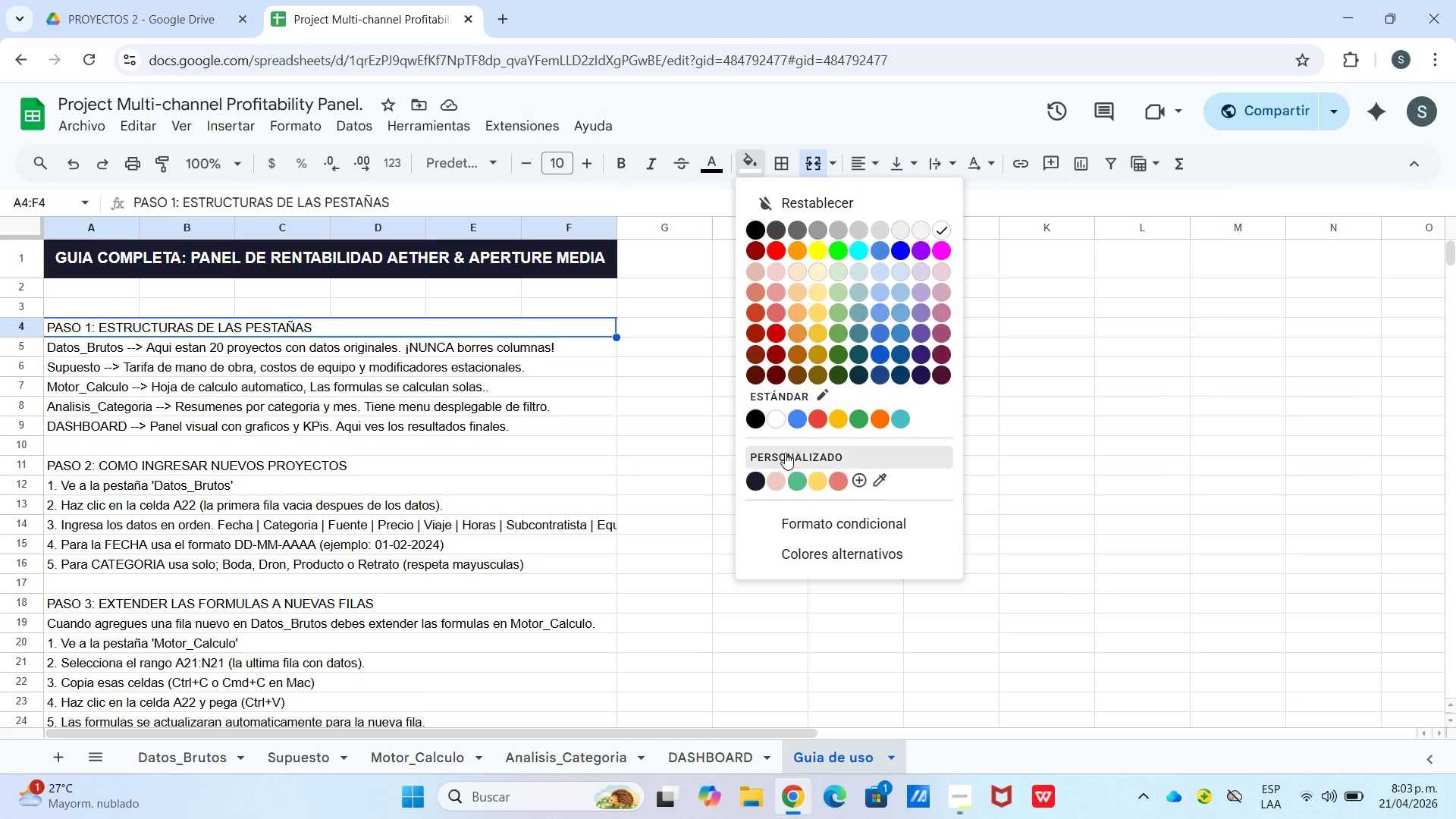 
left_click([754, 485])
 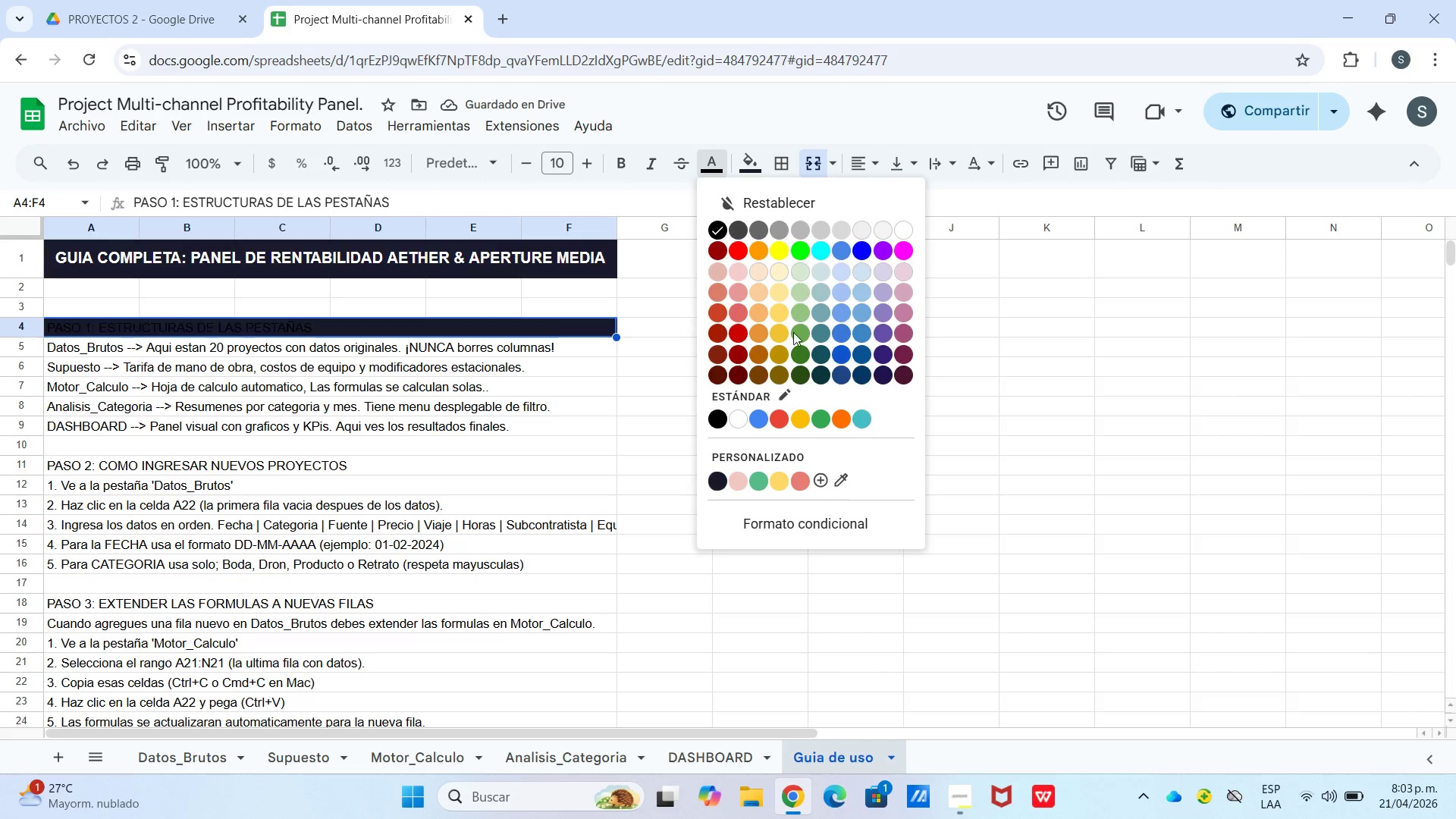 
left_click([818, 356])
 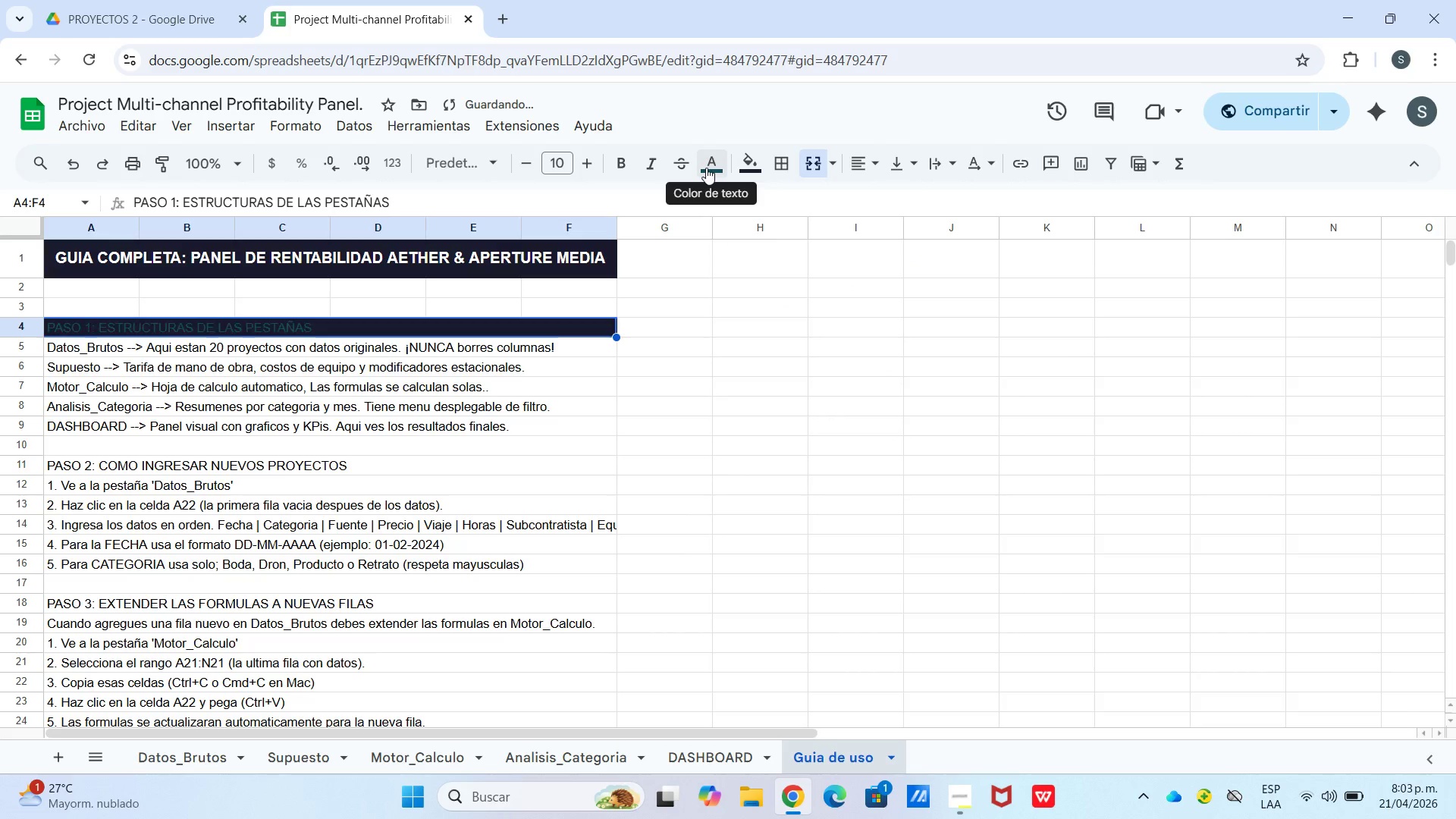 
left_click_drag(start_coordinate=[706, 168], to_coordinate=[702, 171])
 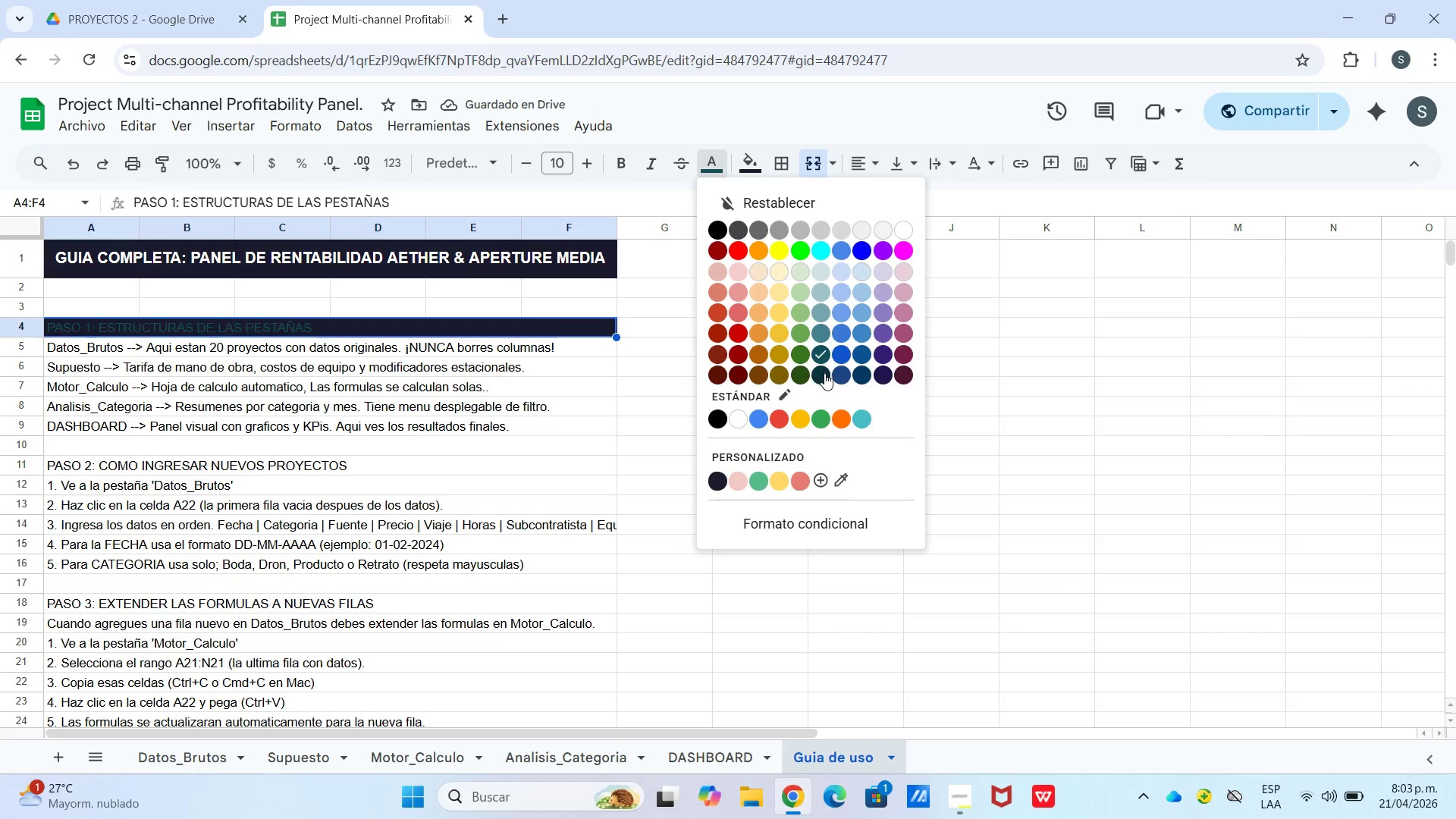 
left_click([824, 377])
 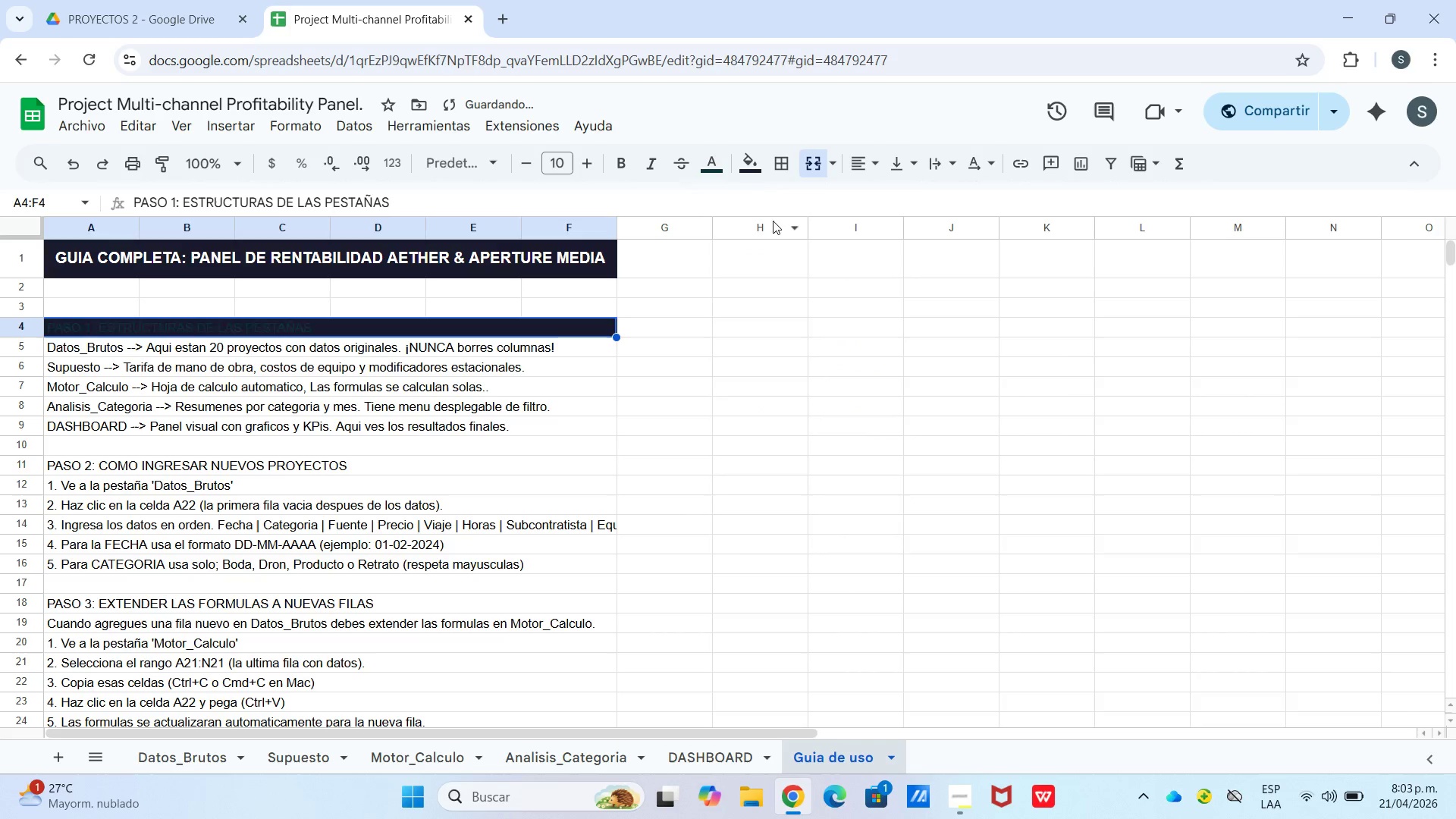 
left_click([711, 171])
 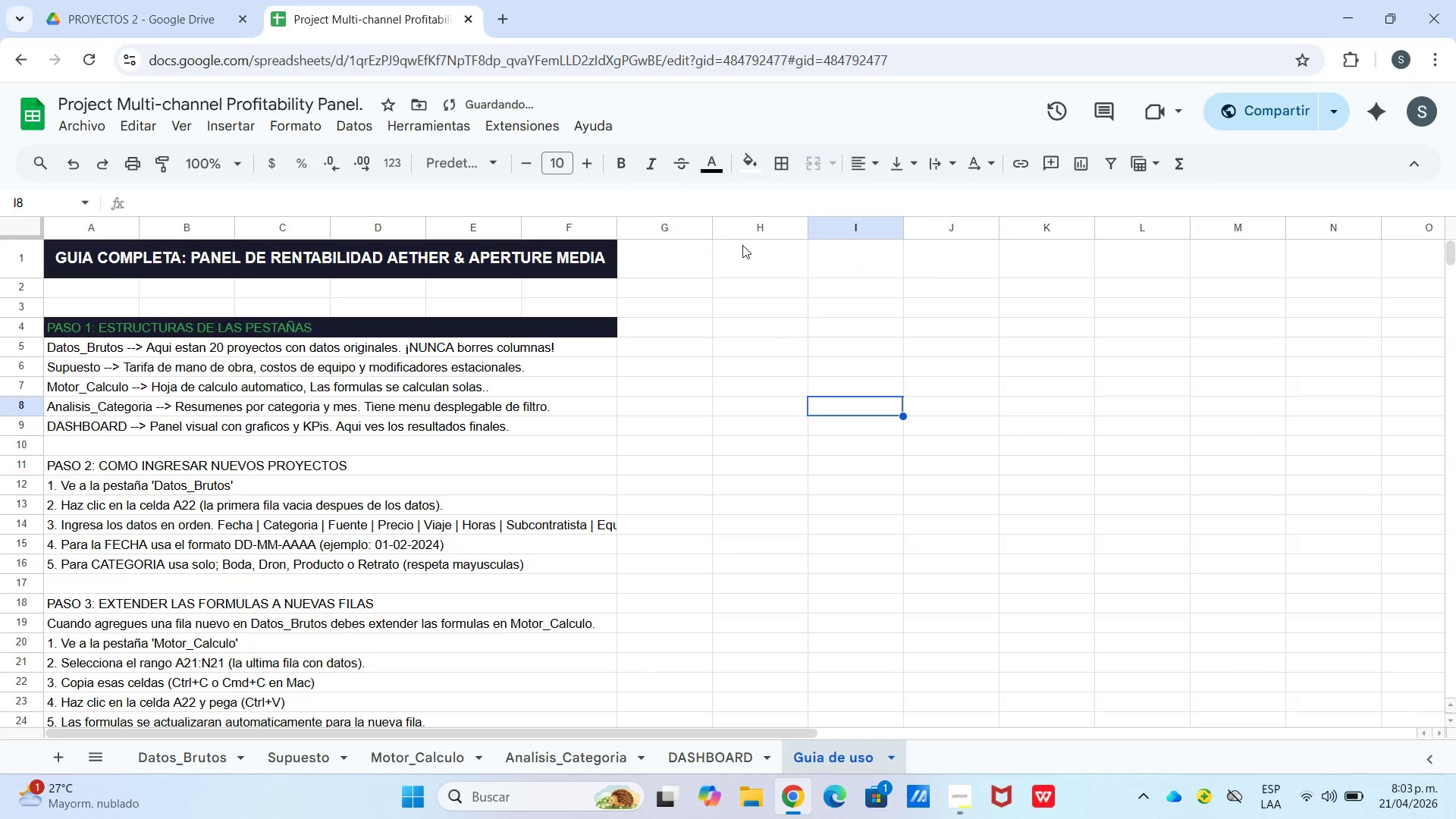 
left_click([576, 324])
 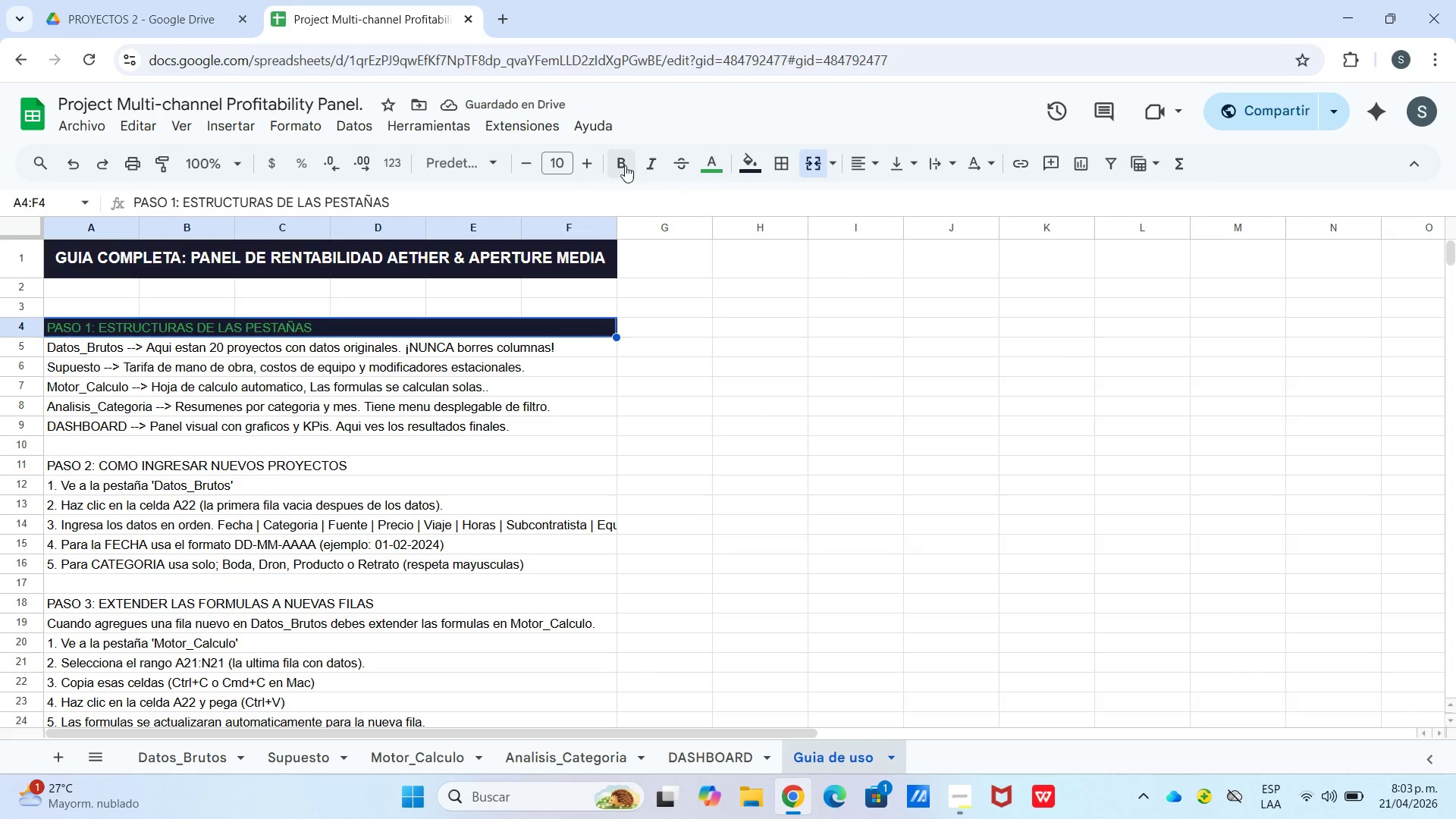 
left_click([631, 165])
 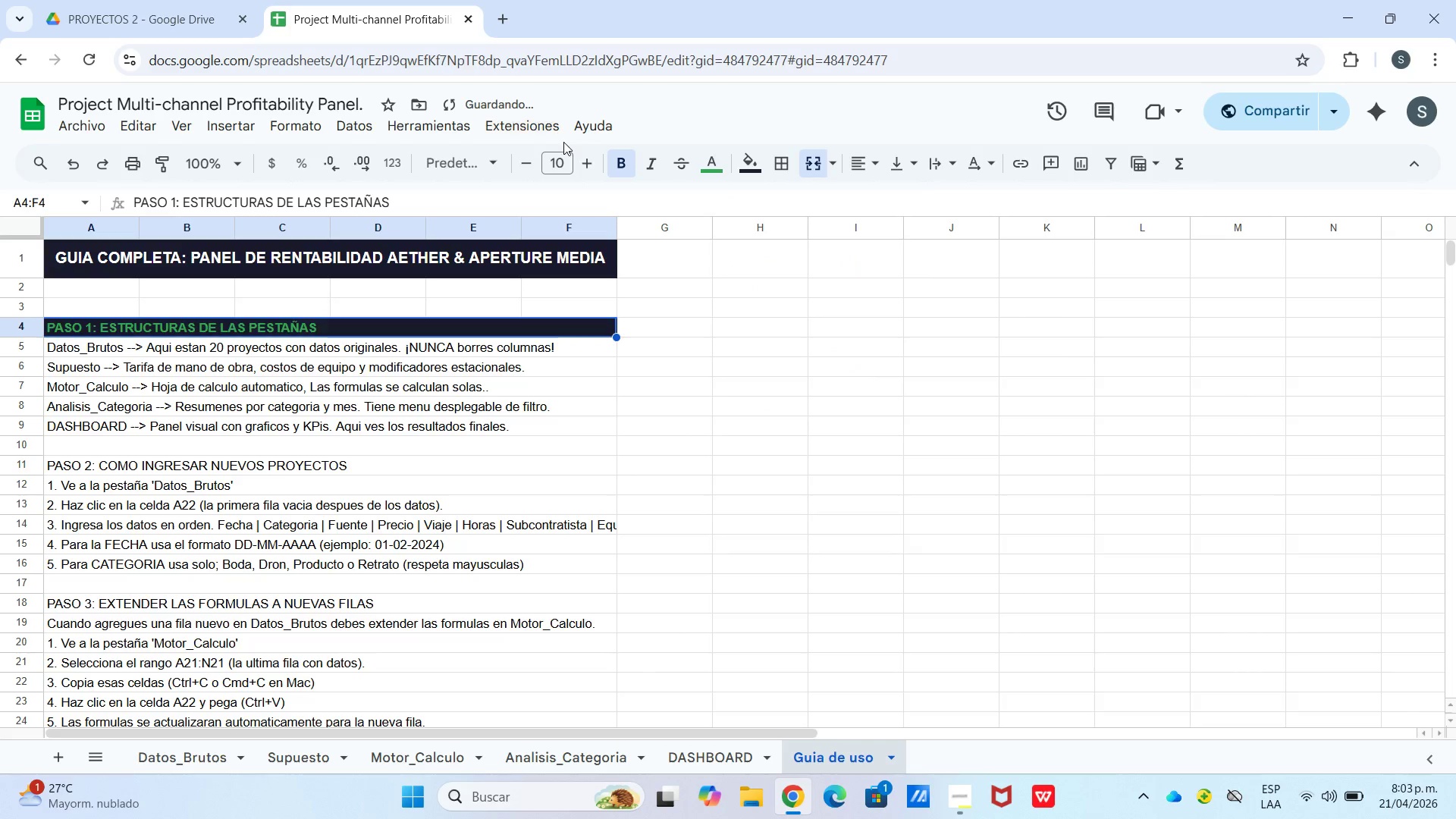 
double_click([595, 163])
 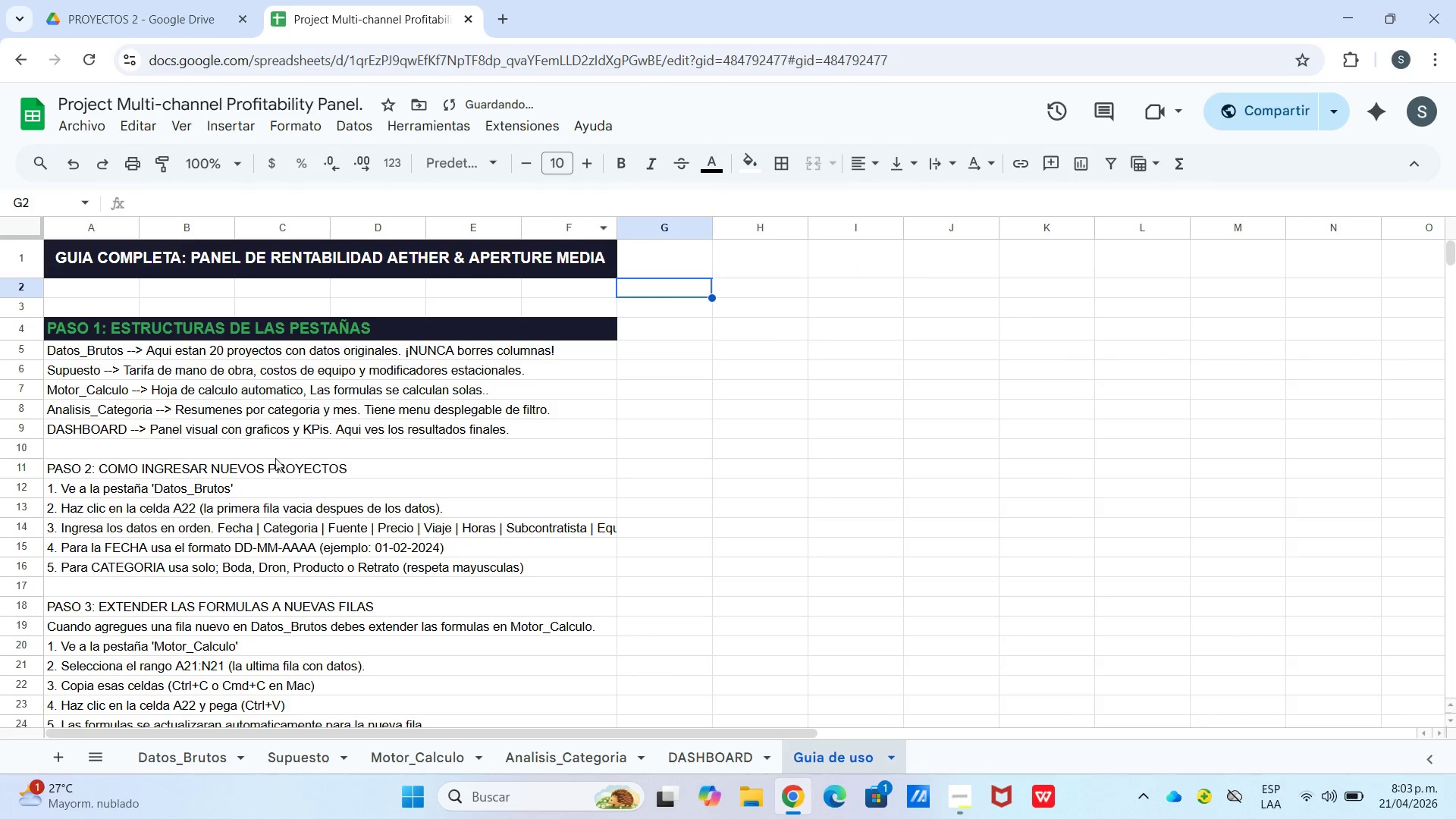 
left_click([255, 476])
 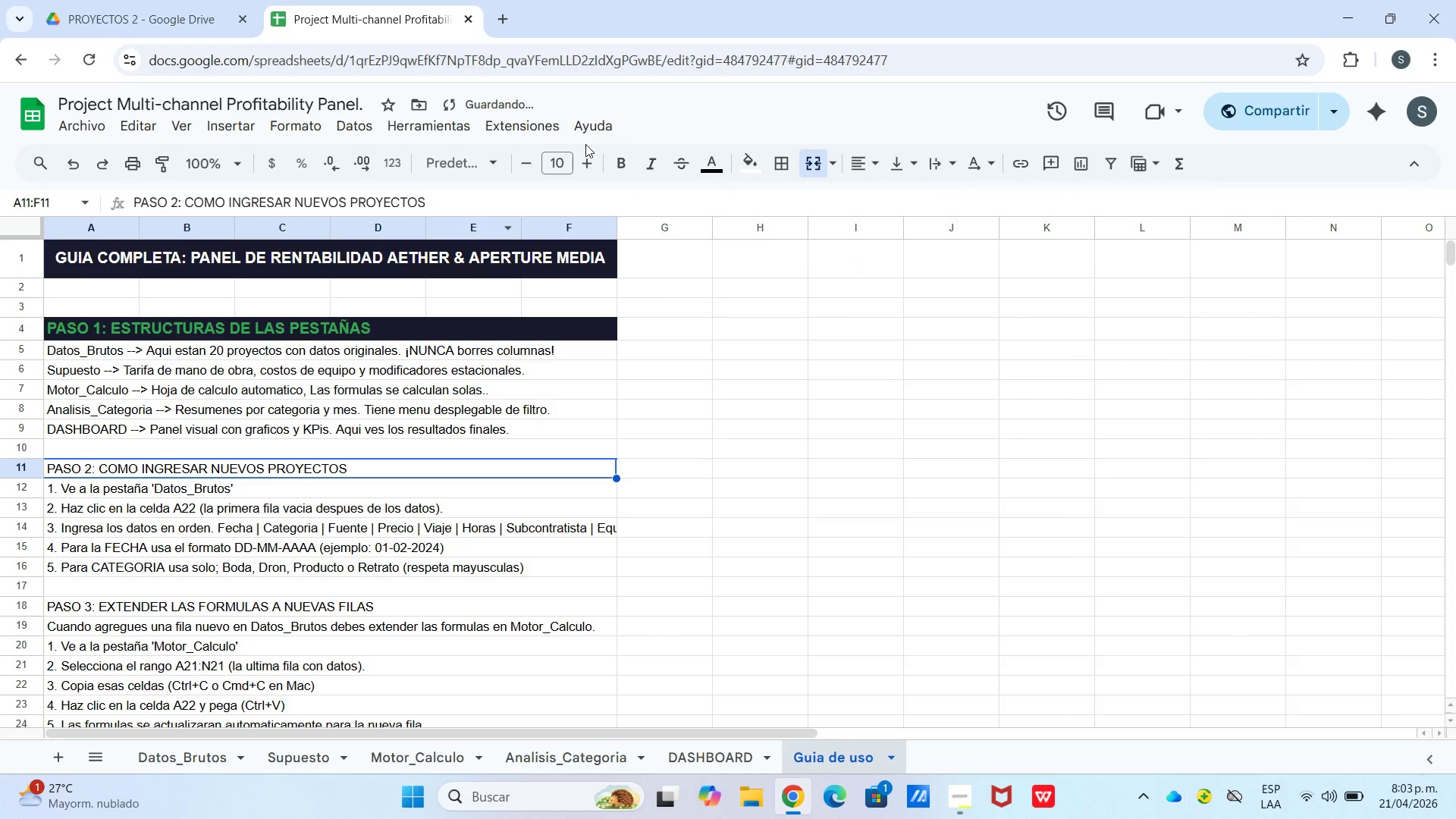 
double_click([585, 158])
 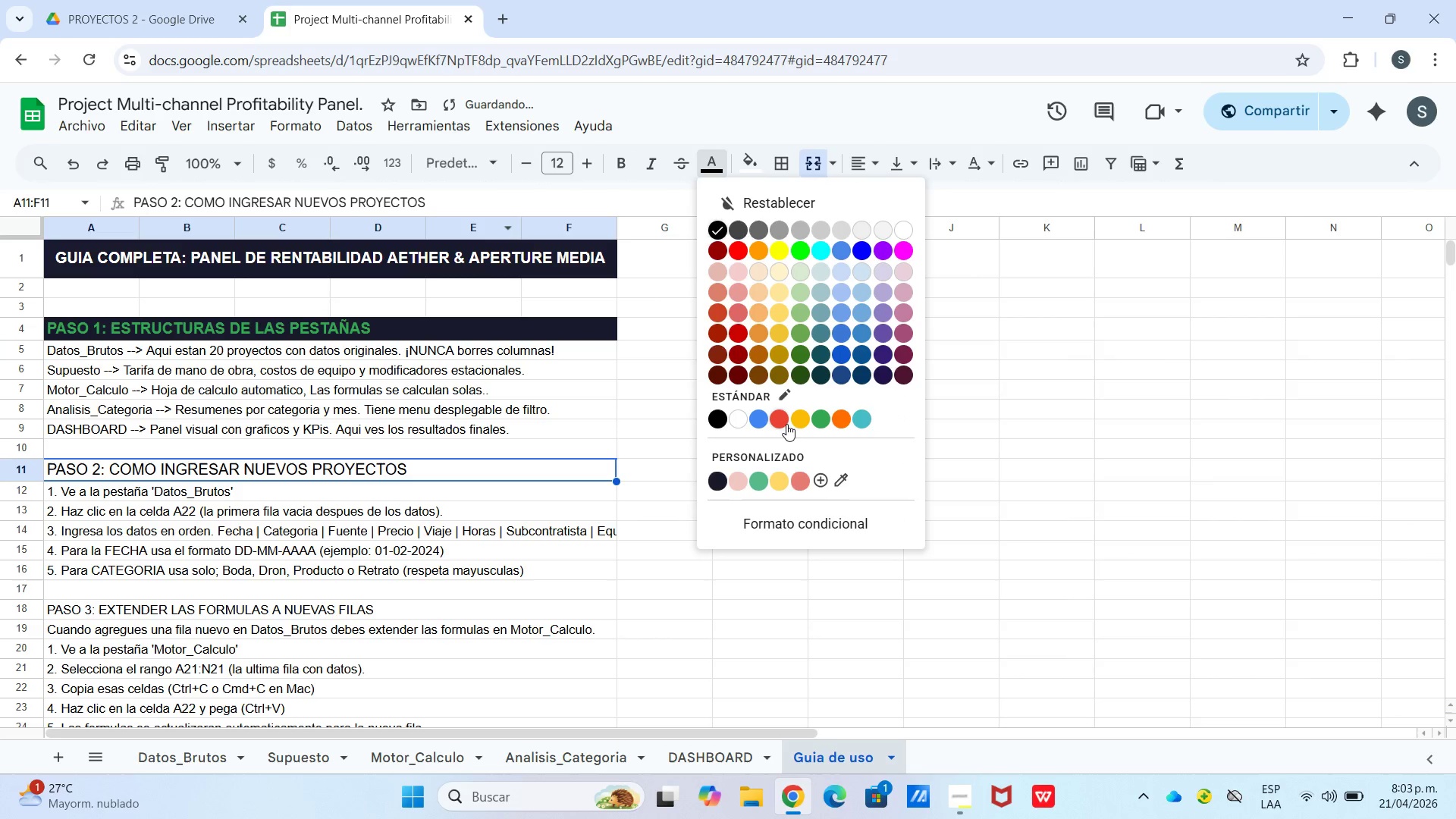 
left_click([825, 419])
 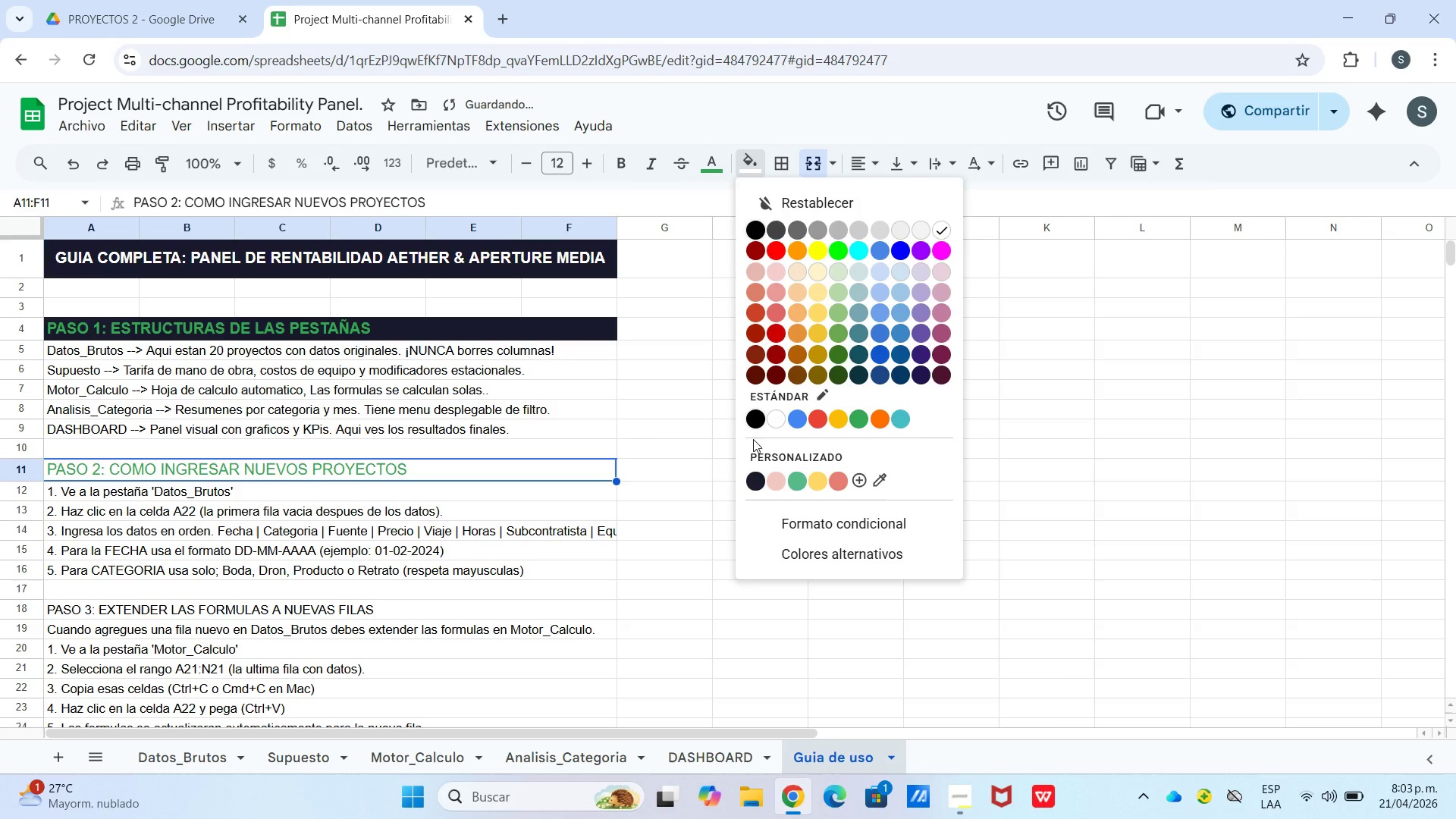 
left_click([752, 477])
 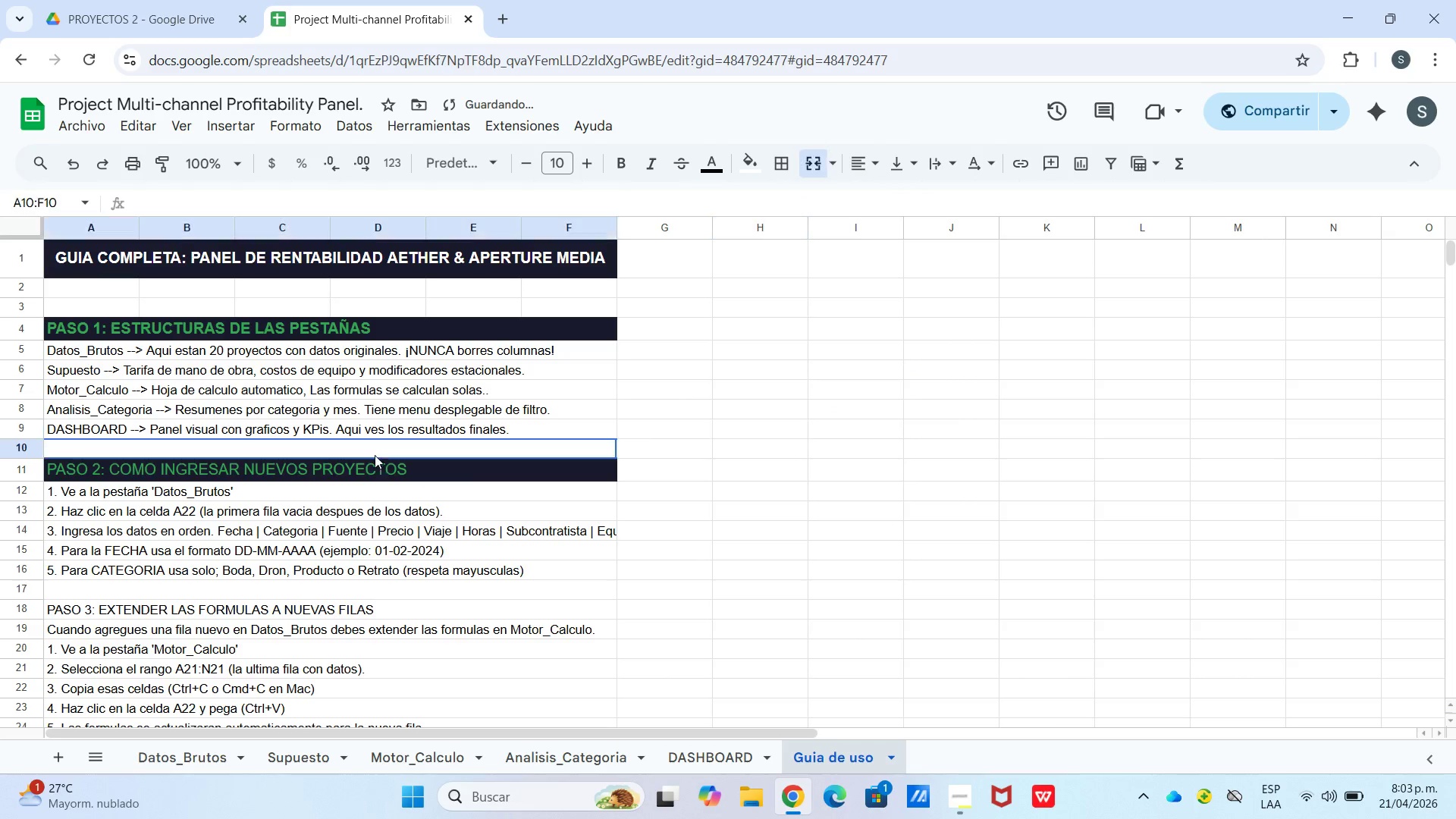 
double_click([384, 466])
 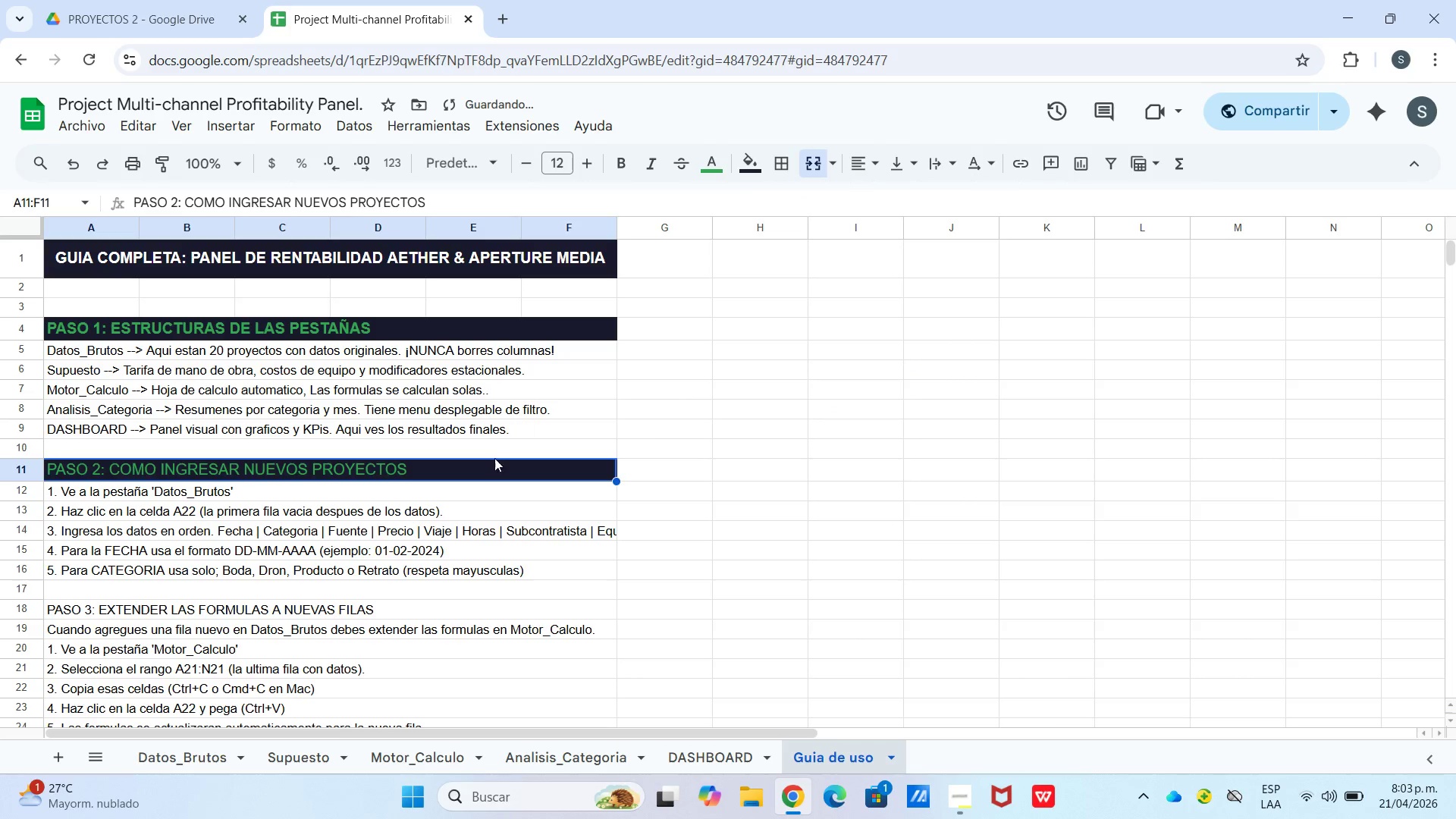 
left_click([486, 474])
 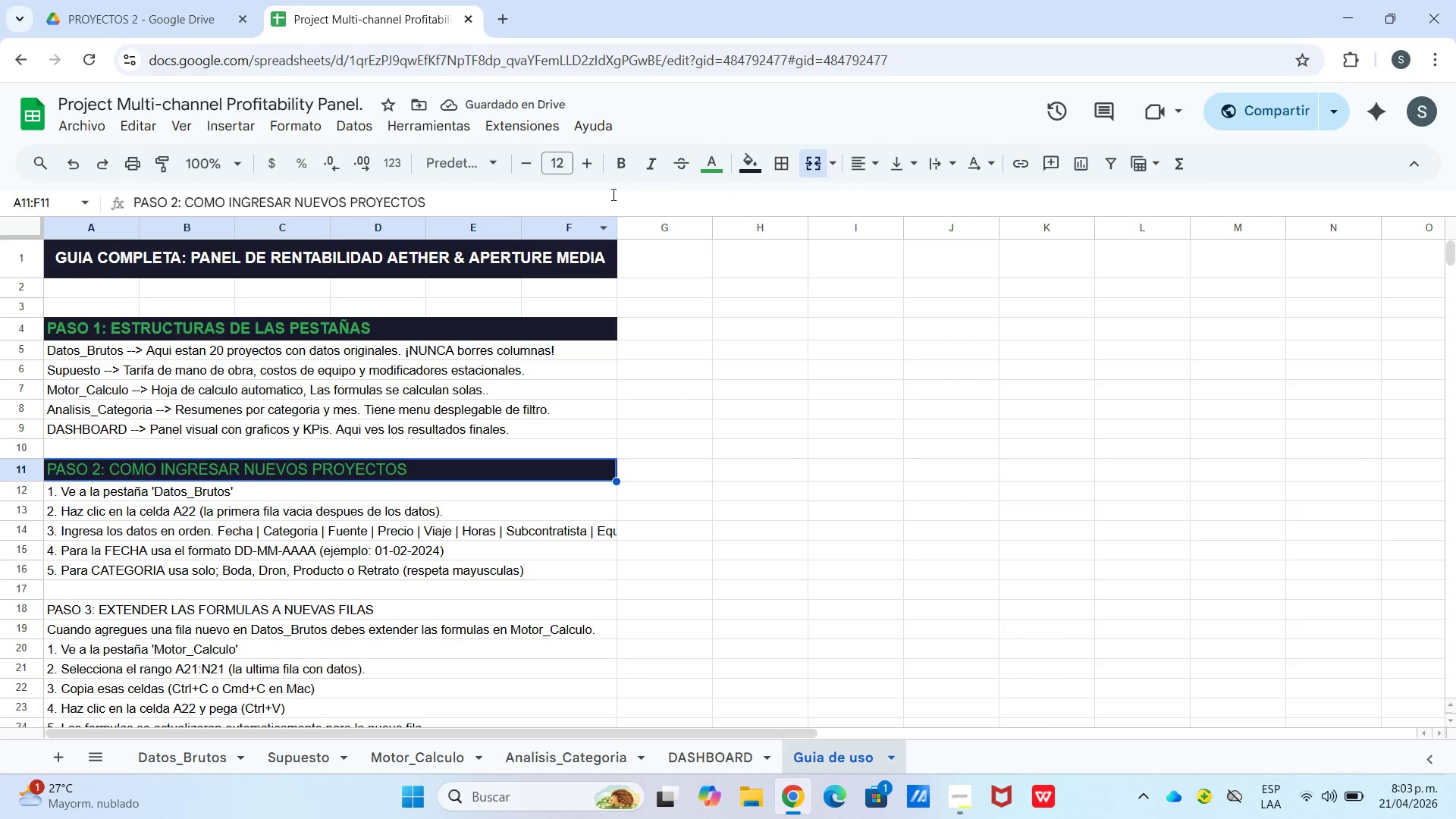 
left_click([614, 168])
 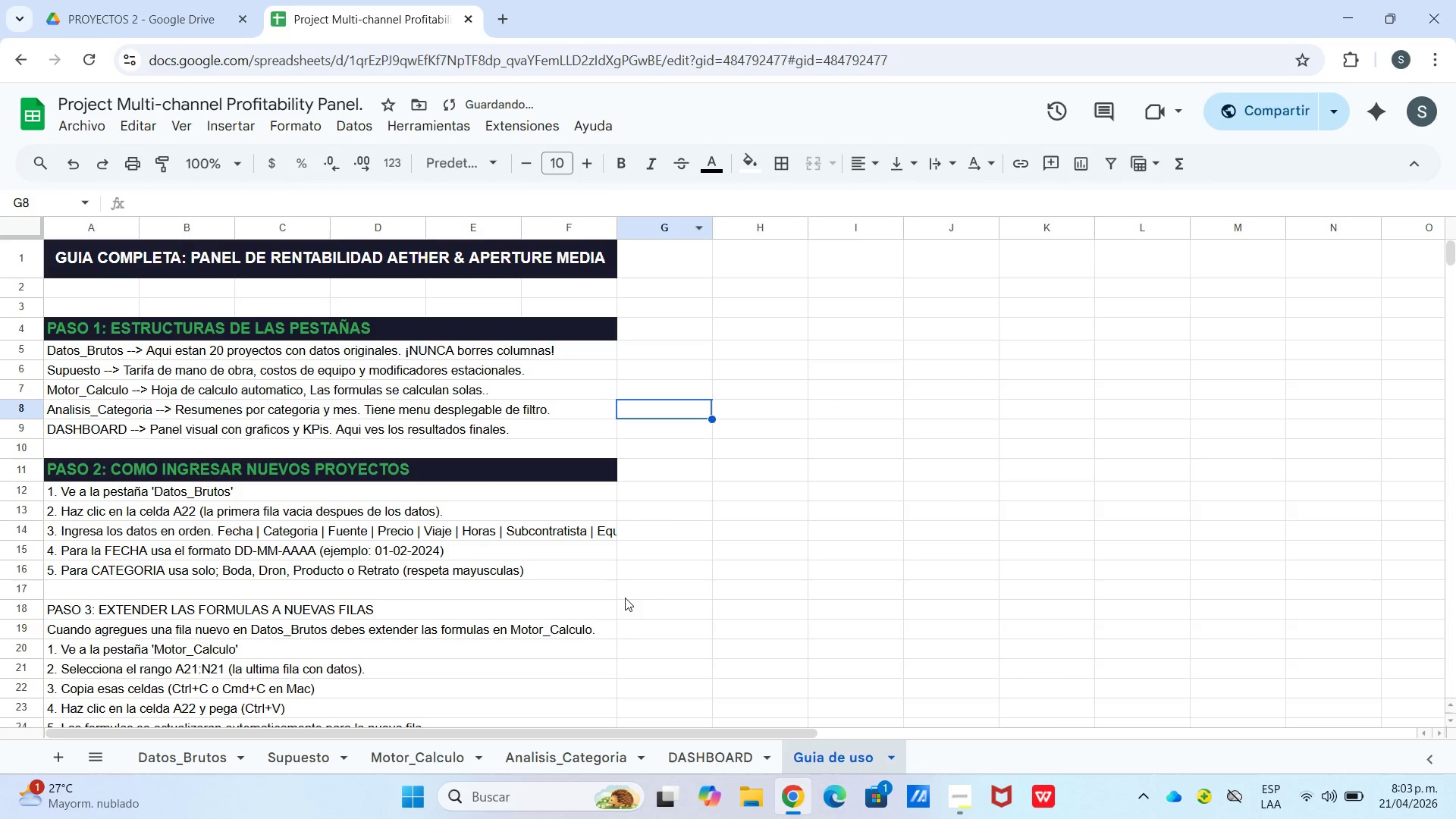 
left_click([461, 622])
 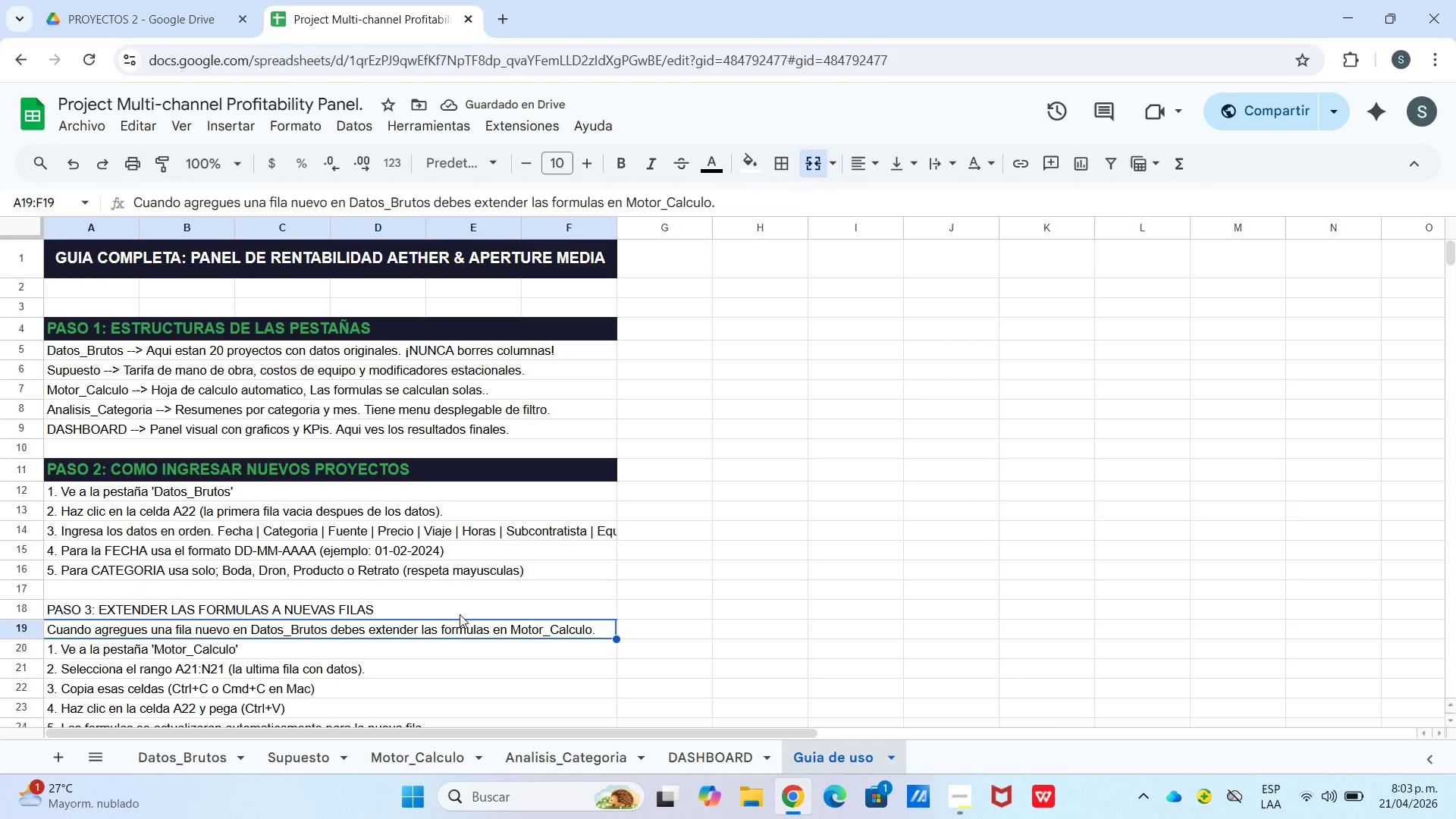 
left_click([460, 614])
 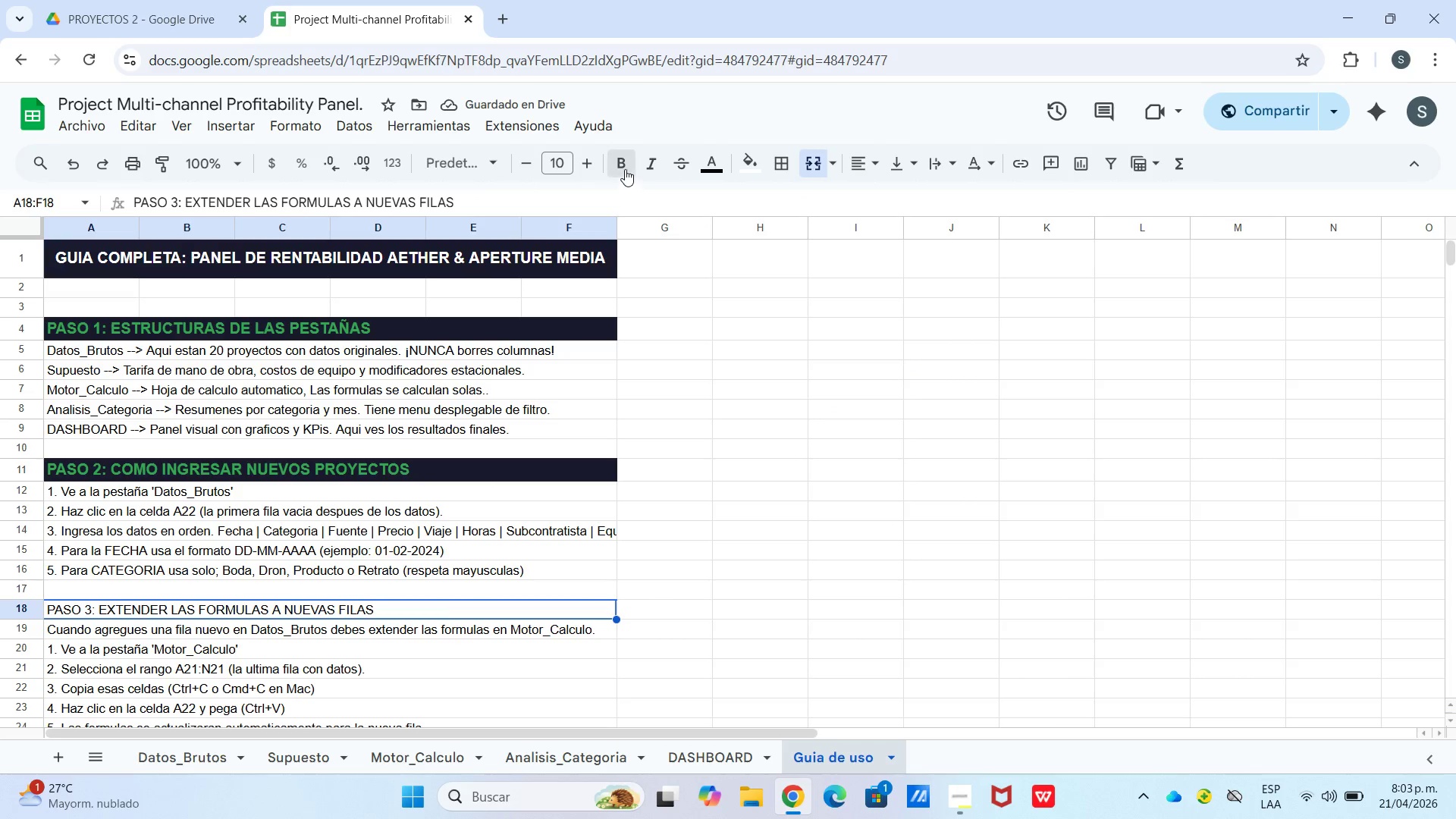 
double_click([582, 168])
 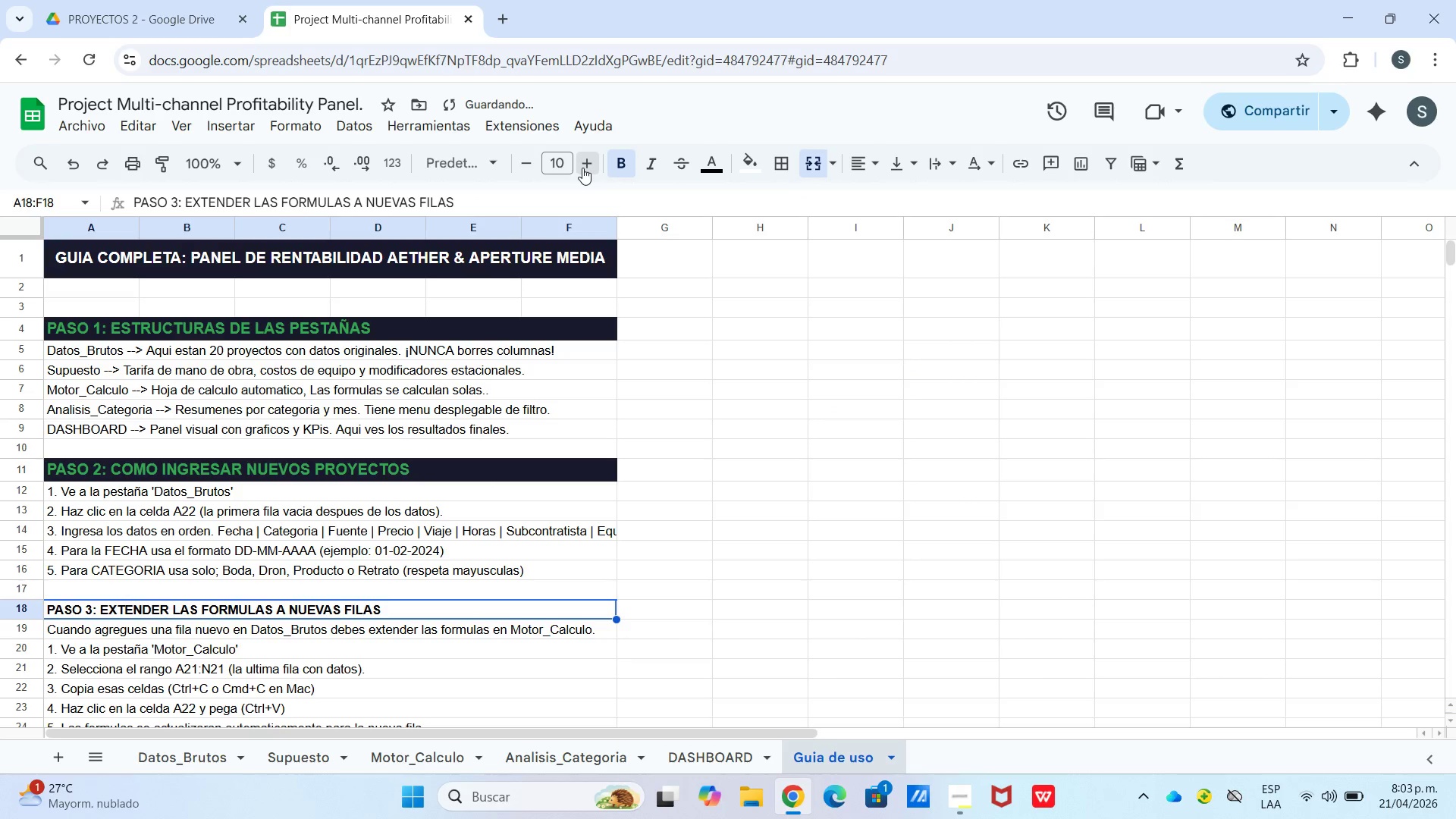 
triple_click([582, 168])
 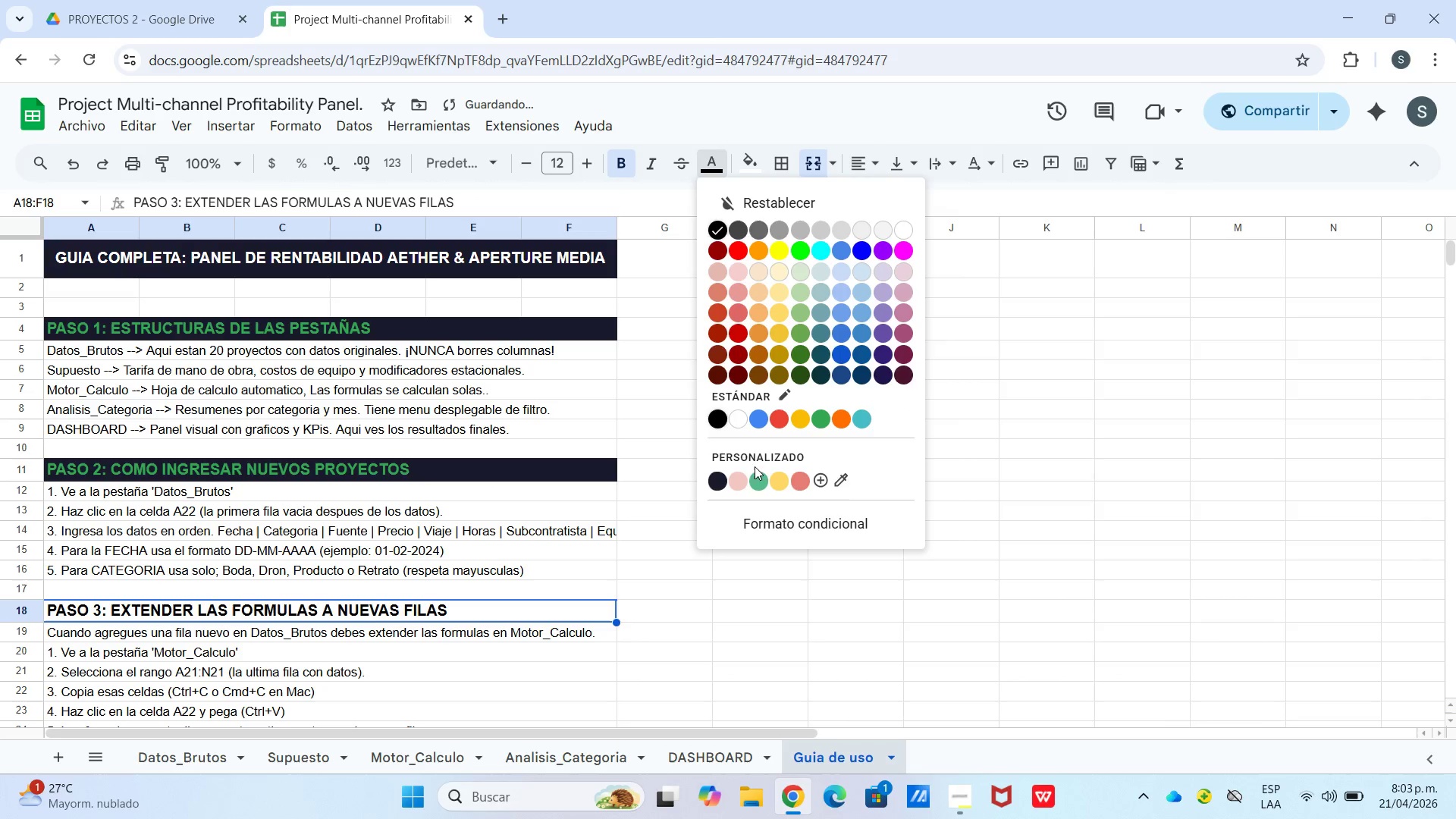 
left_click([818, 426])
 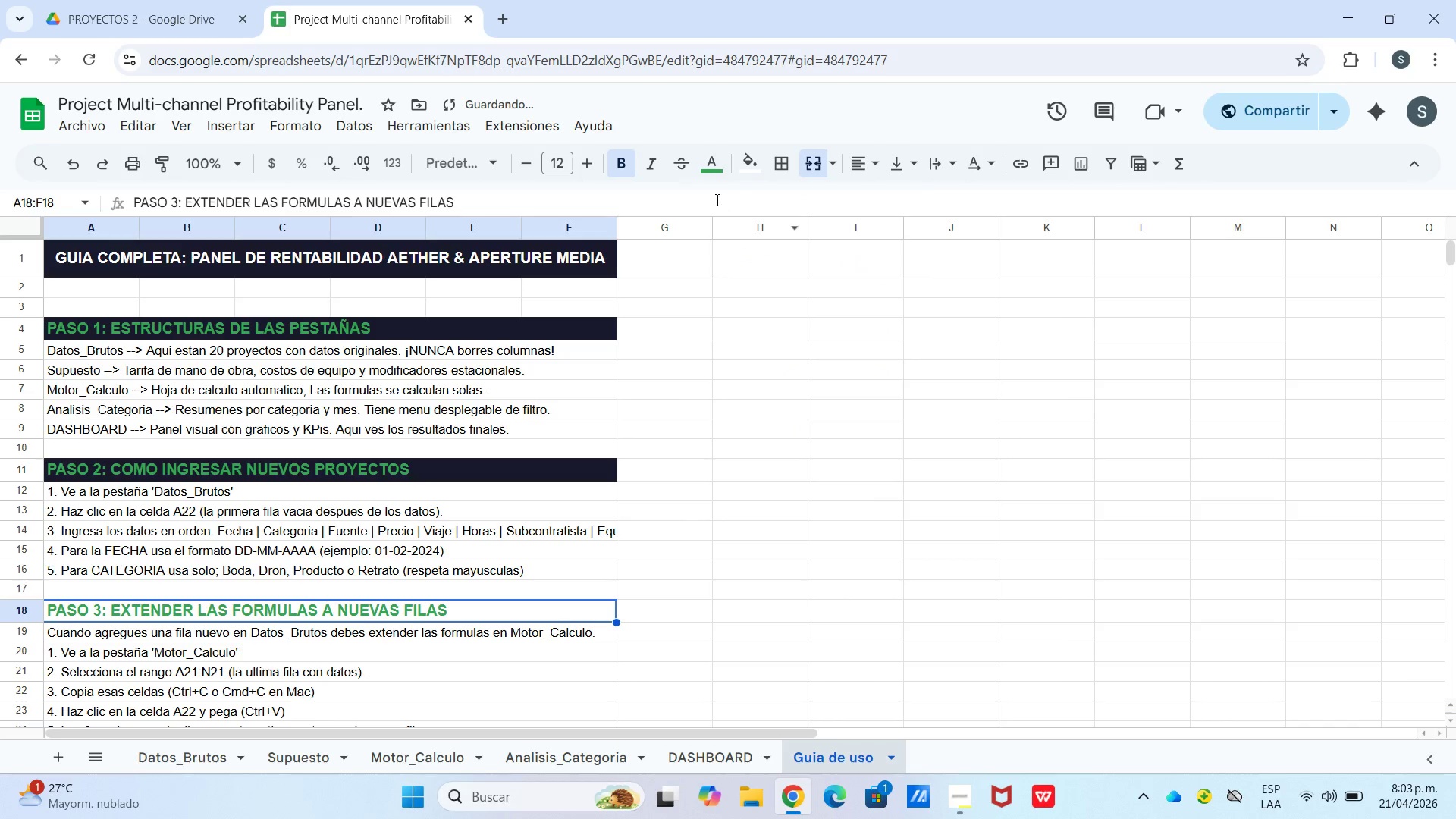 
left_click([744, 172])
 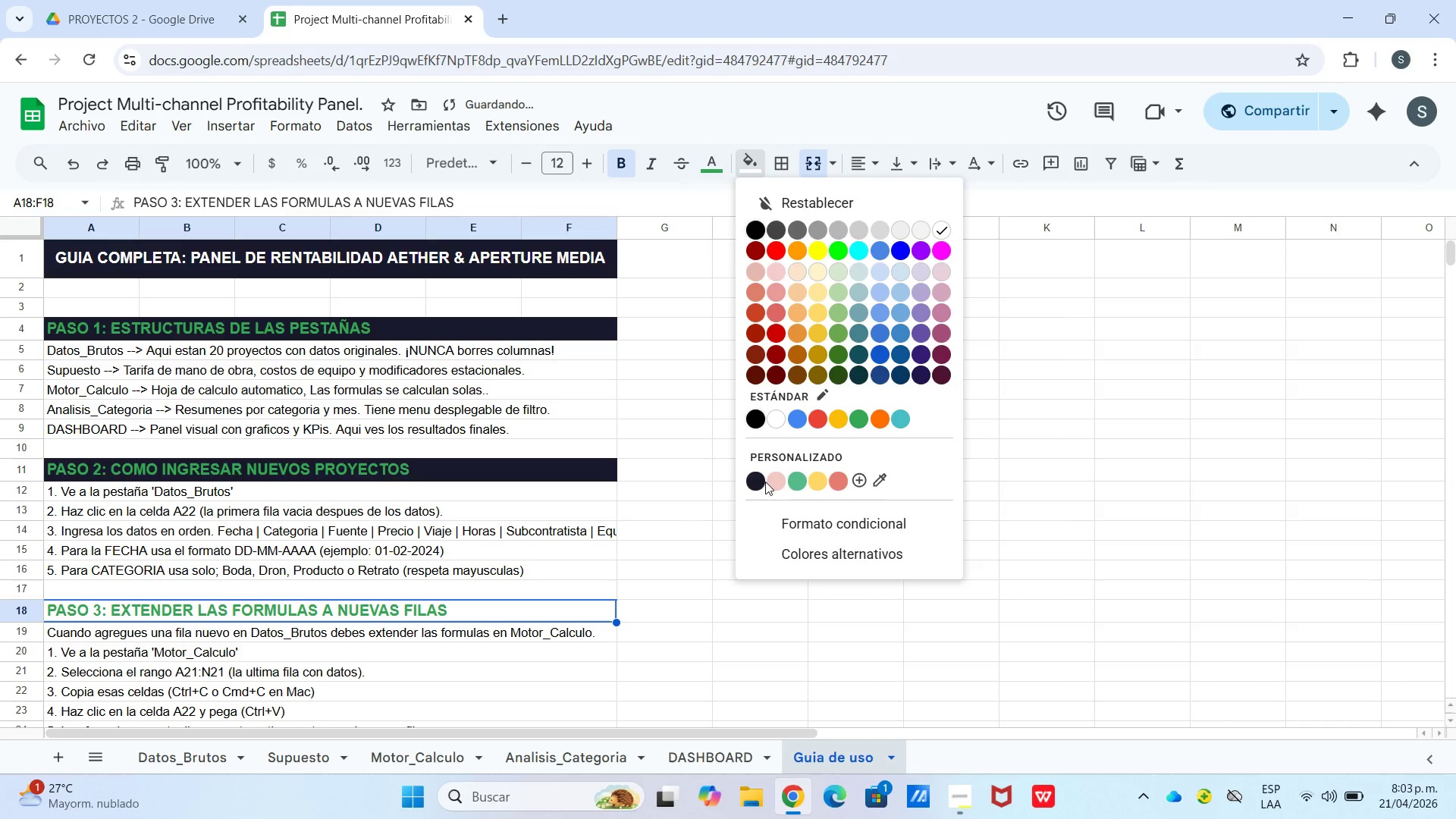 
left_click([756, 482])
 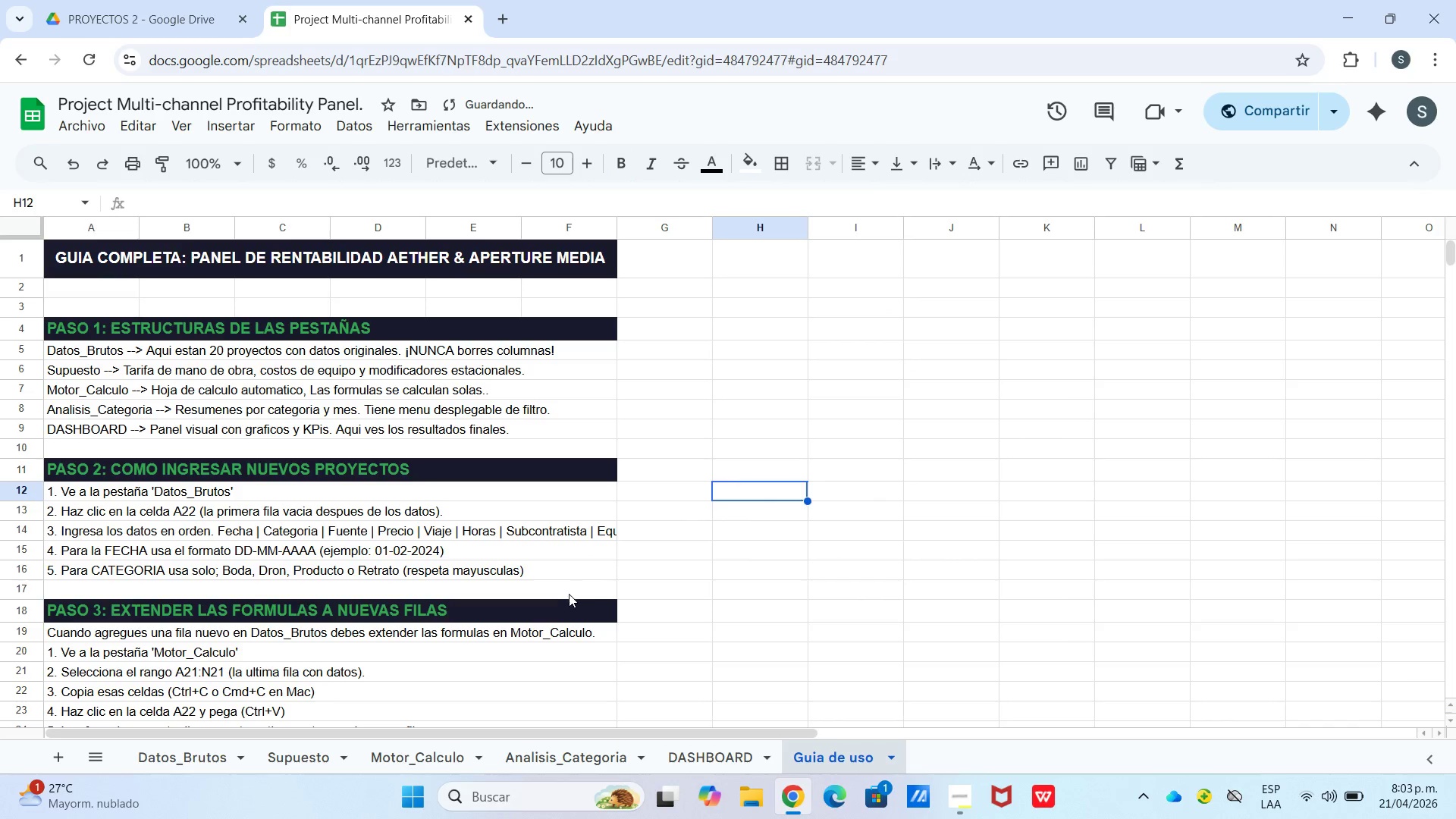 
scroll: coordinate [450, 562], scroll_direction: down, amount: 2.0
 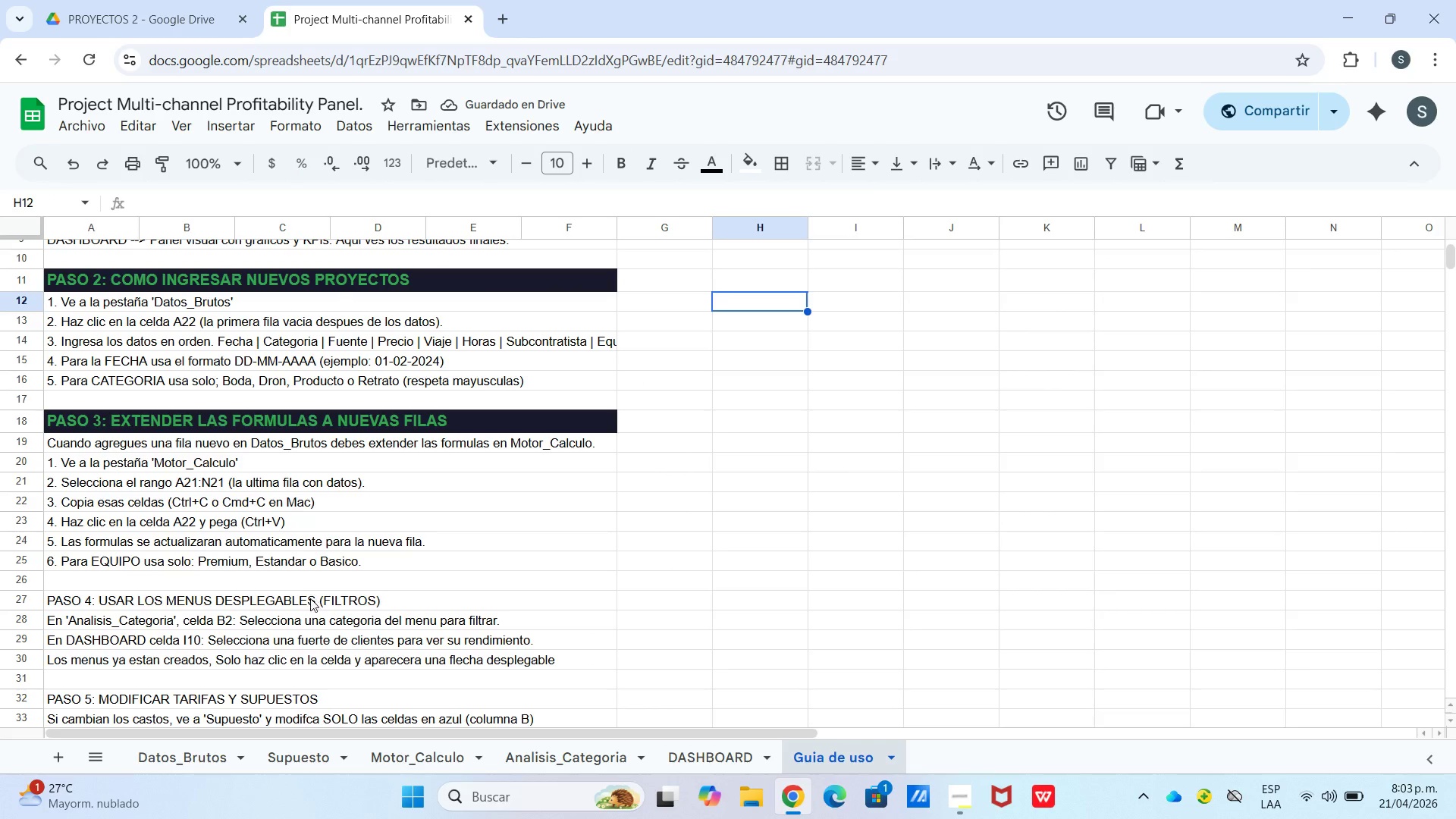 
left_click([310, 601])
 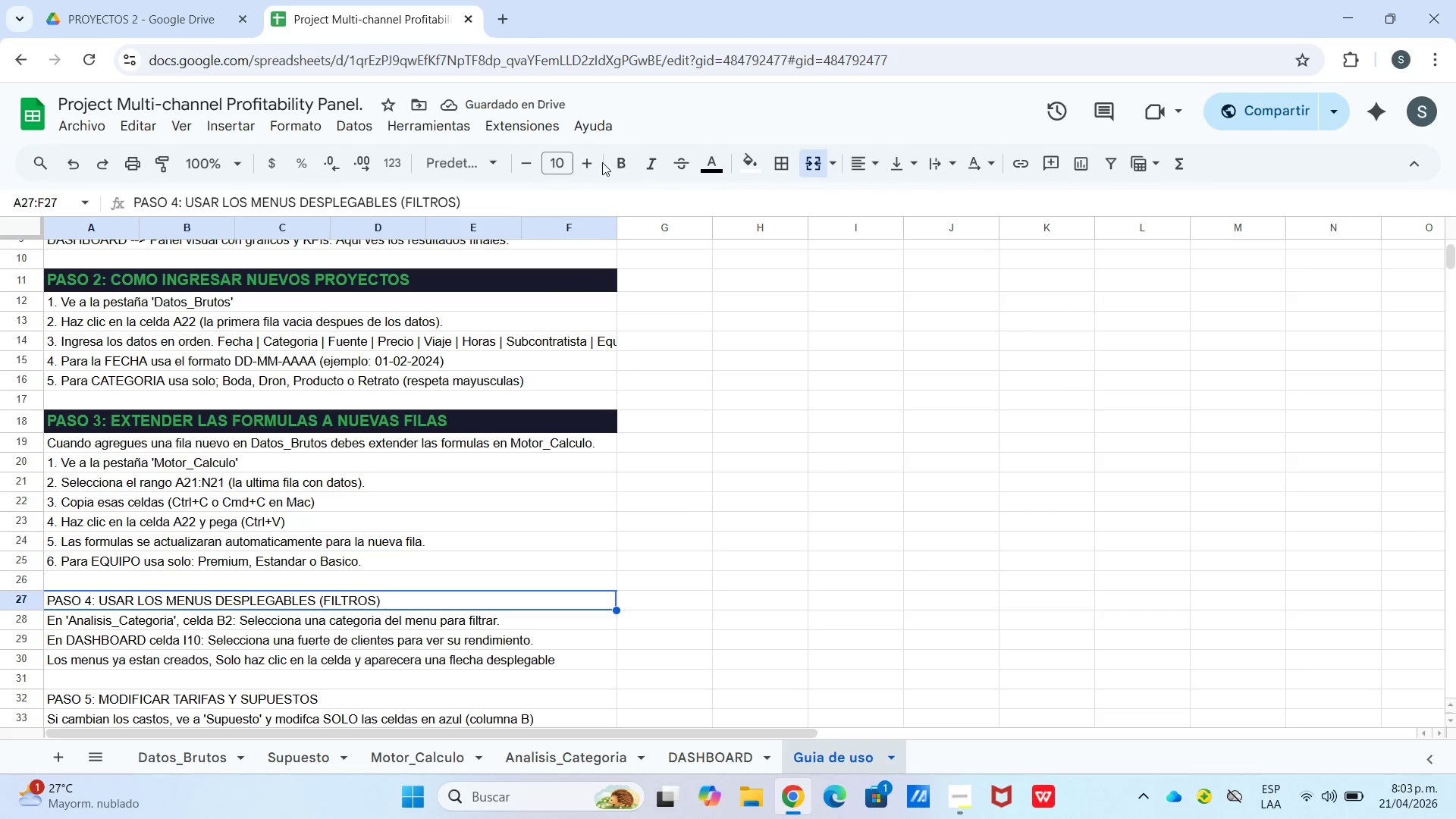 
double_click([595, 162])
 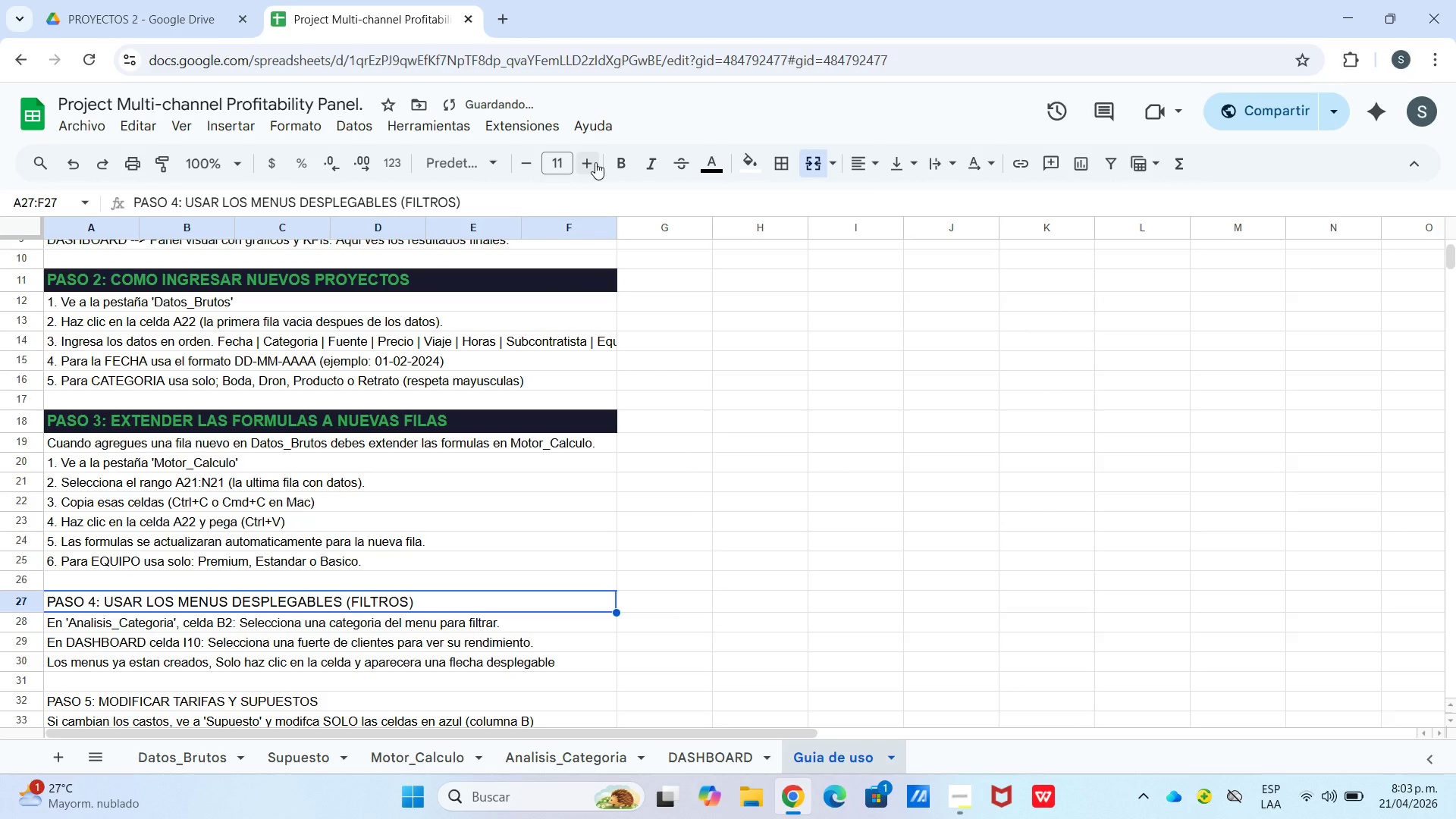 
left_click([595, 162])
 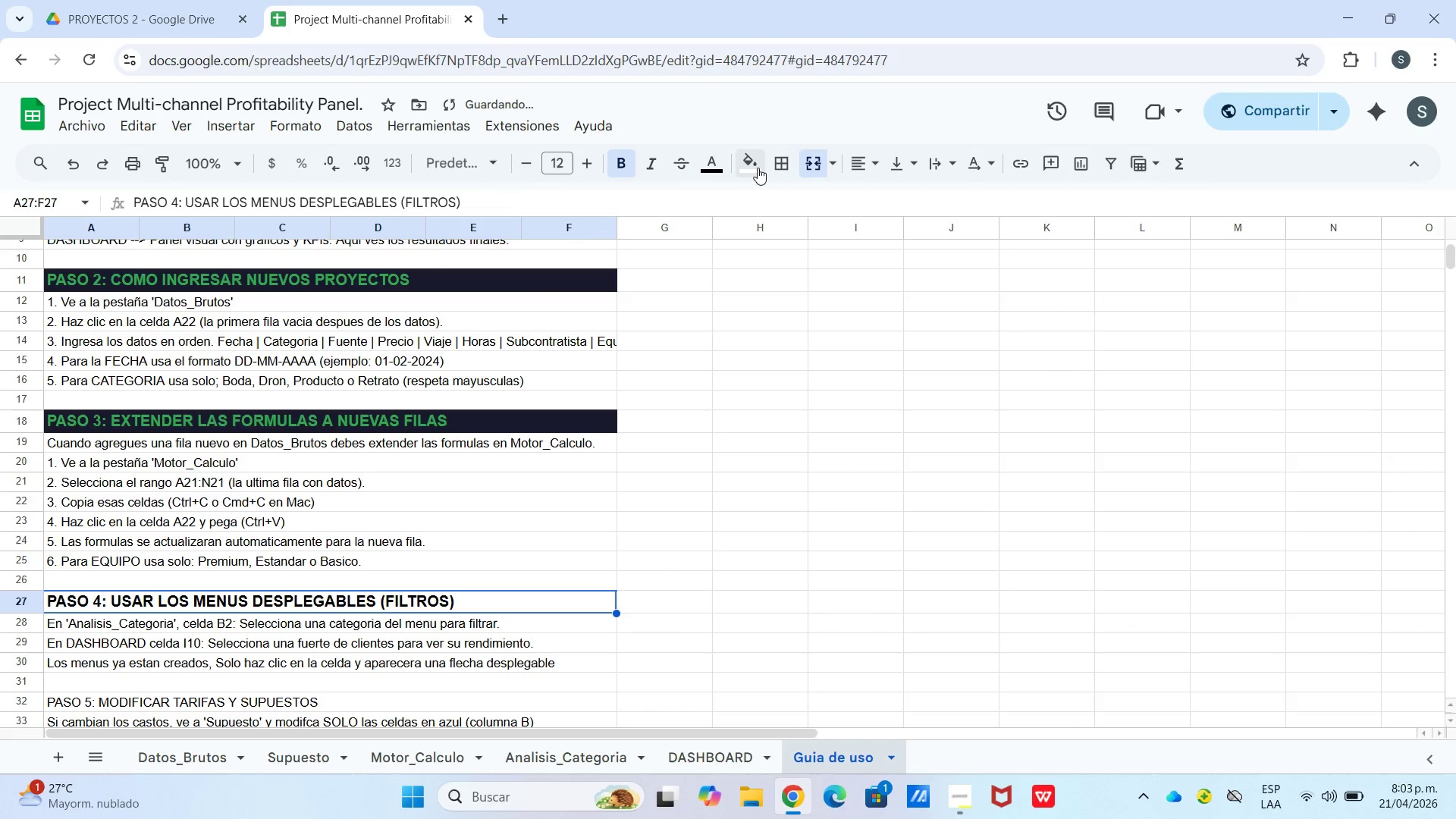 
left_click_drag(start_coordinate=[774, 168], to_coordinate=[769, 168])
 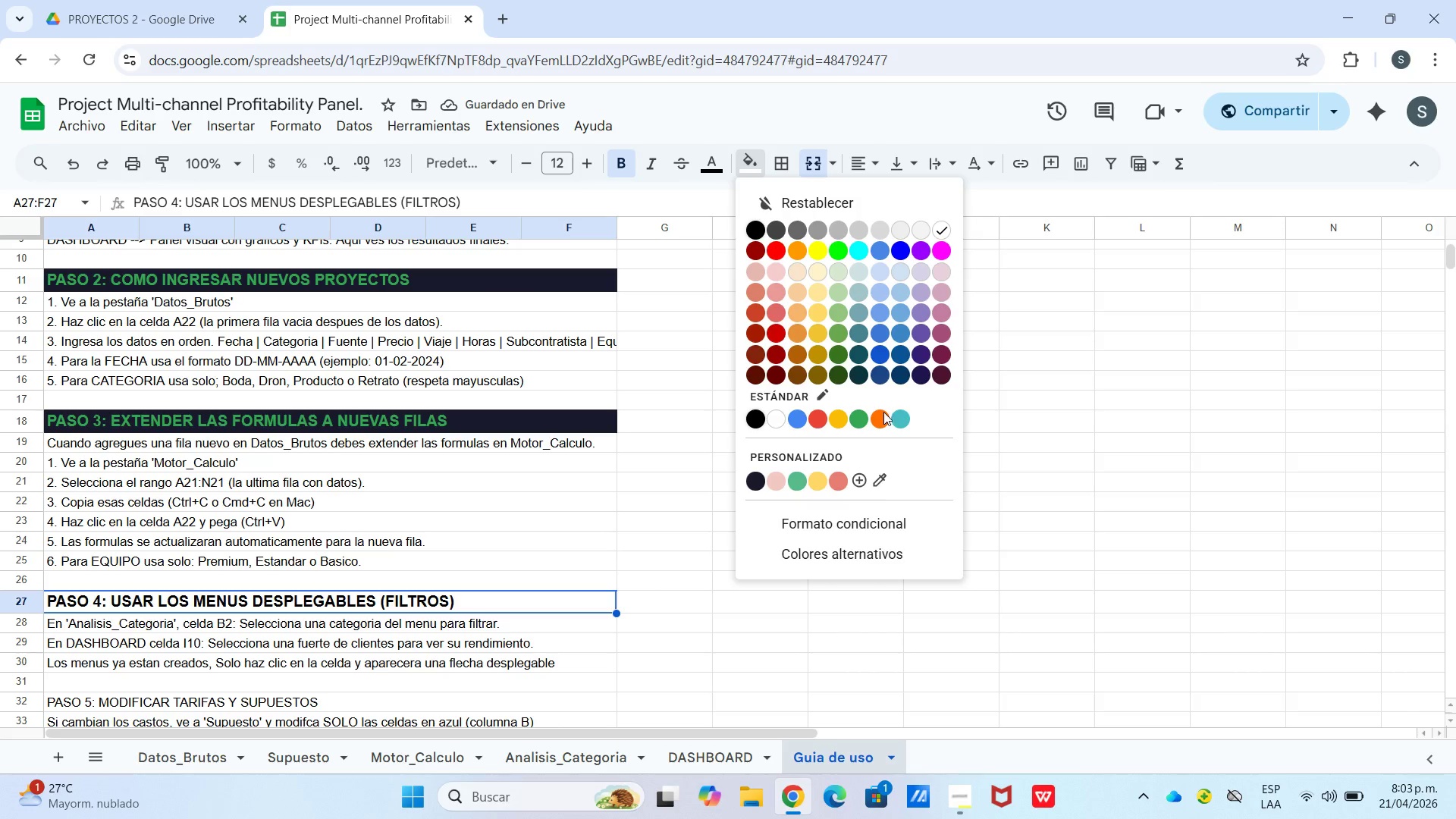 
left_click([756, 479])
 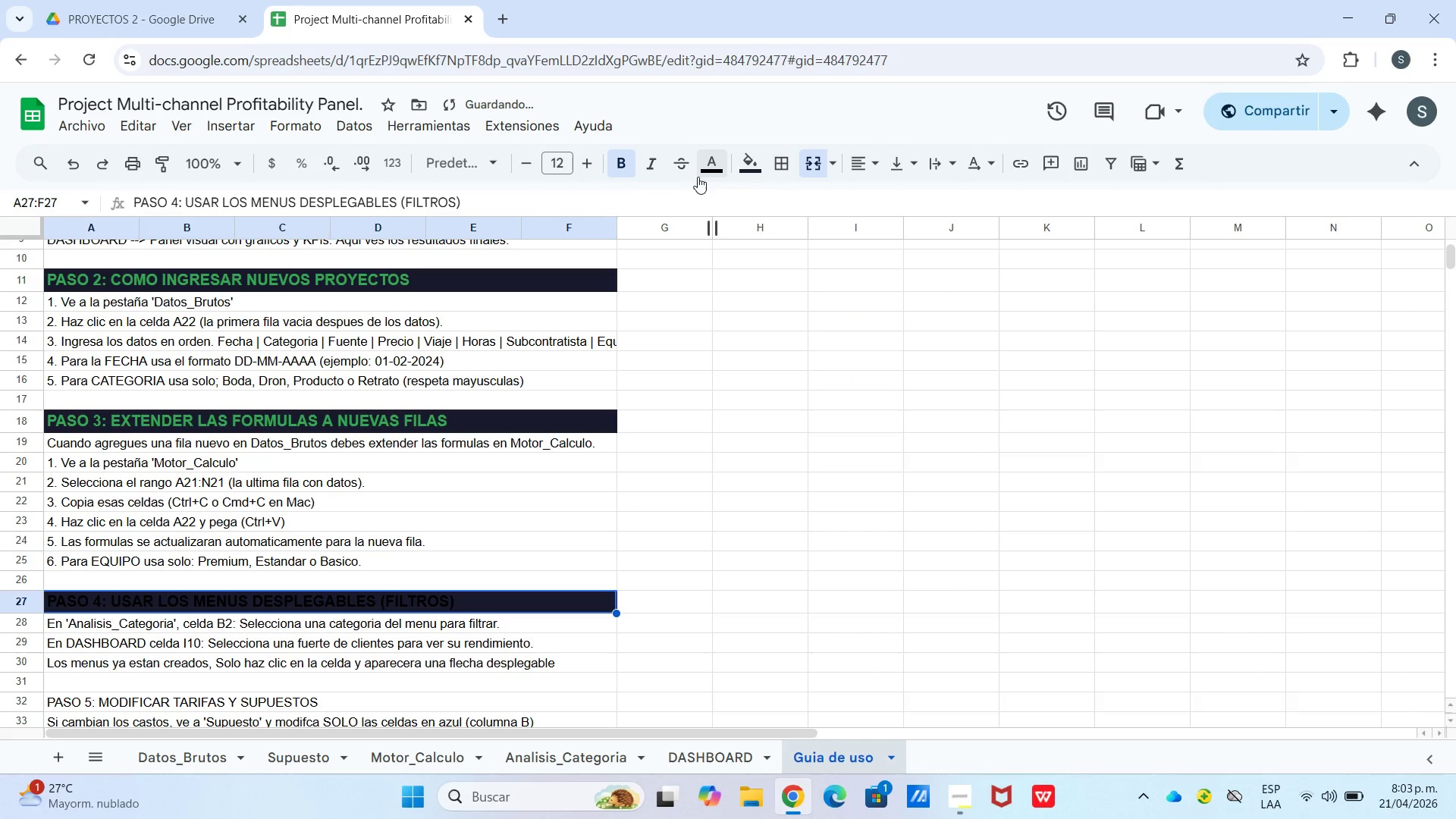 
left_click([702, 162])
 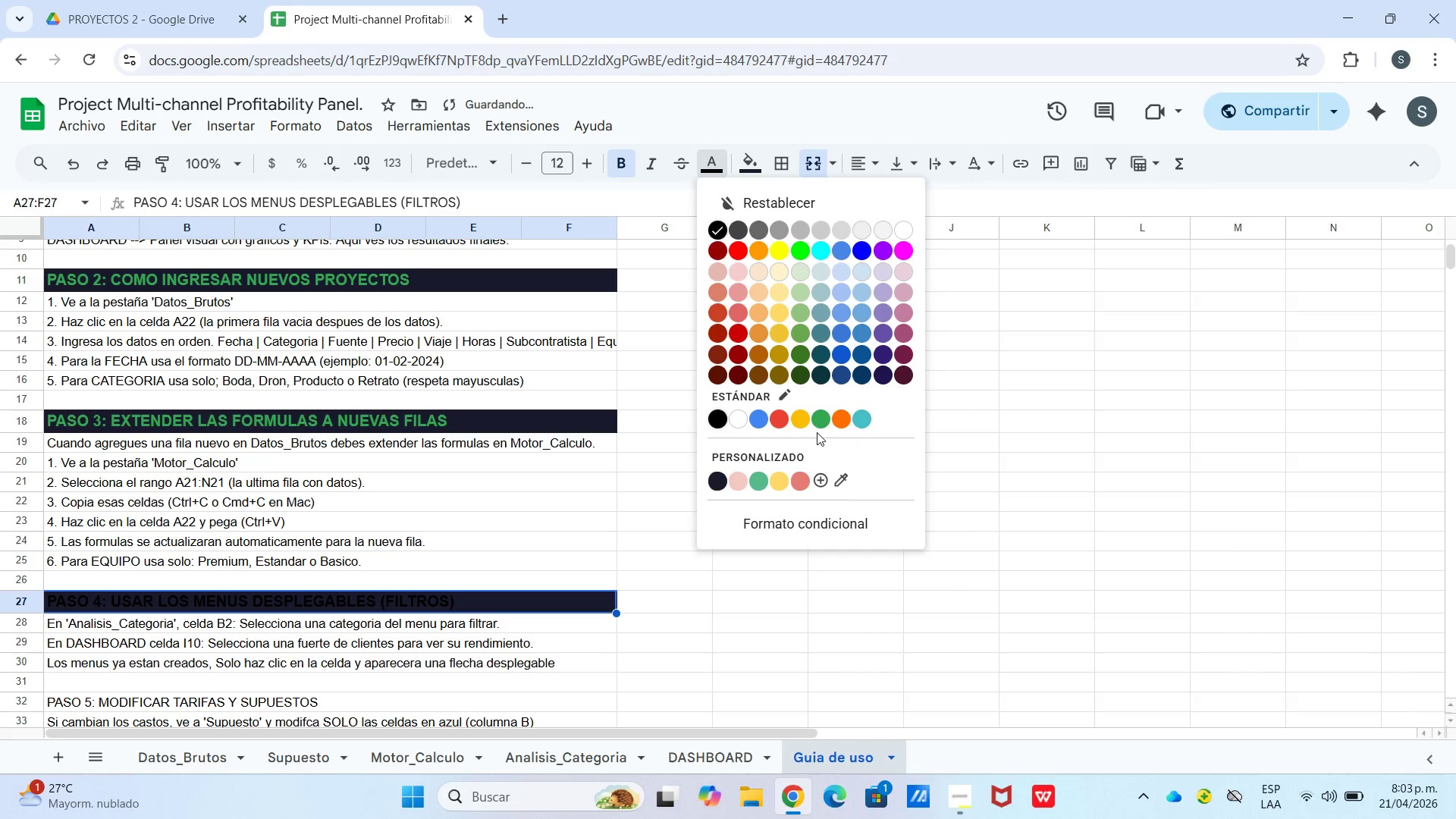 
left_click([827, 420])
 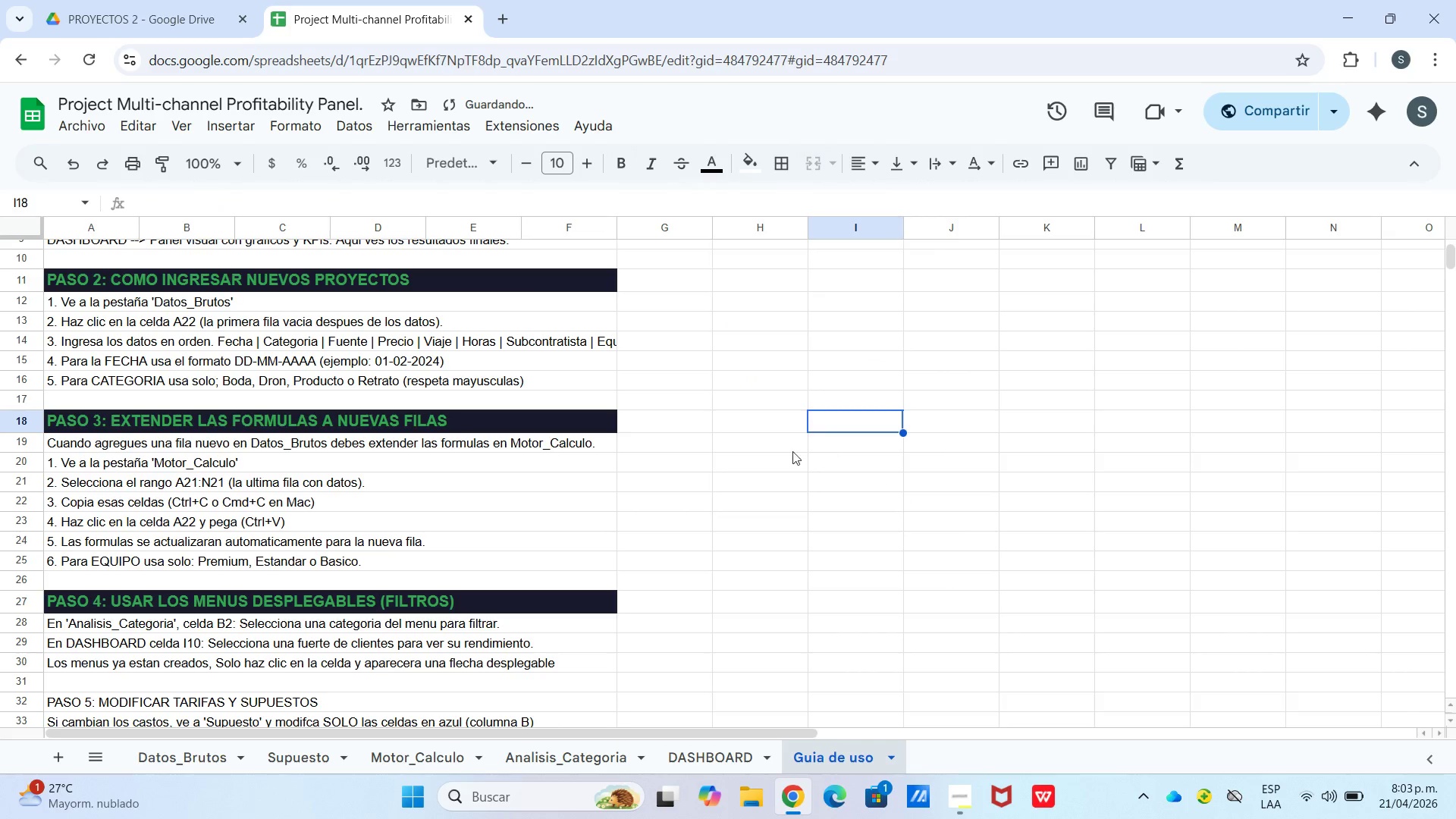 
scroll: coordinate [507, 492], scroll_direction: down, amount: 3.0
 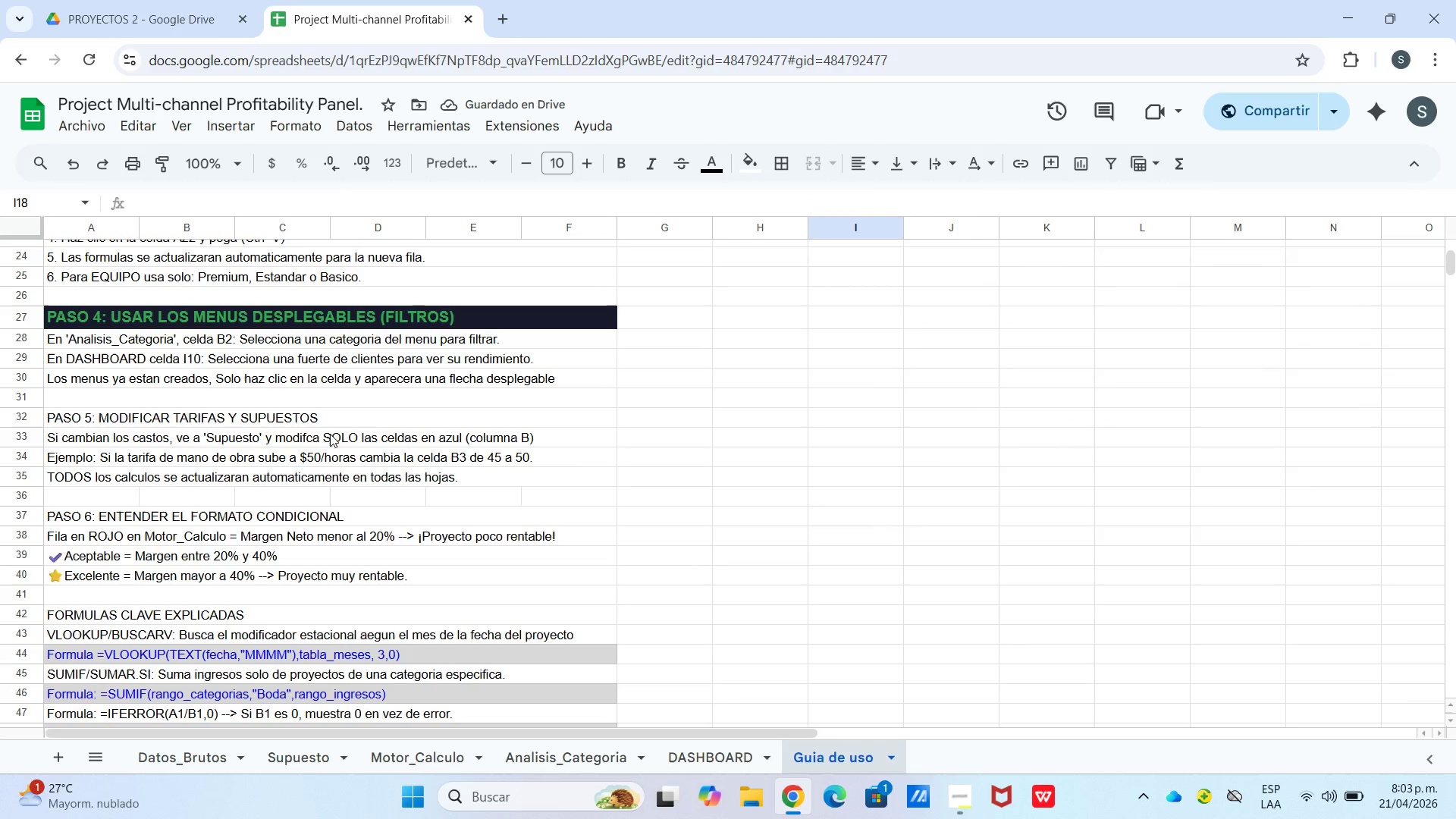 
left_click([340, 420])
 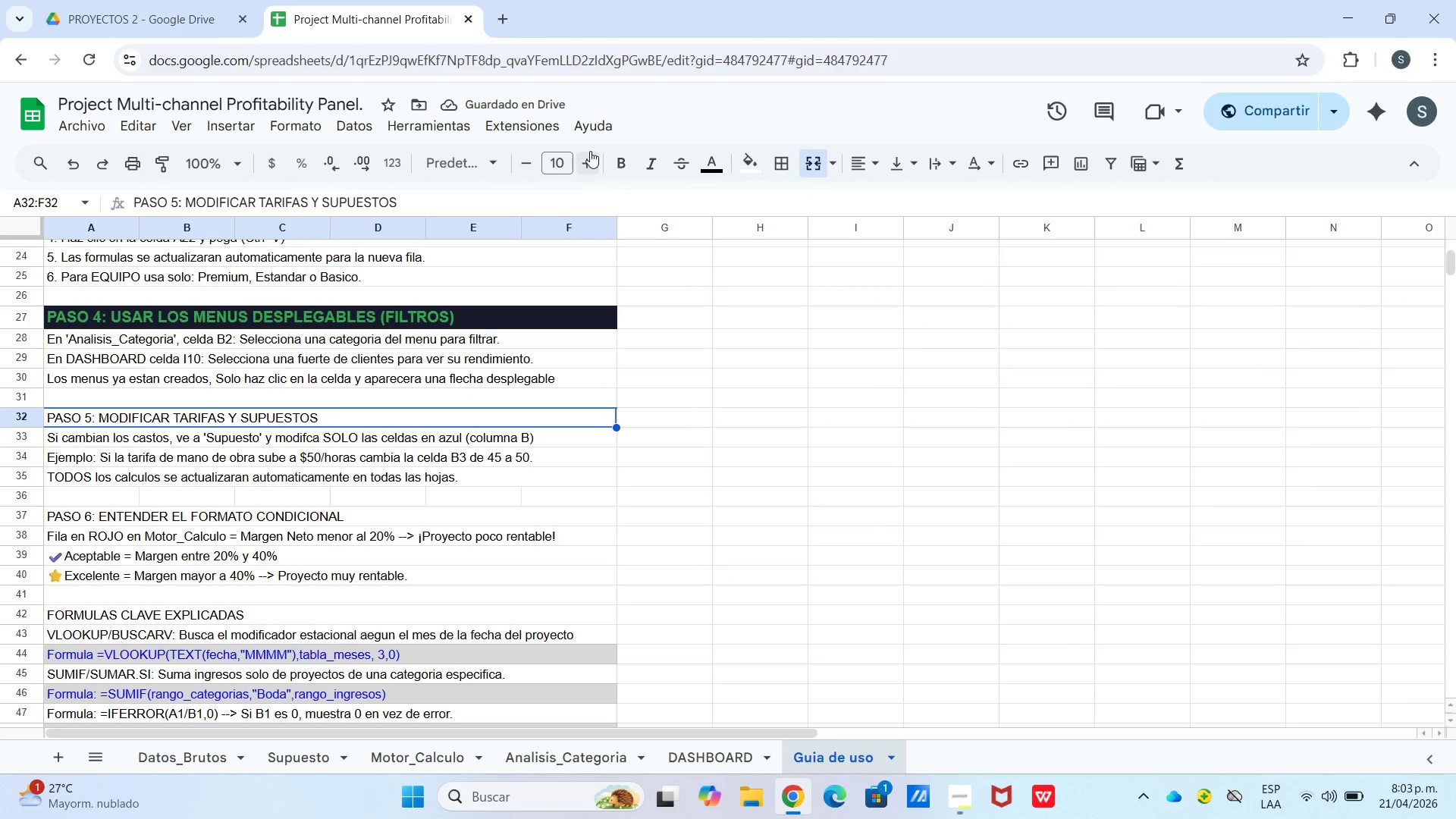 
double_click([590, 151])
 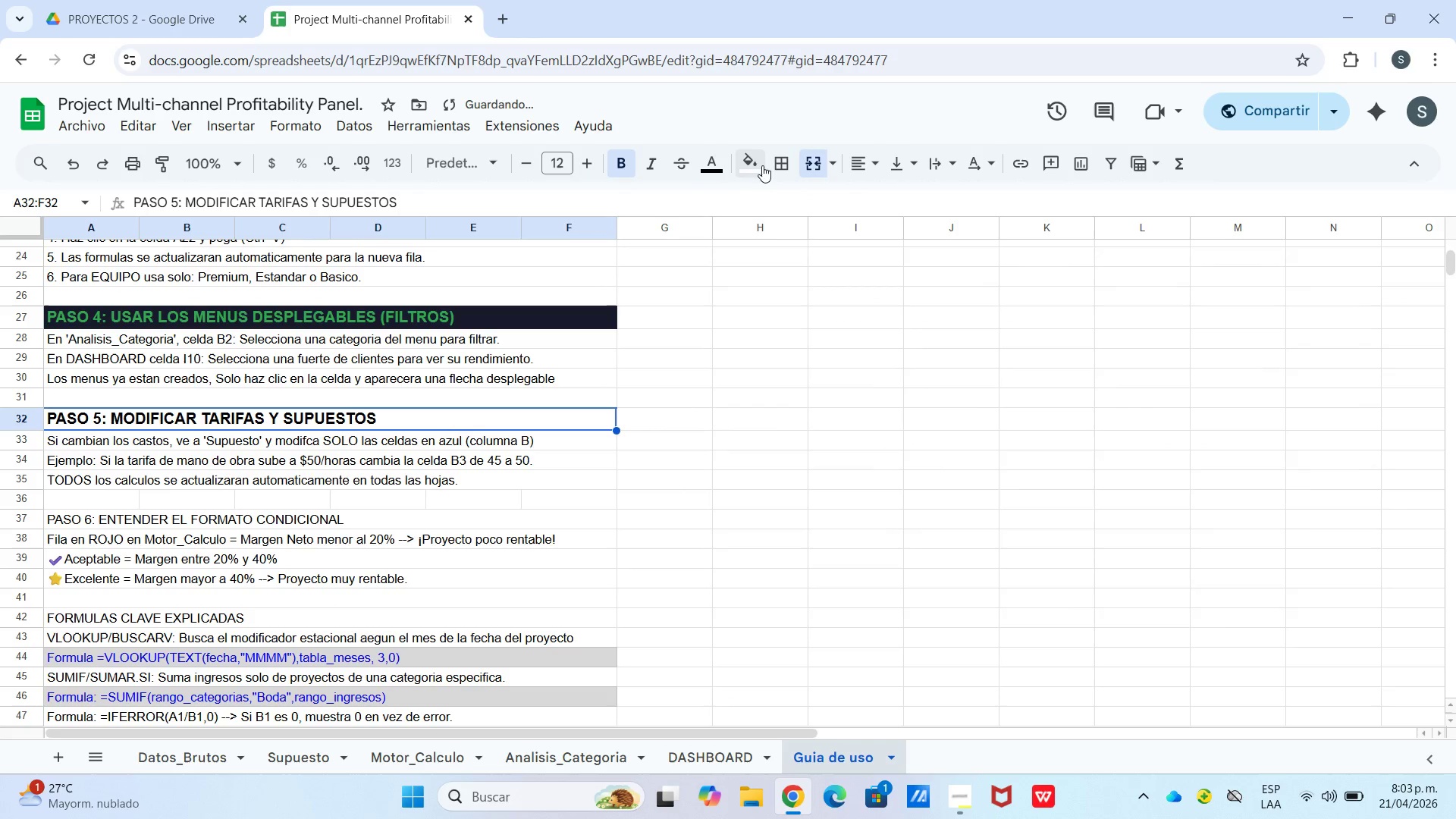 
left_click([754, 162])
 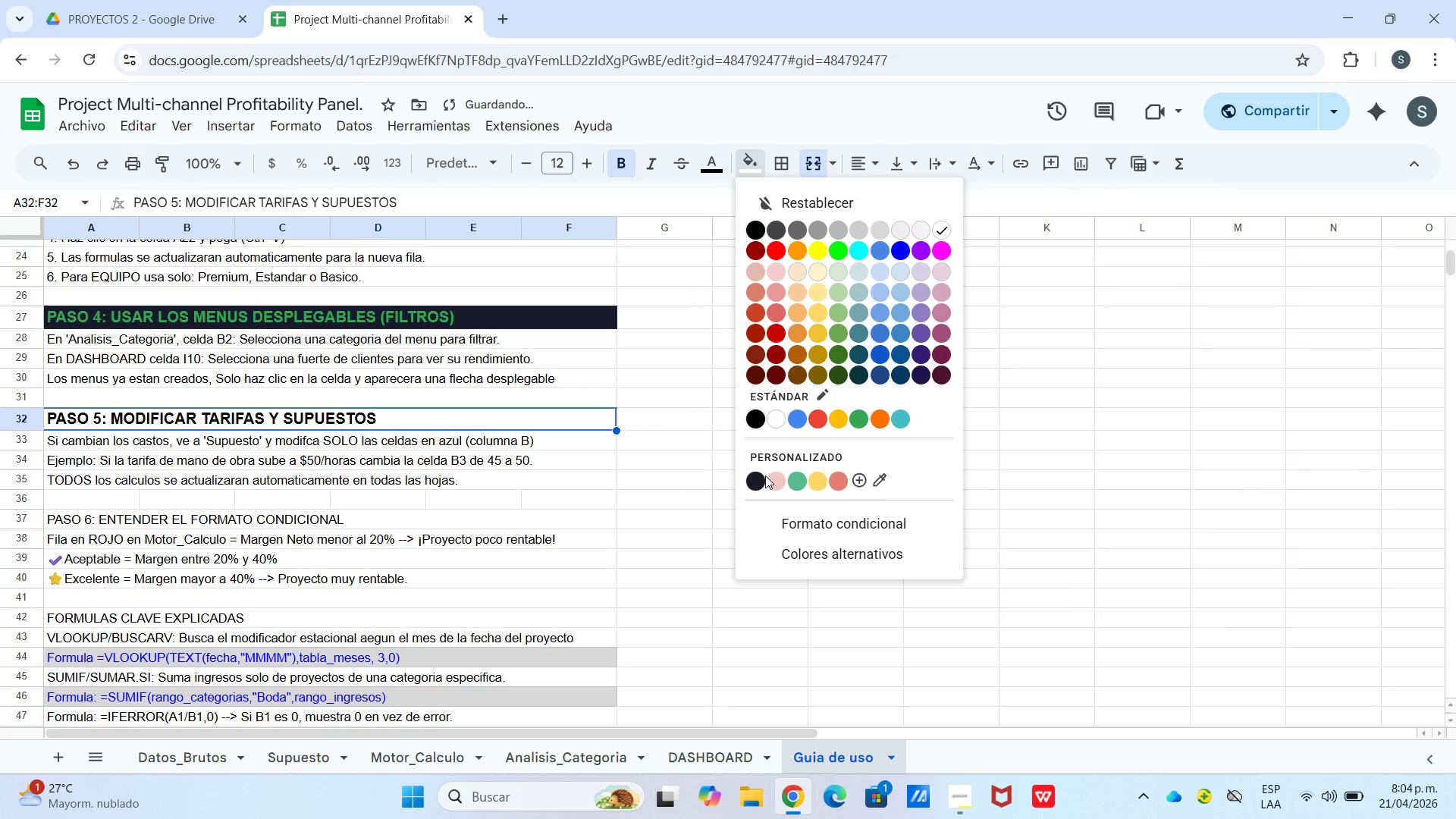 
left_click([756, 475])
 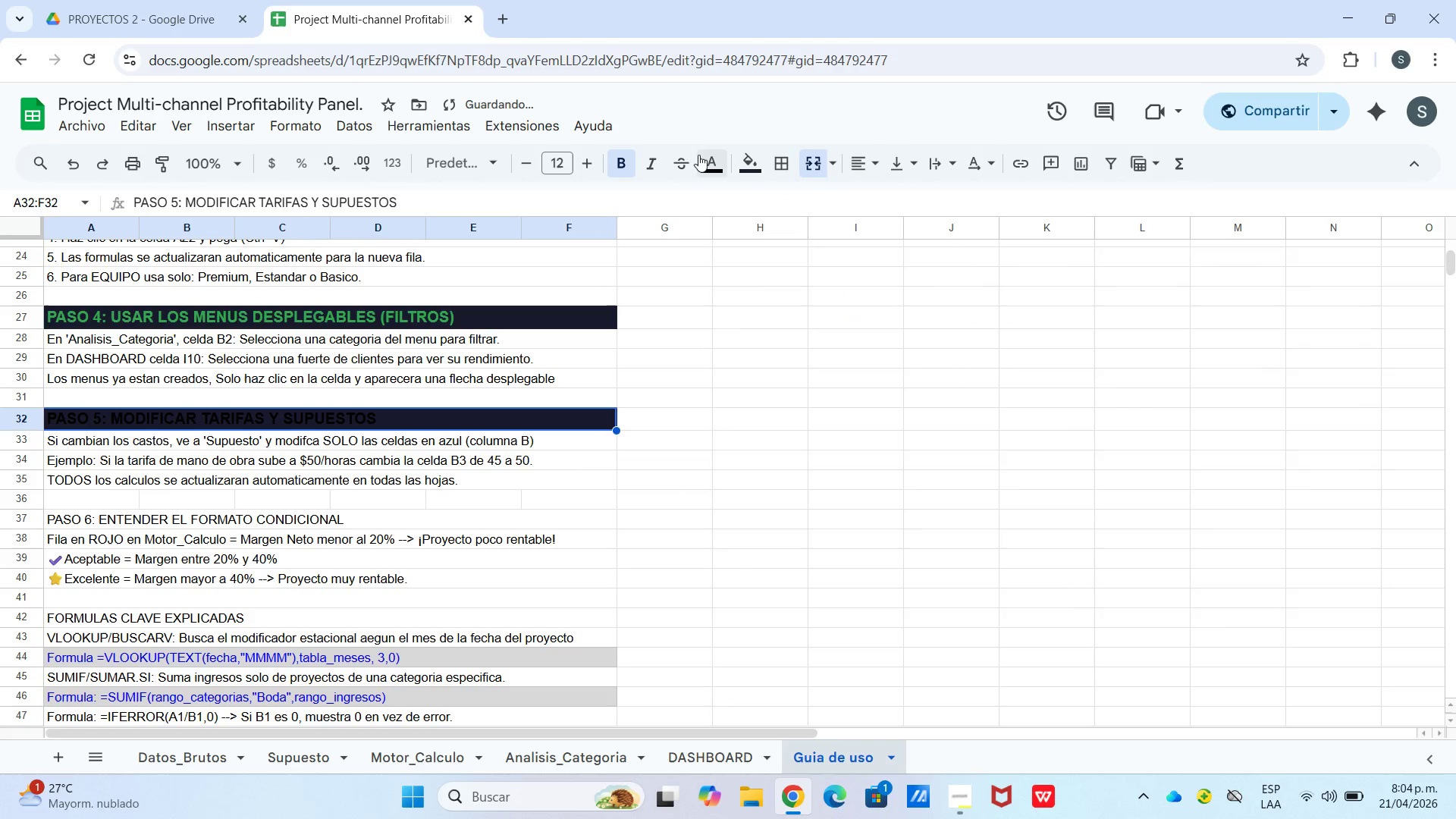 
left_click_drag(start_coordinate=[702, 159], to_coordinate=[709, 160])
 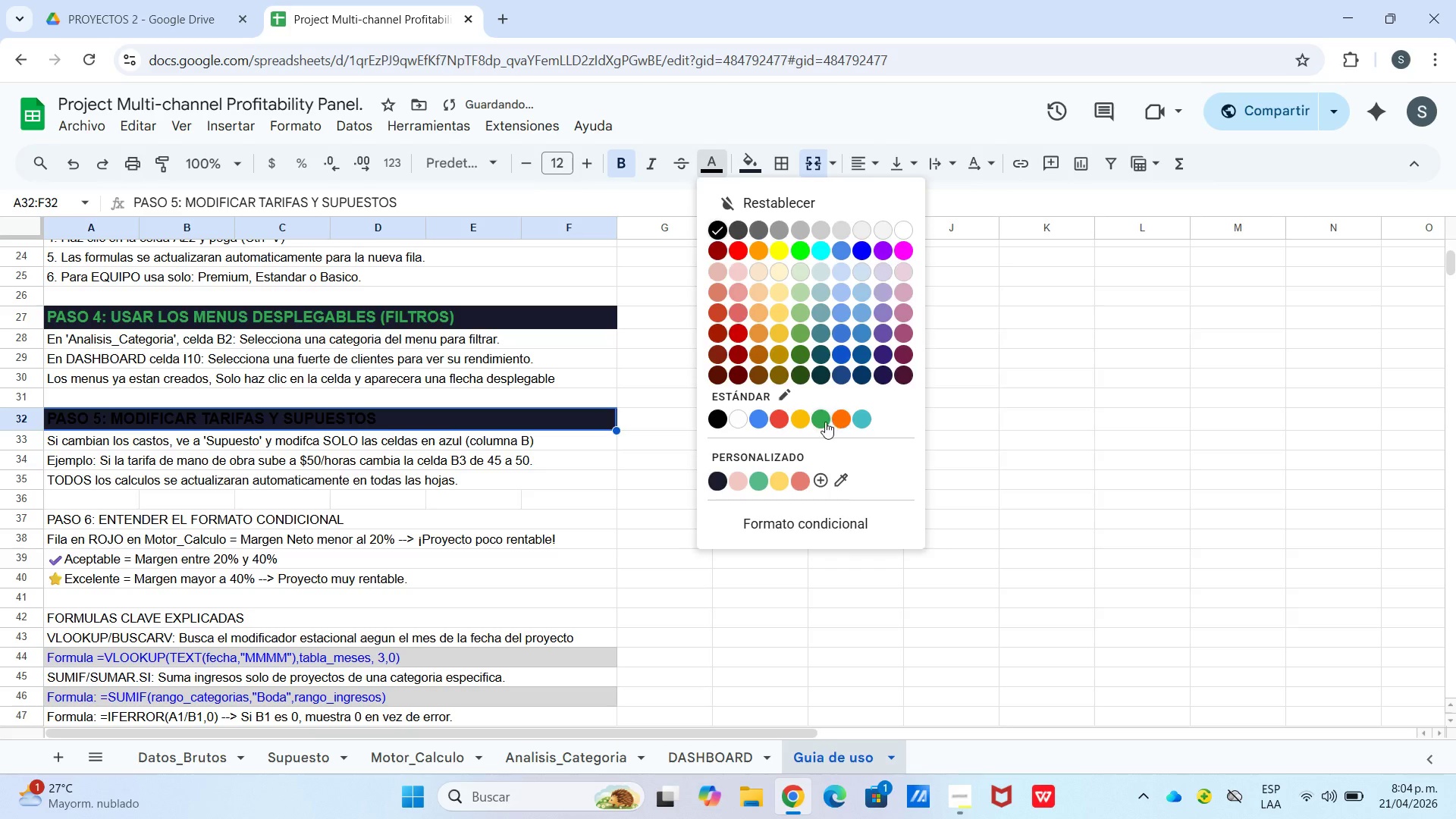 
double_click([821, 422])
 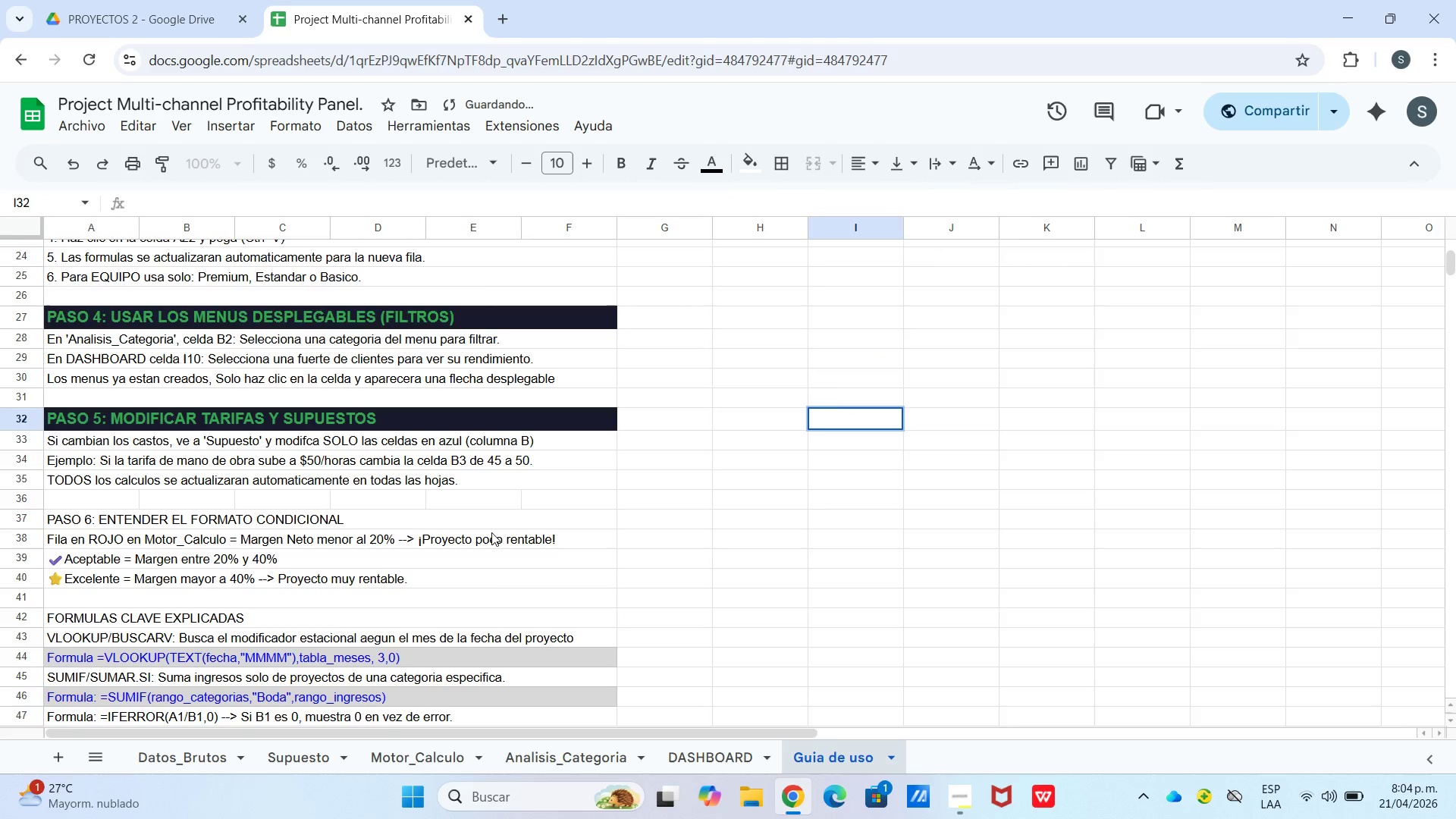 
scroll: coordinate [488, 537], scroll_direction: down, amount: 1.0
 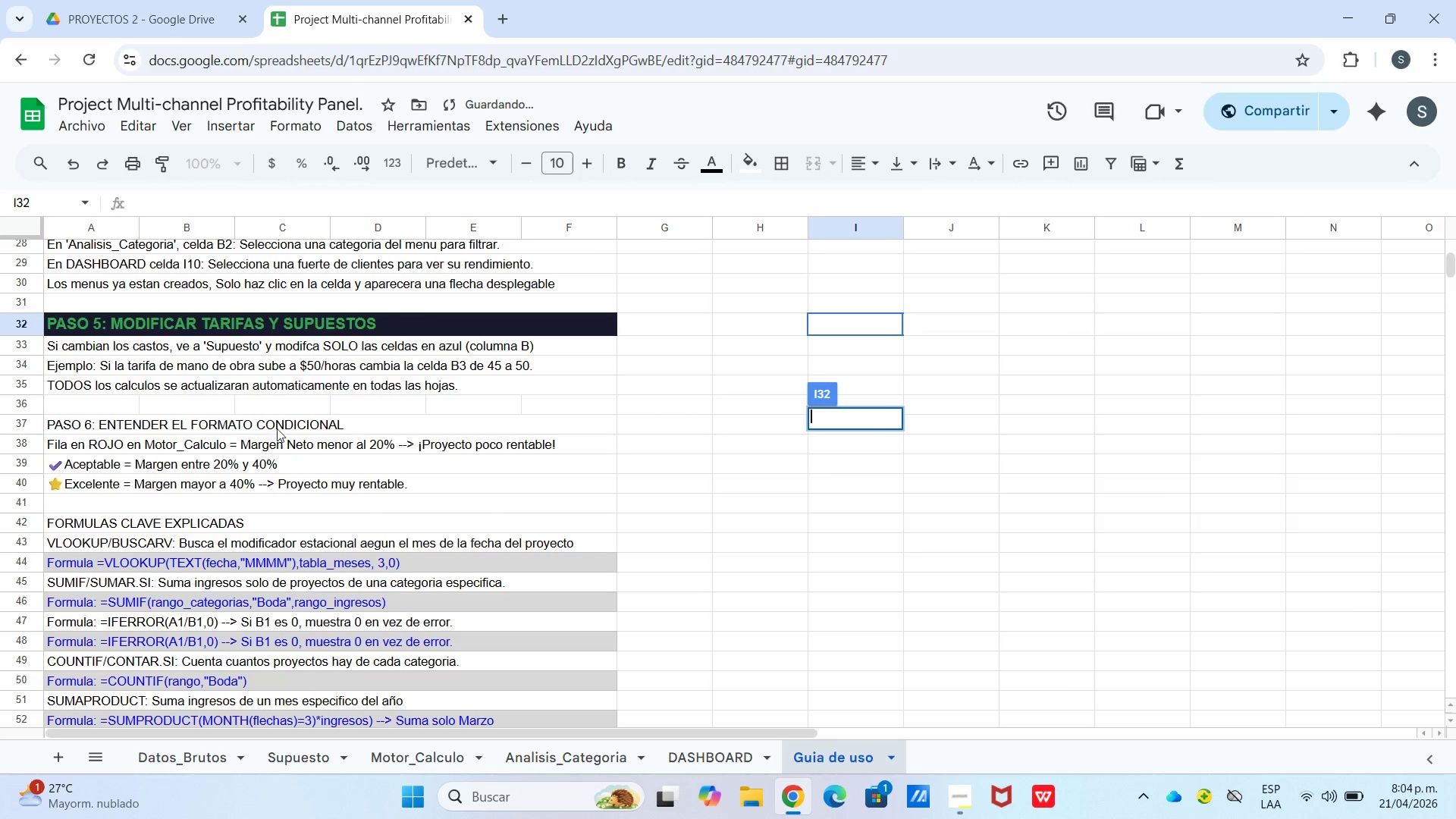 
left_click([278, 428])
 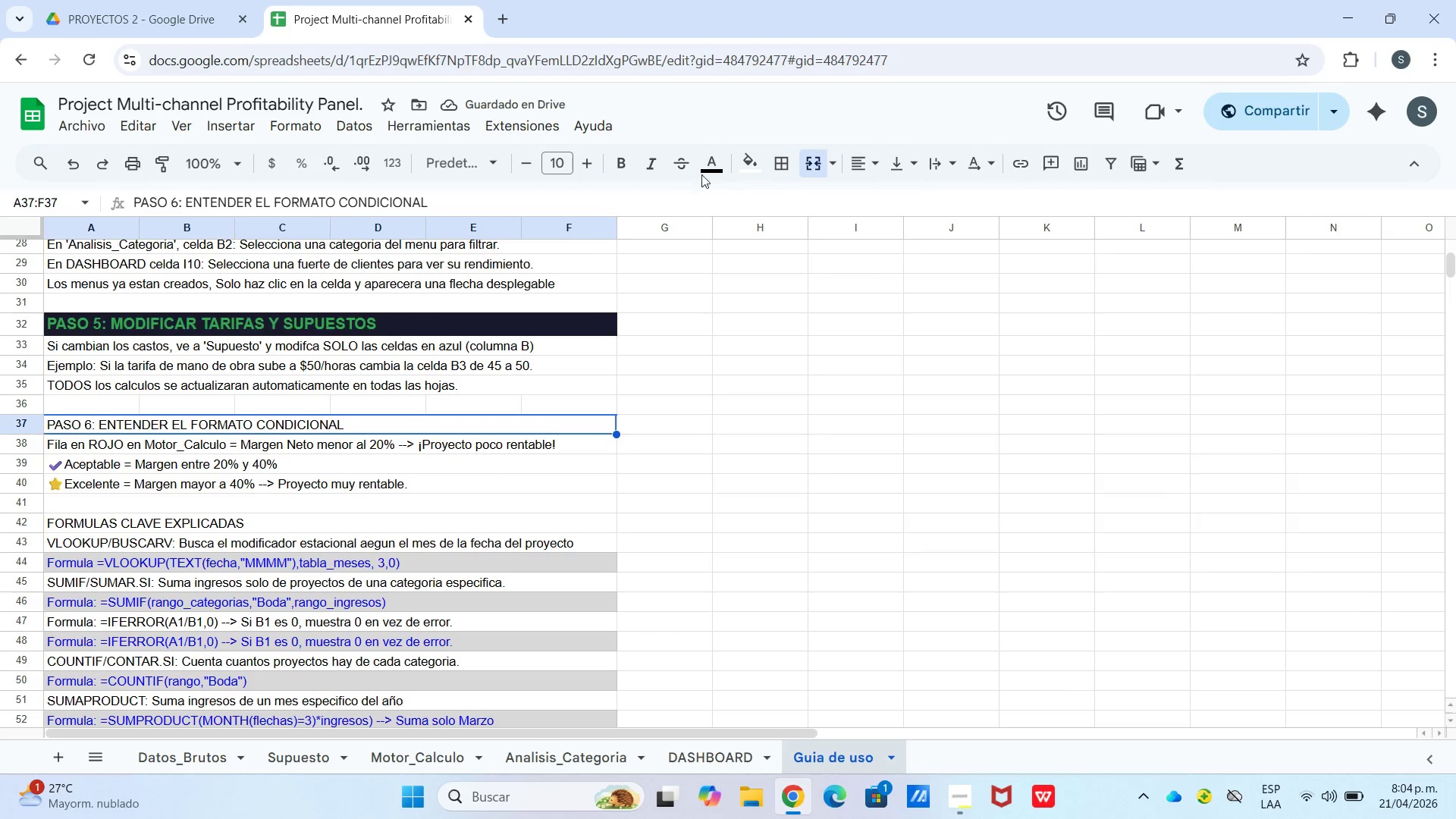 
left_click([713, 168])
 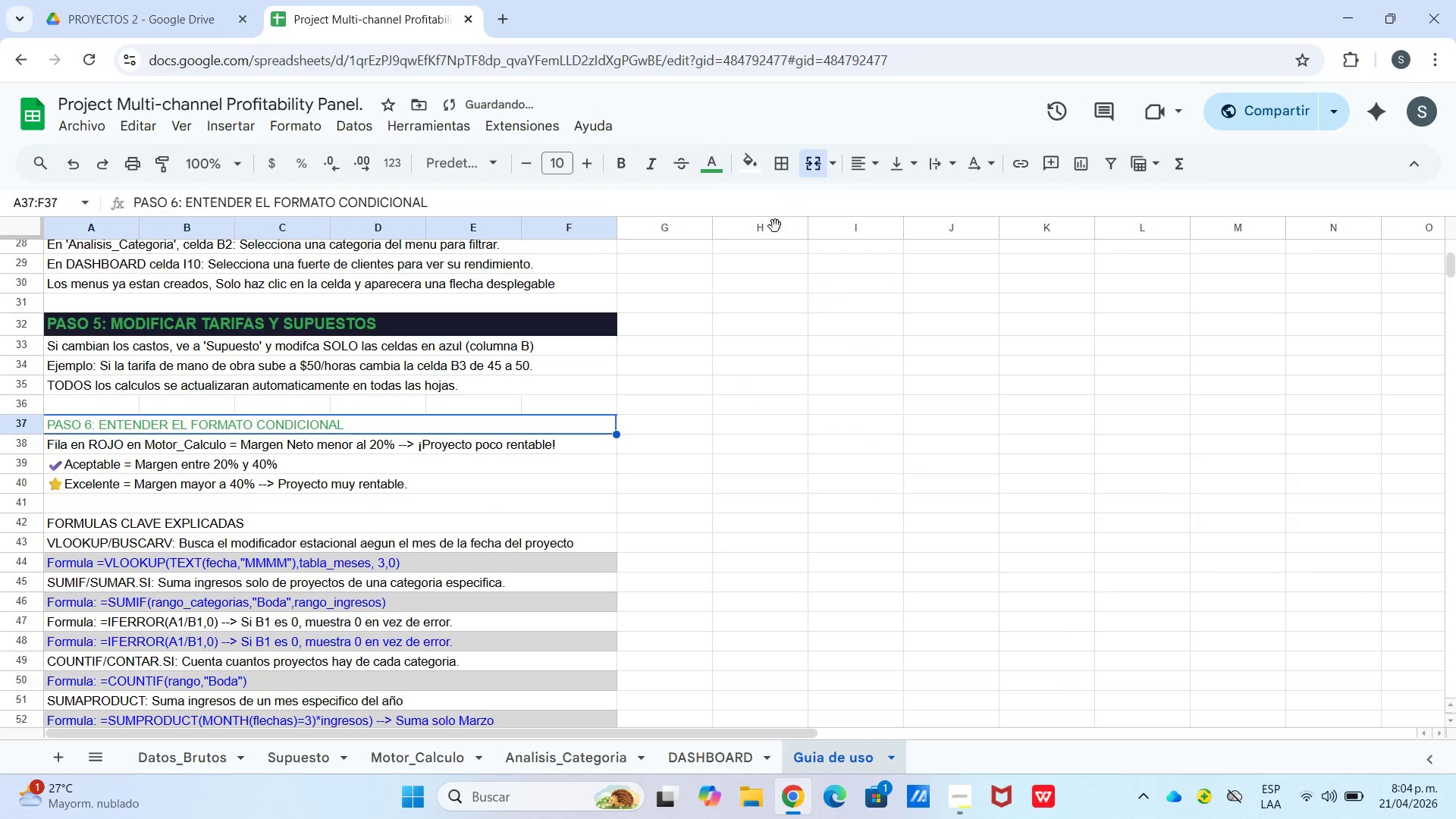 
left_click([742, 171])
 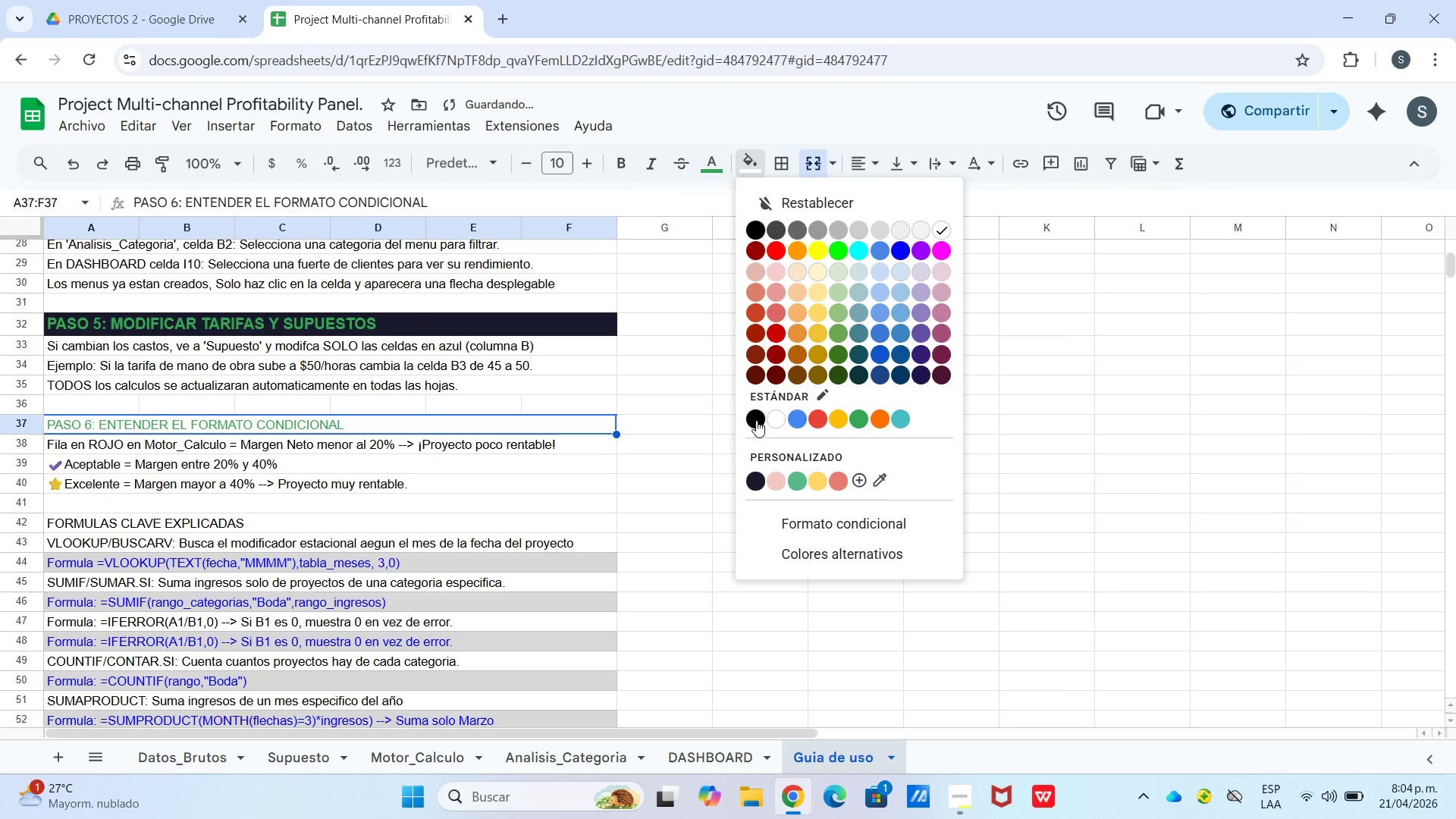 
left_click([751, 477])
 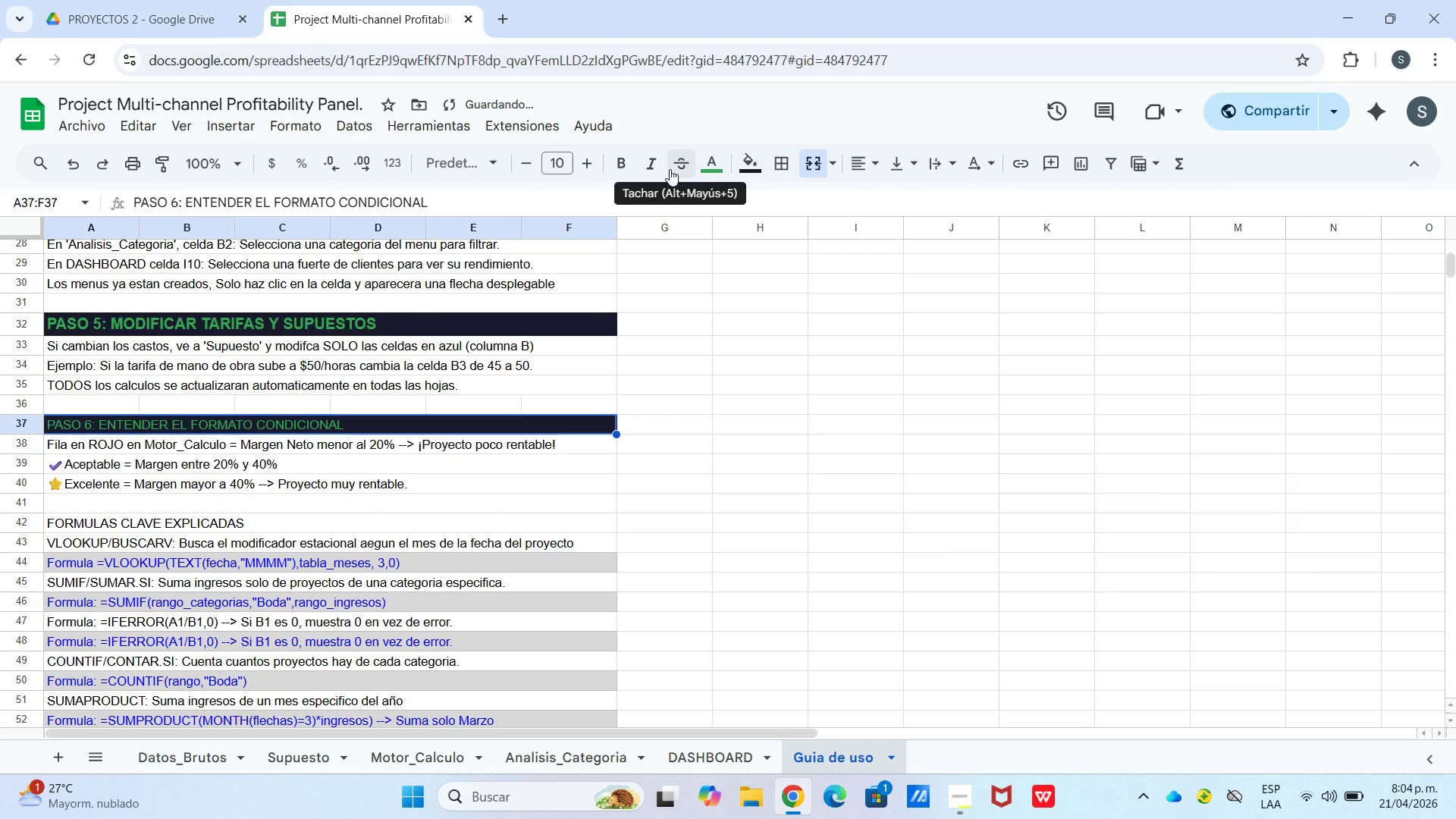 
left_click([628, 169])
 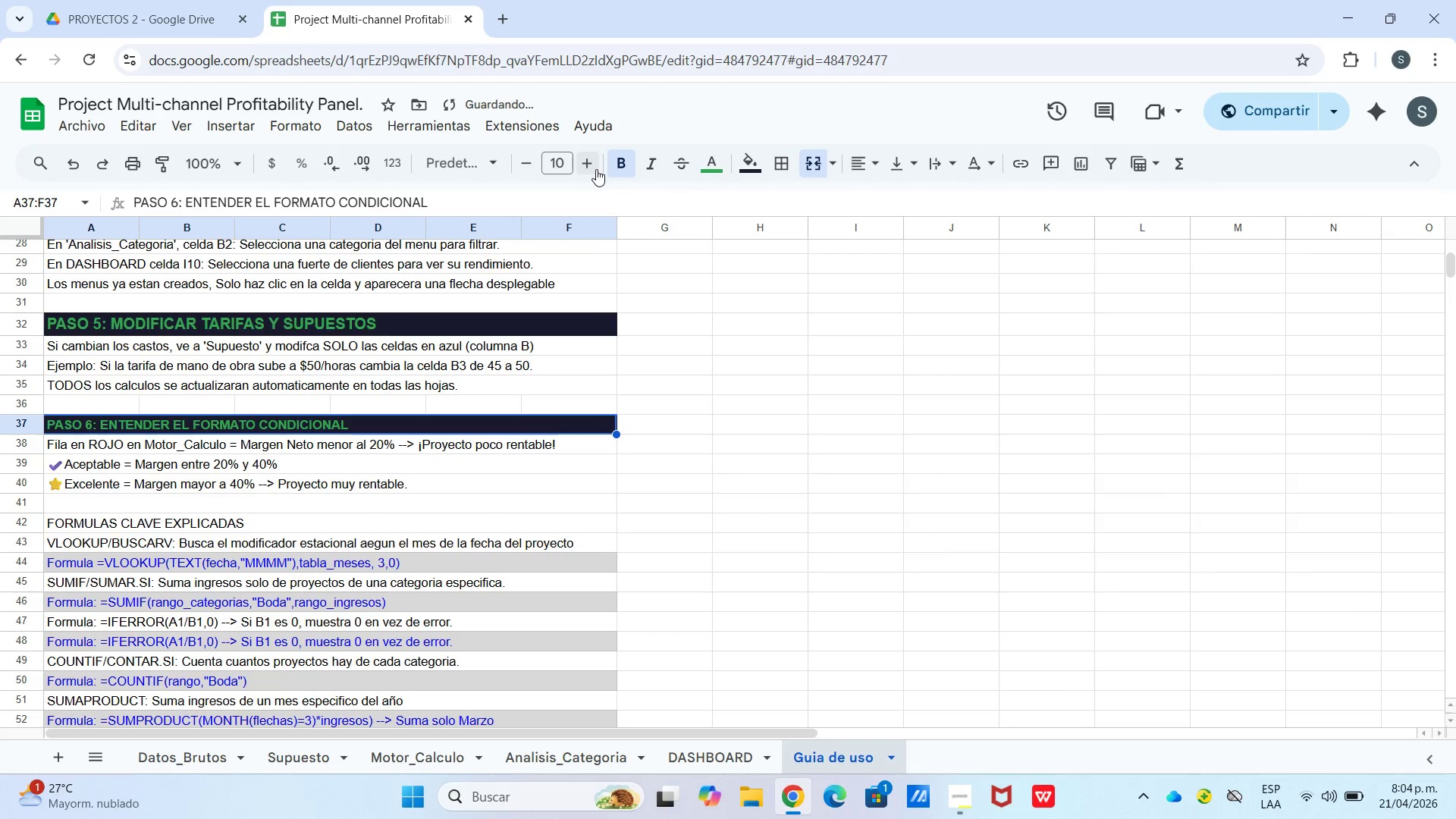 
double_click([596, 169])
 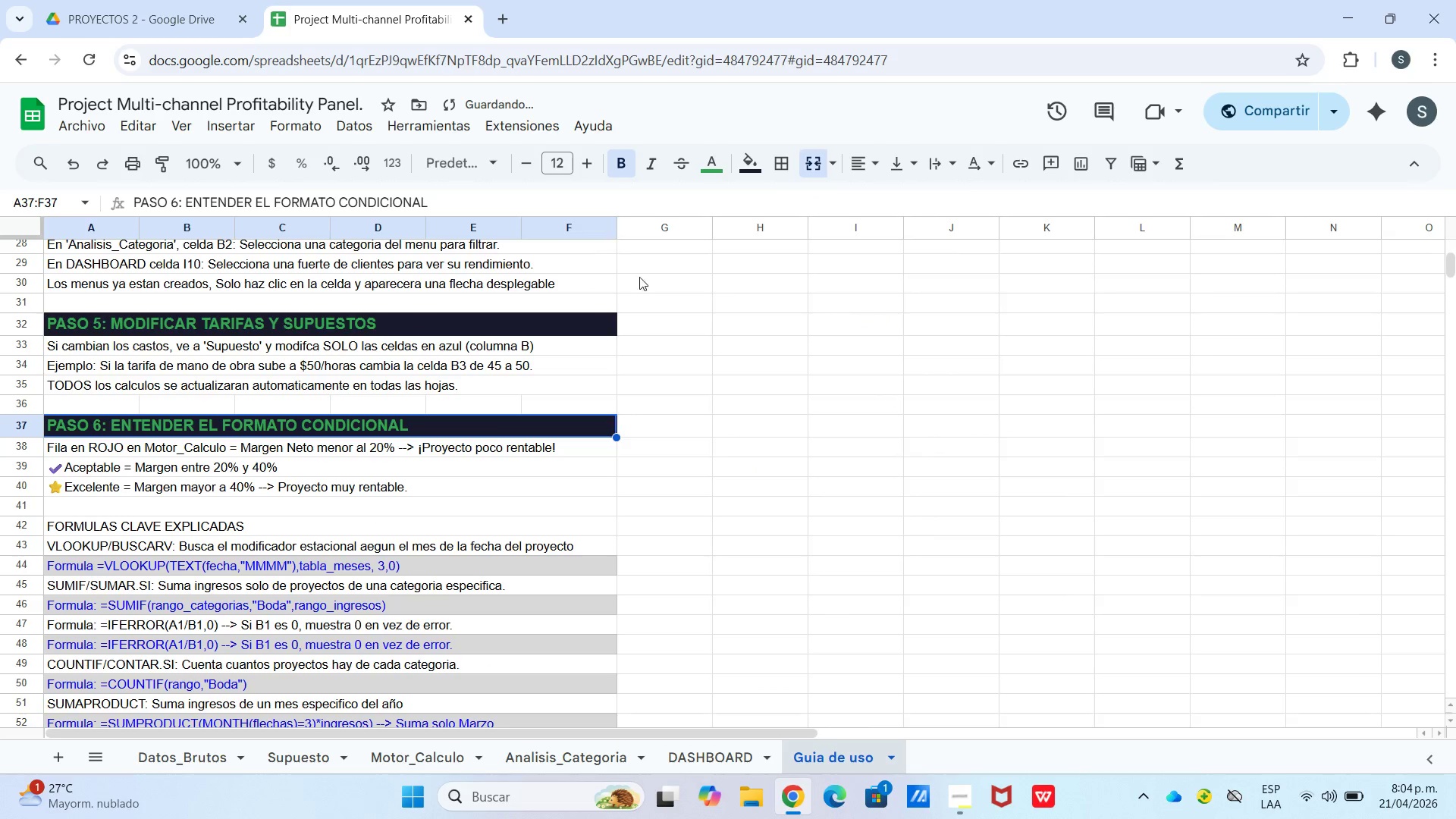 
triple_click([661, 299])
 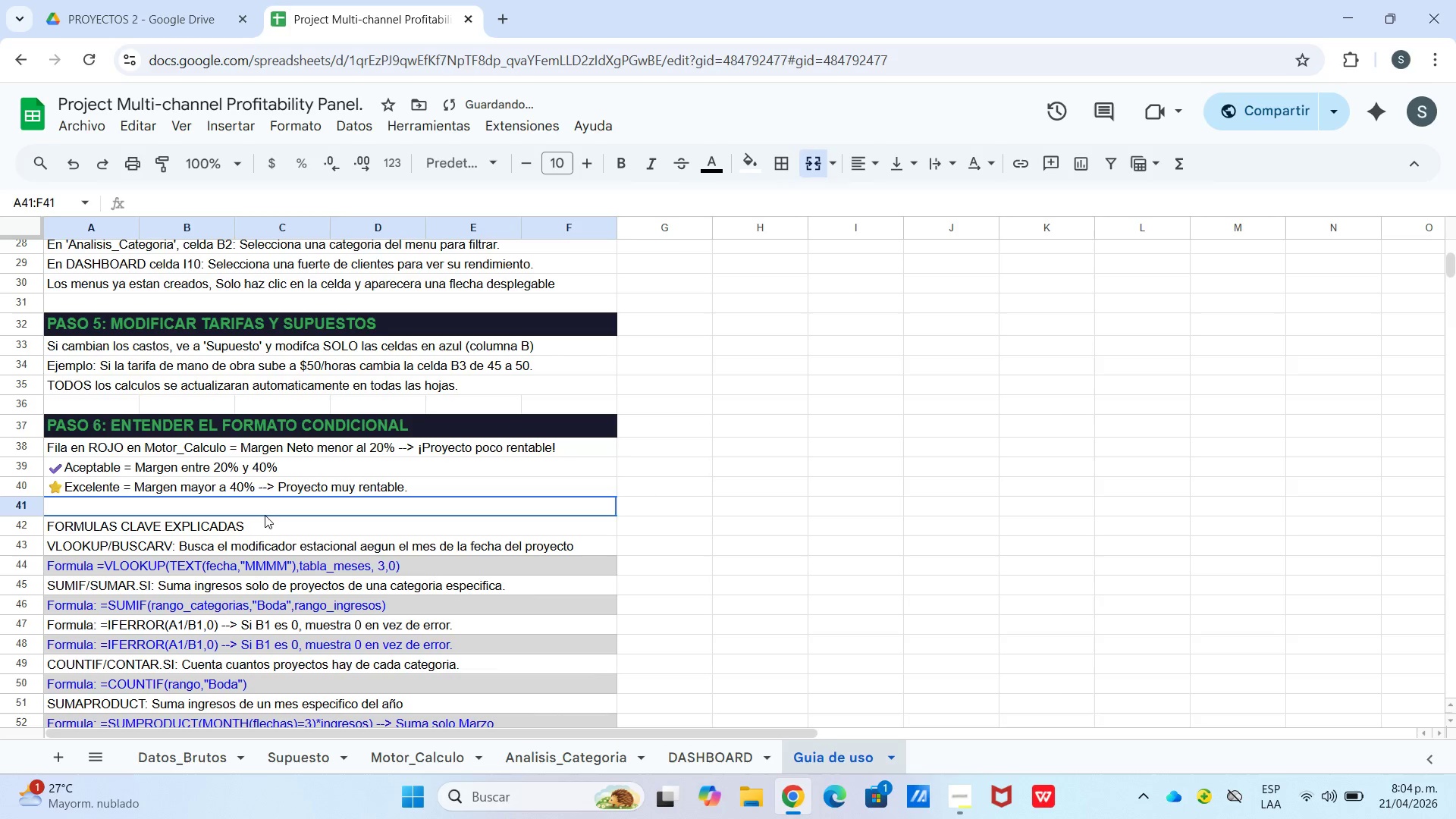 
double_click([268, 529])
 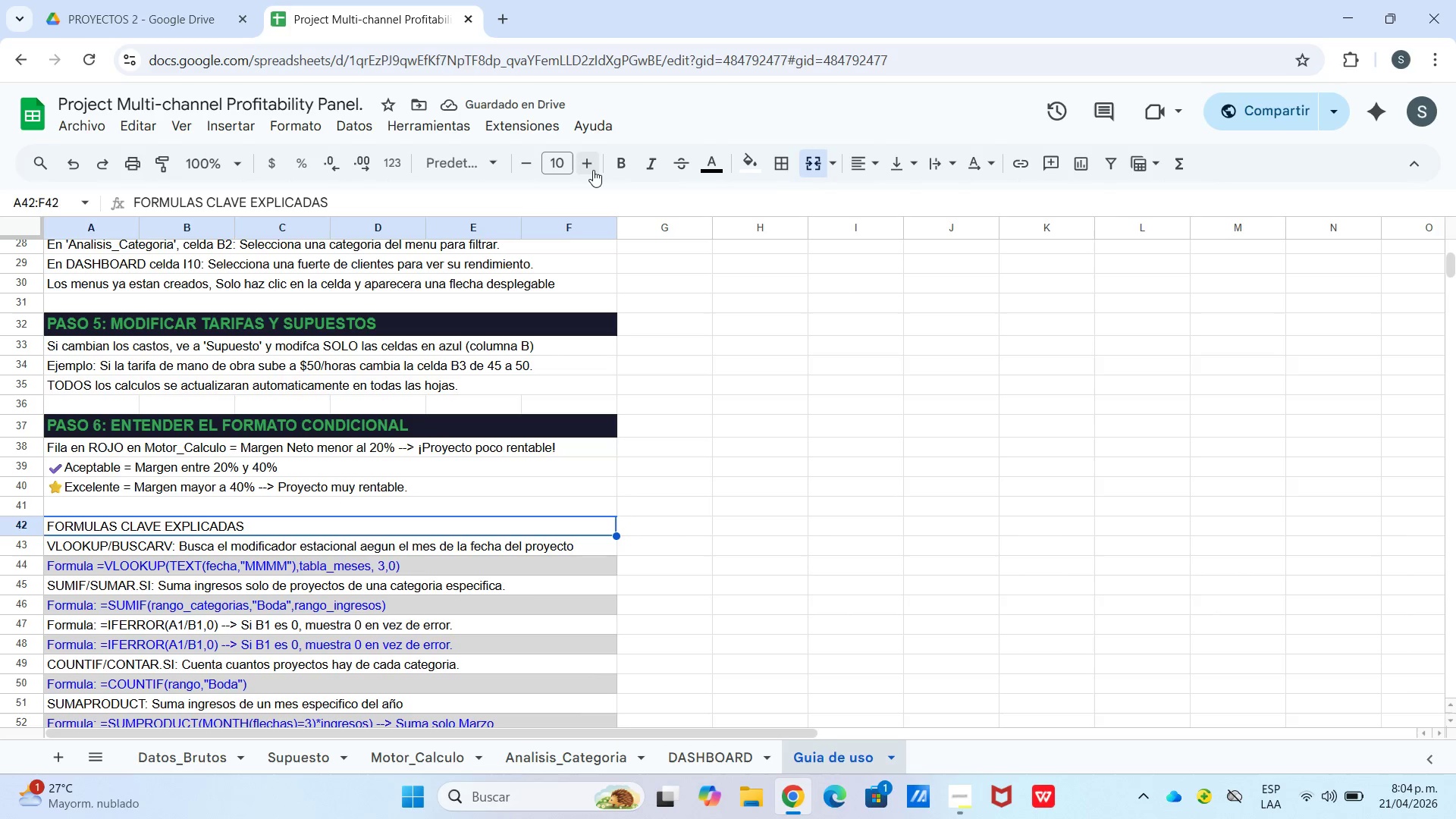 
double_click([593, 169])
 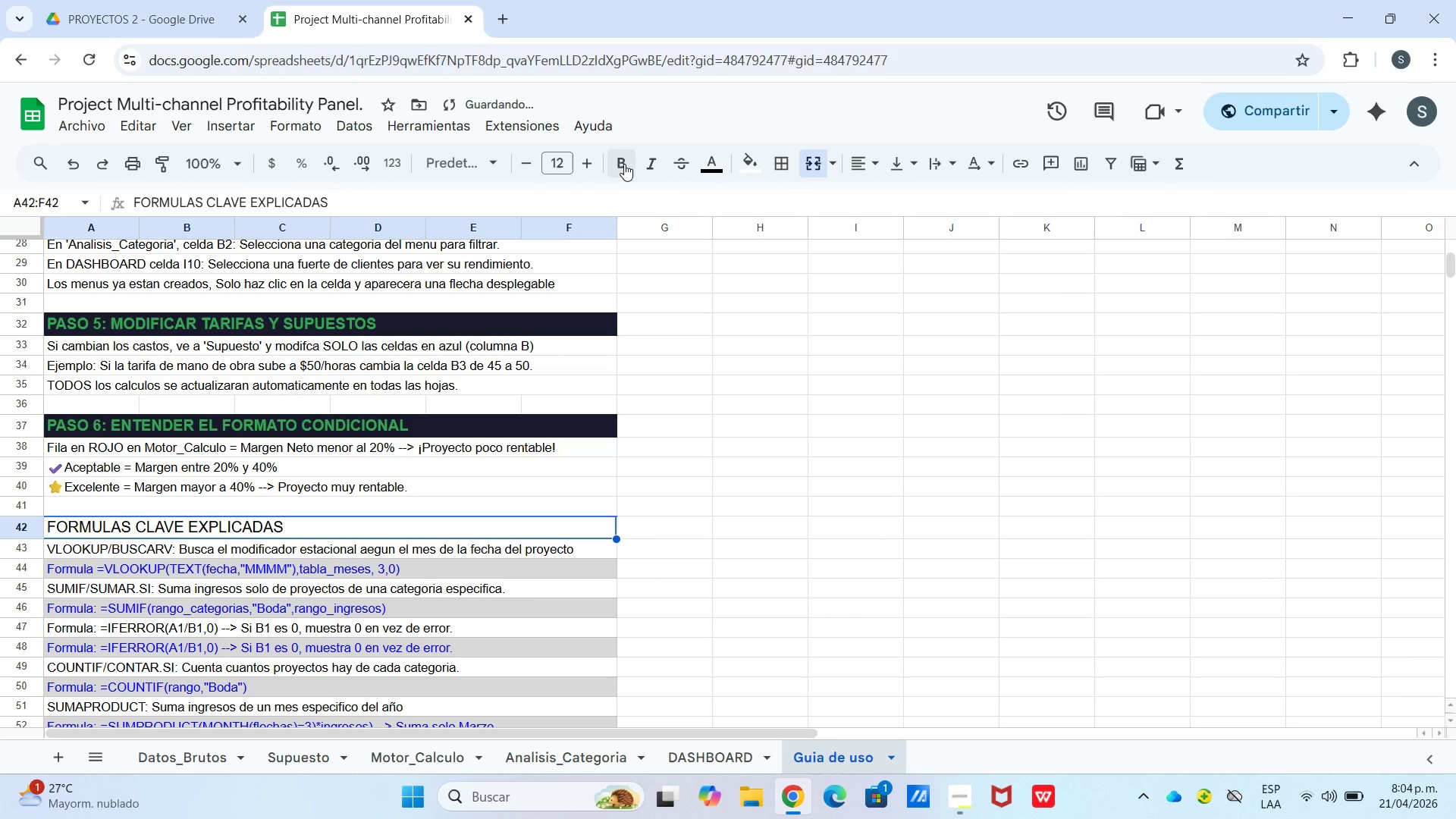 
triple_click([624, 164])
 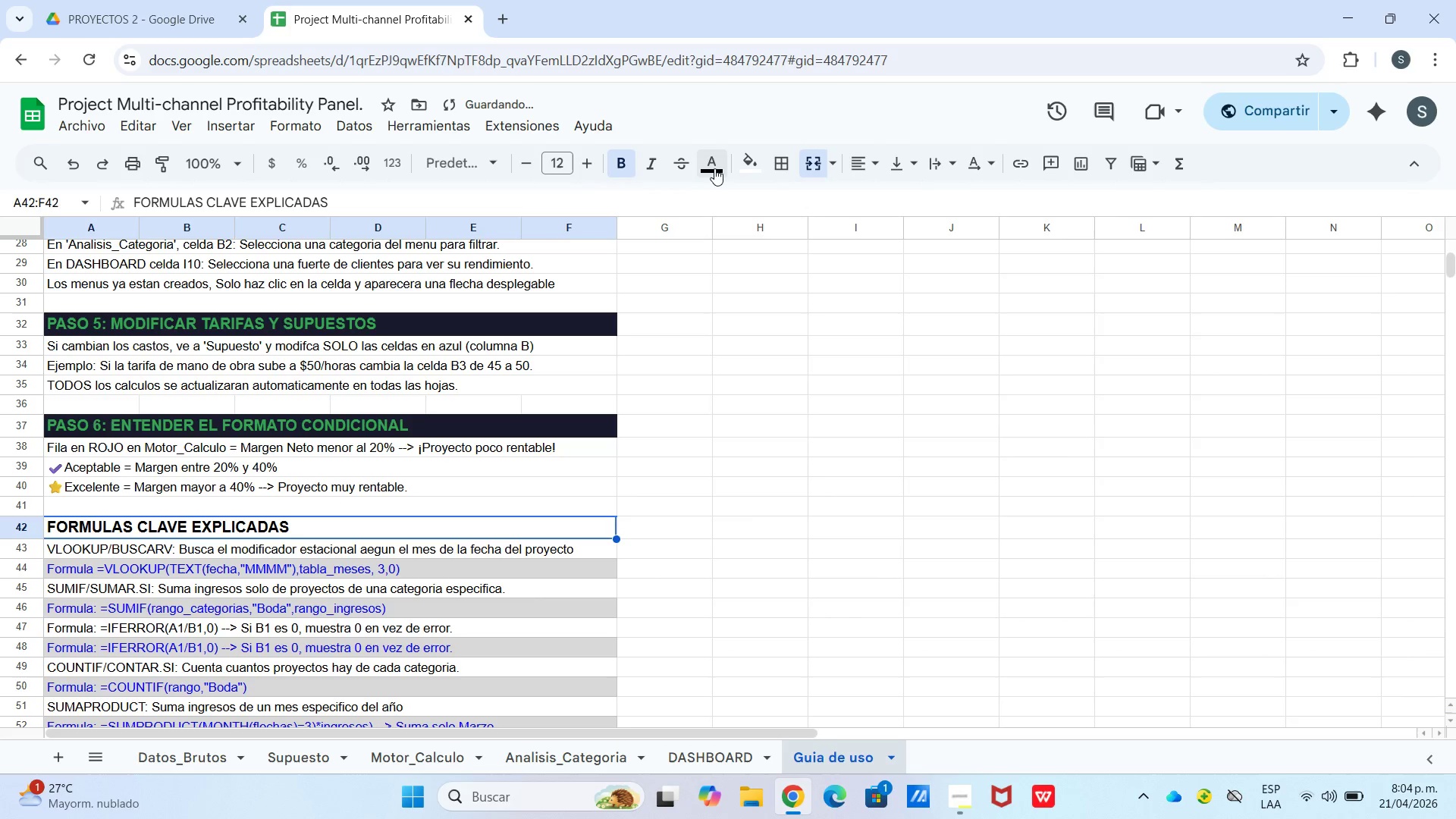 
triple_click([717, 168])
 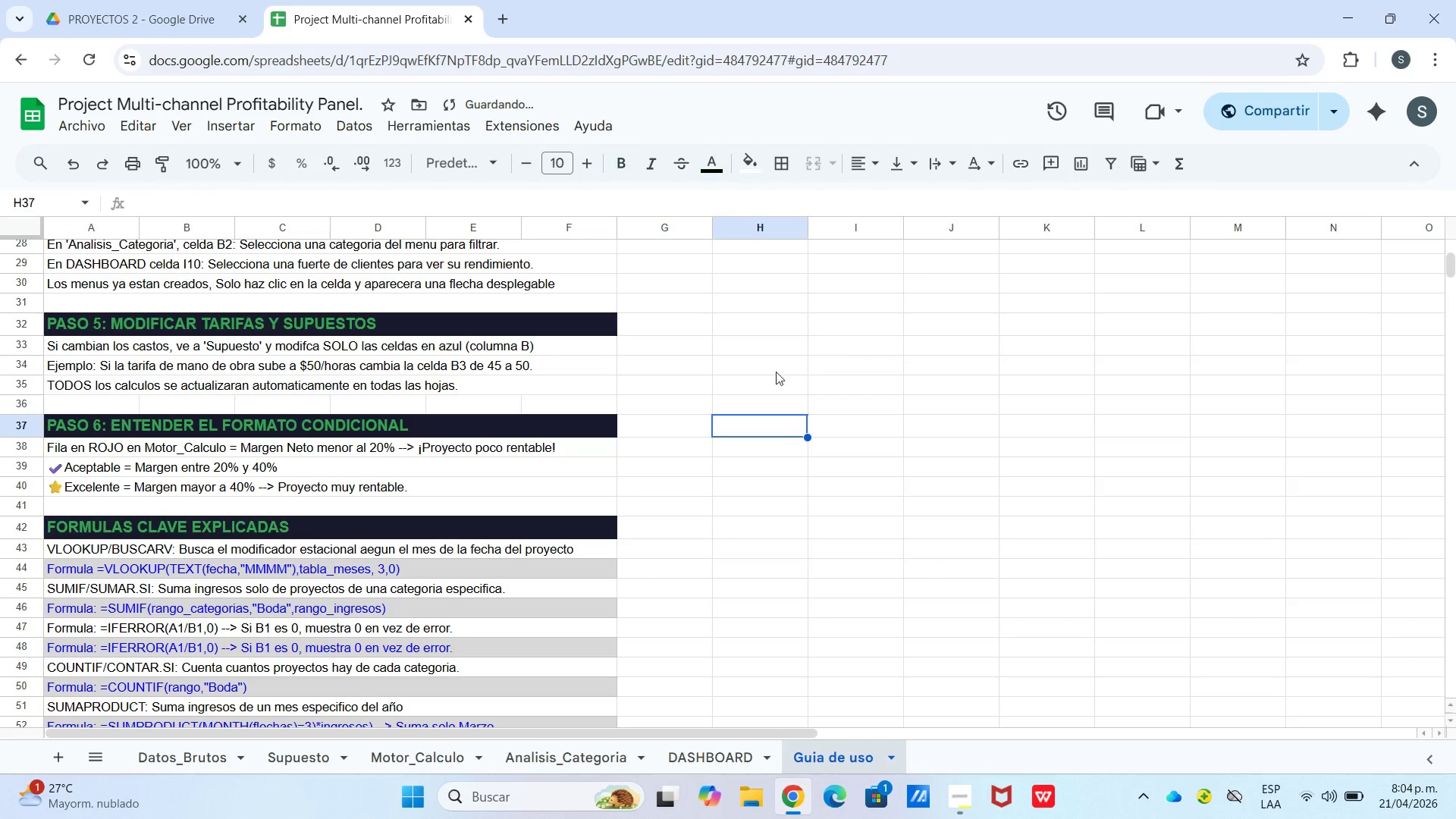 
scroll: coordinate [313, 499], scroll_direction: down, amount: 2.0
 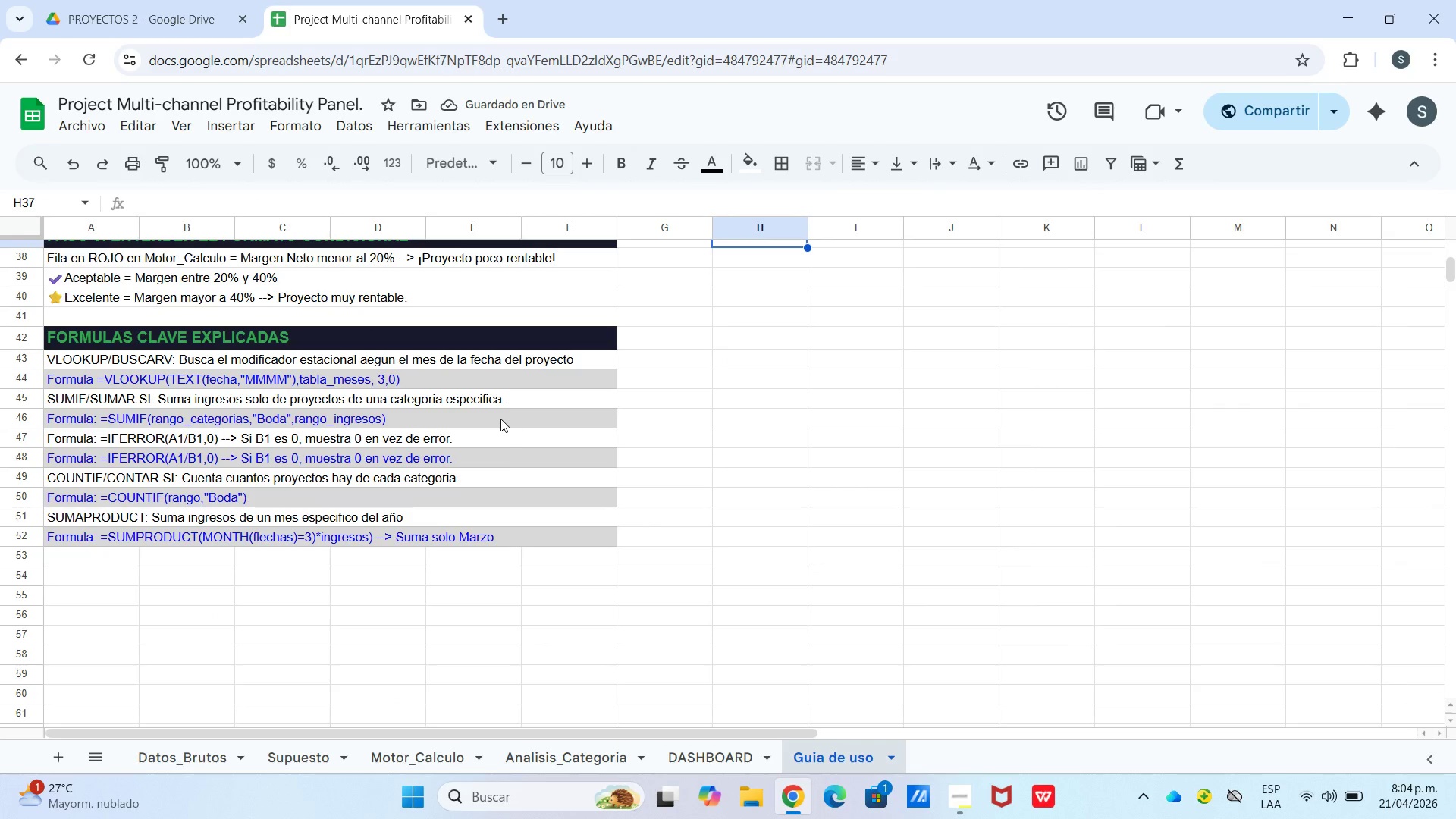 
scroll: coordinate [629, 443], scroll_direction: up, amount: 9.0
 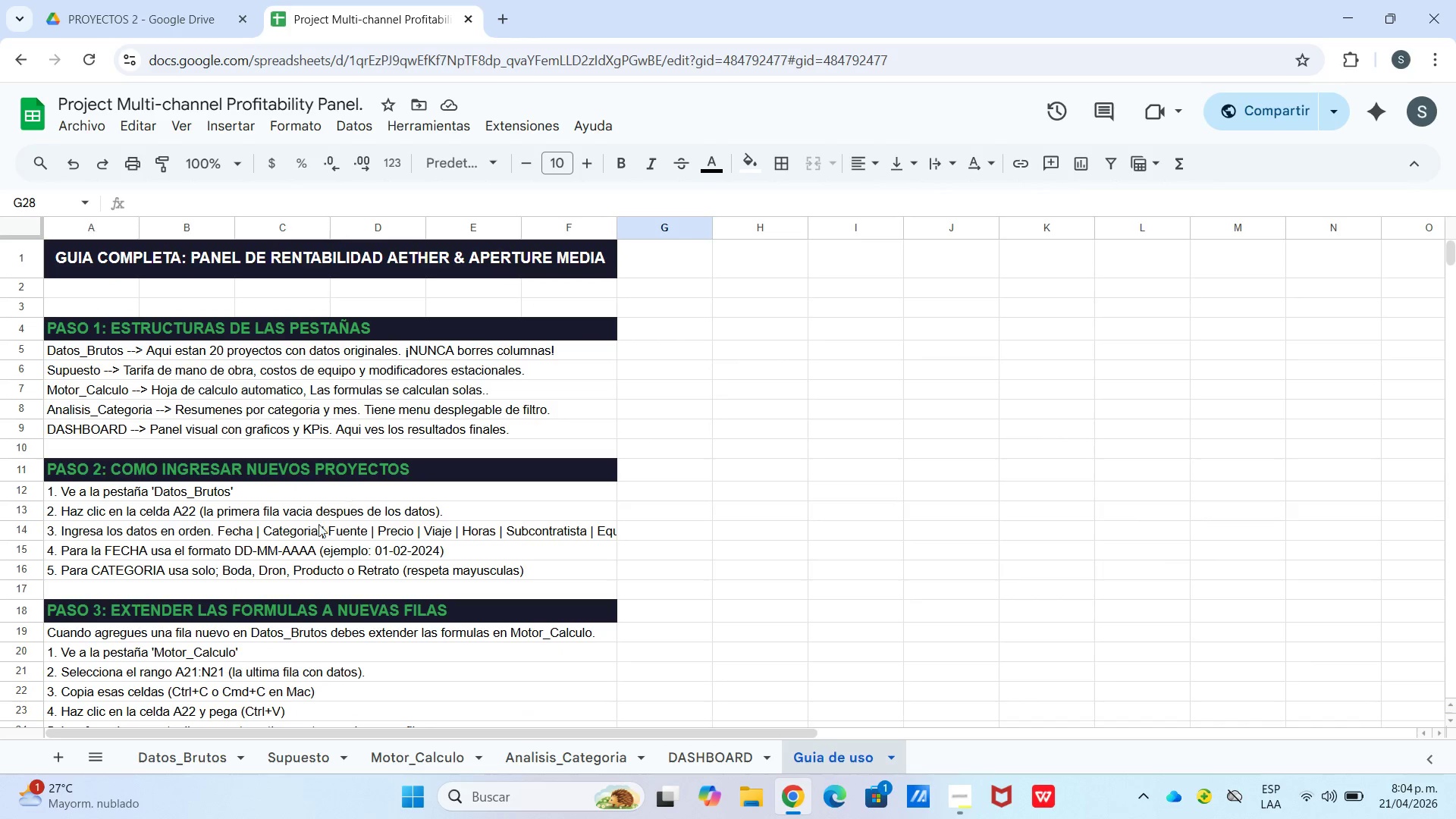 
wait(9.24)
 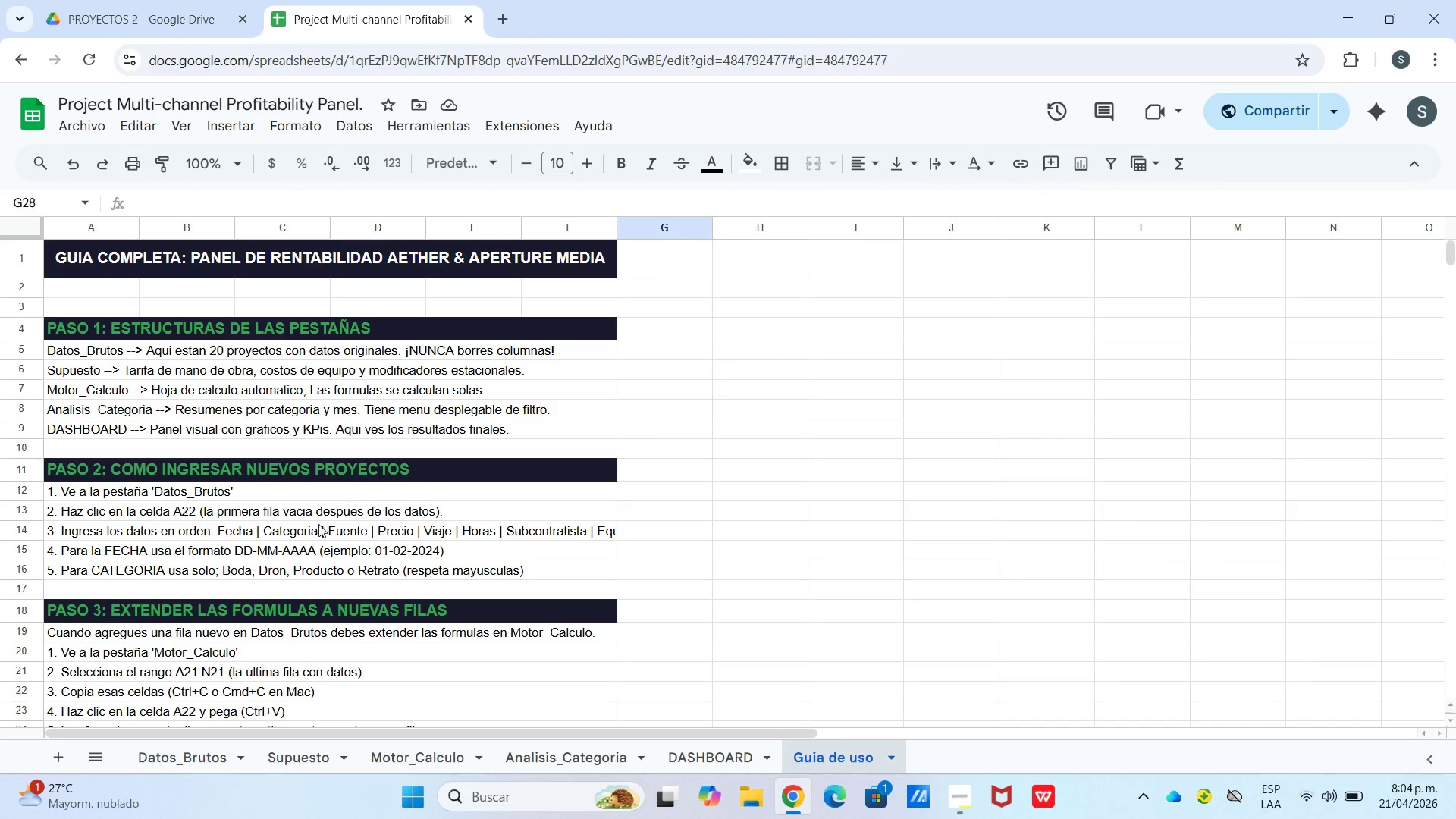 
left_click_drag(start_coordinate=[51, 332], to_coordinate=[369, 312])
 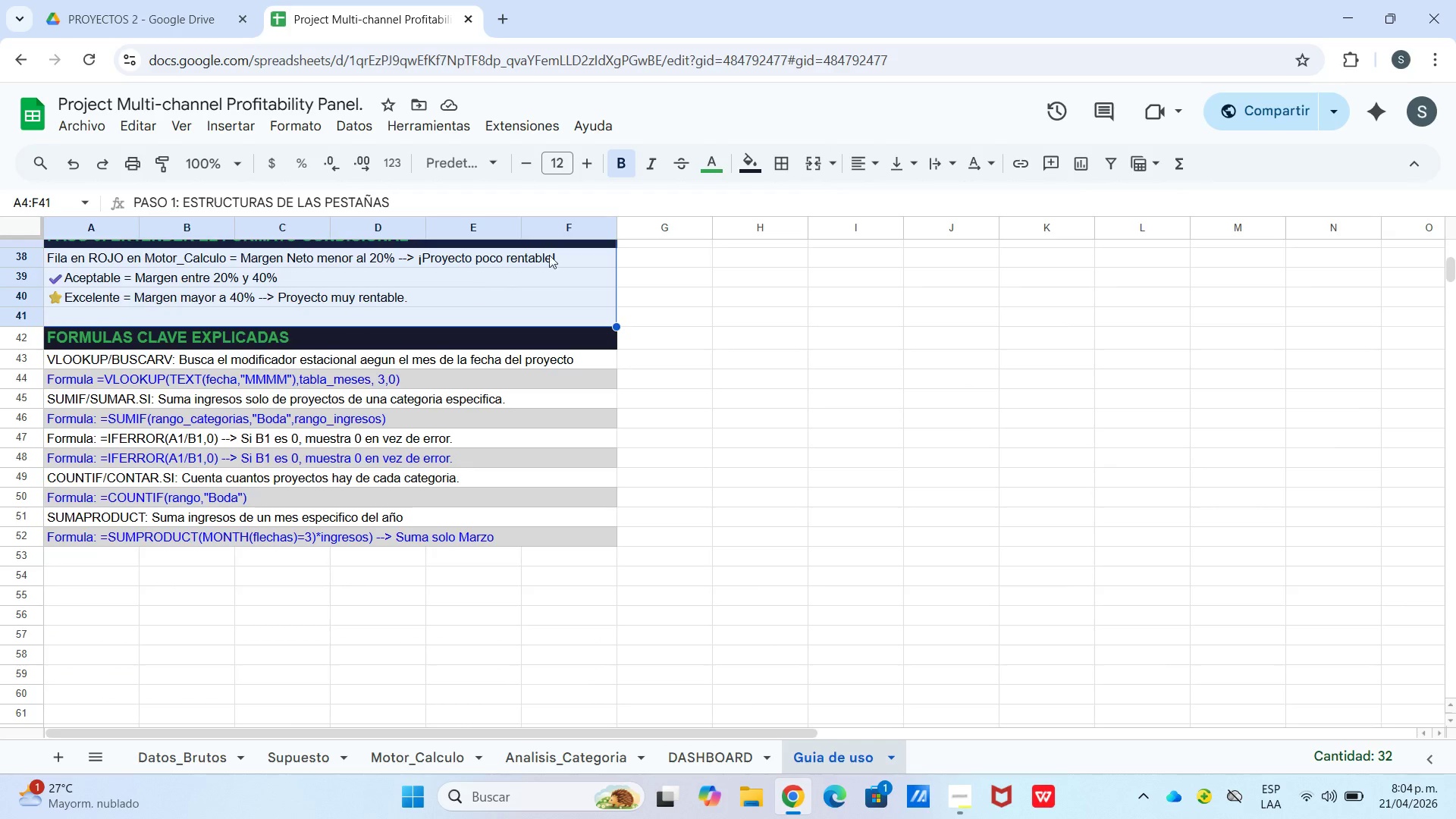 
scroll: coordinate [344, 590], scroll_direction: down, amount: 8.0
 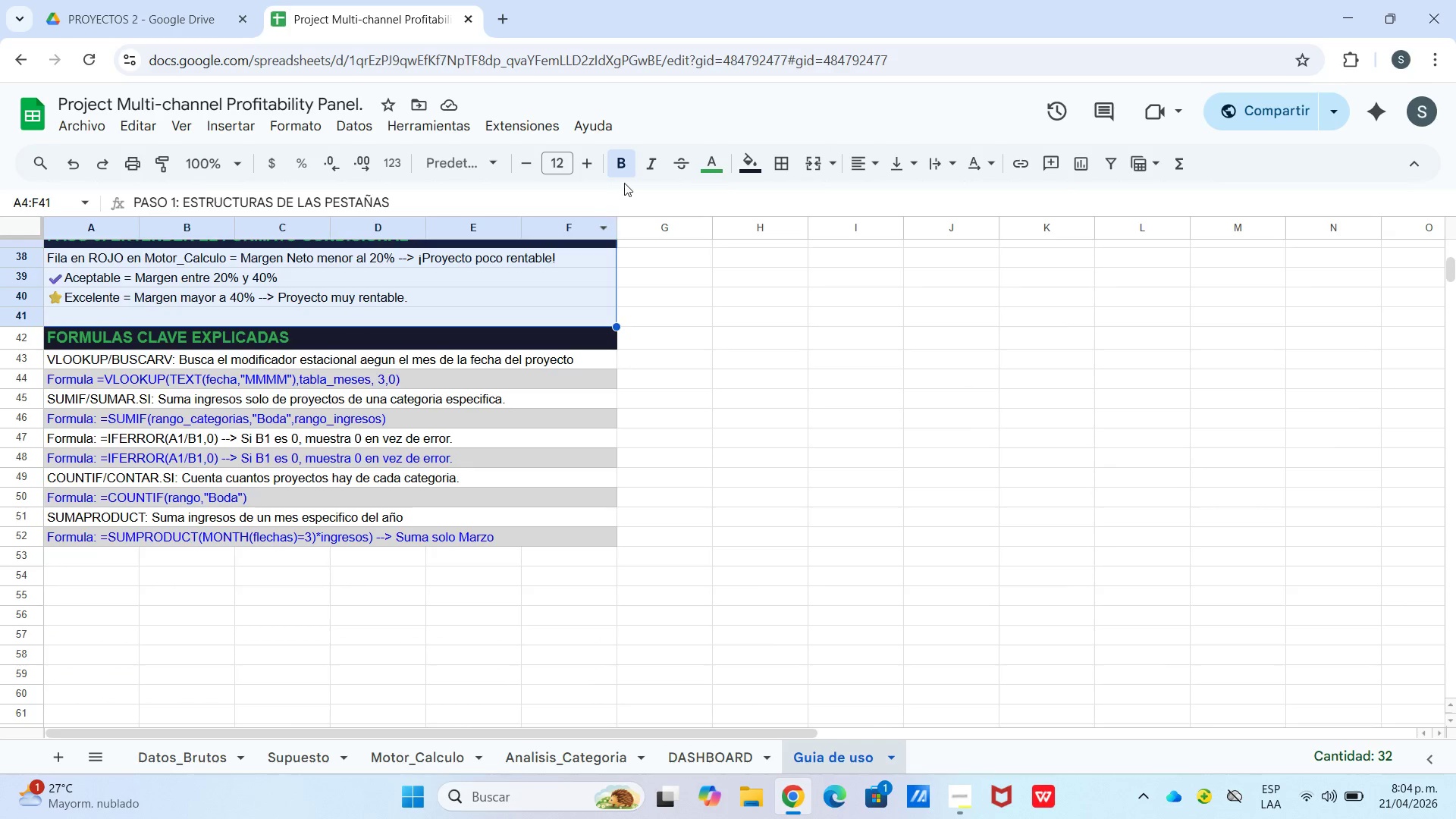 
double_click([614, 162])
 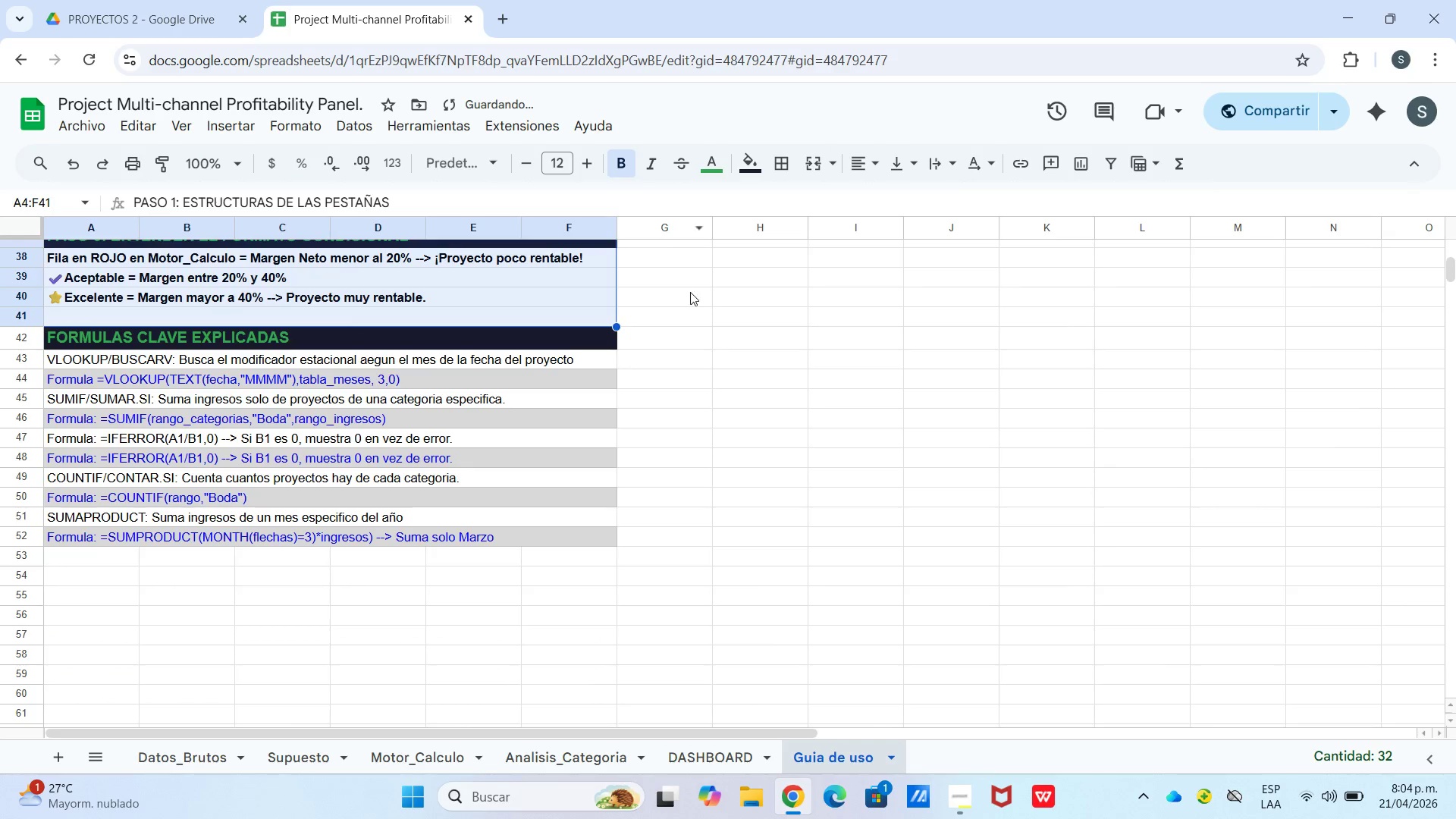 
left_click_drag(start_coordinate=[697, 313], to_coordinate=[697, 318])
 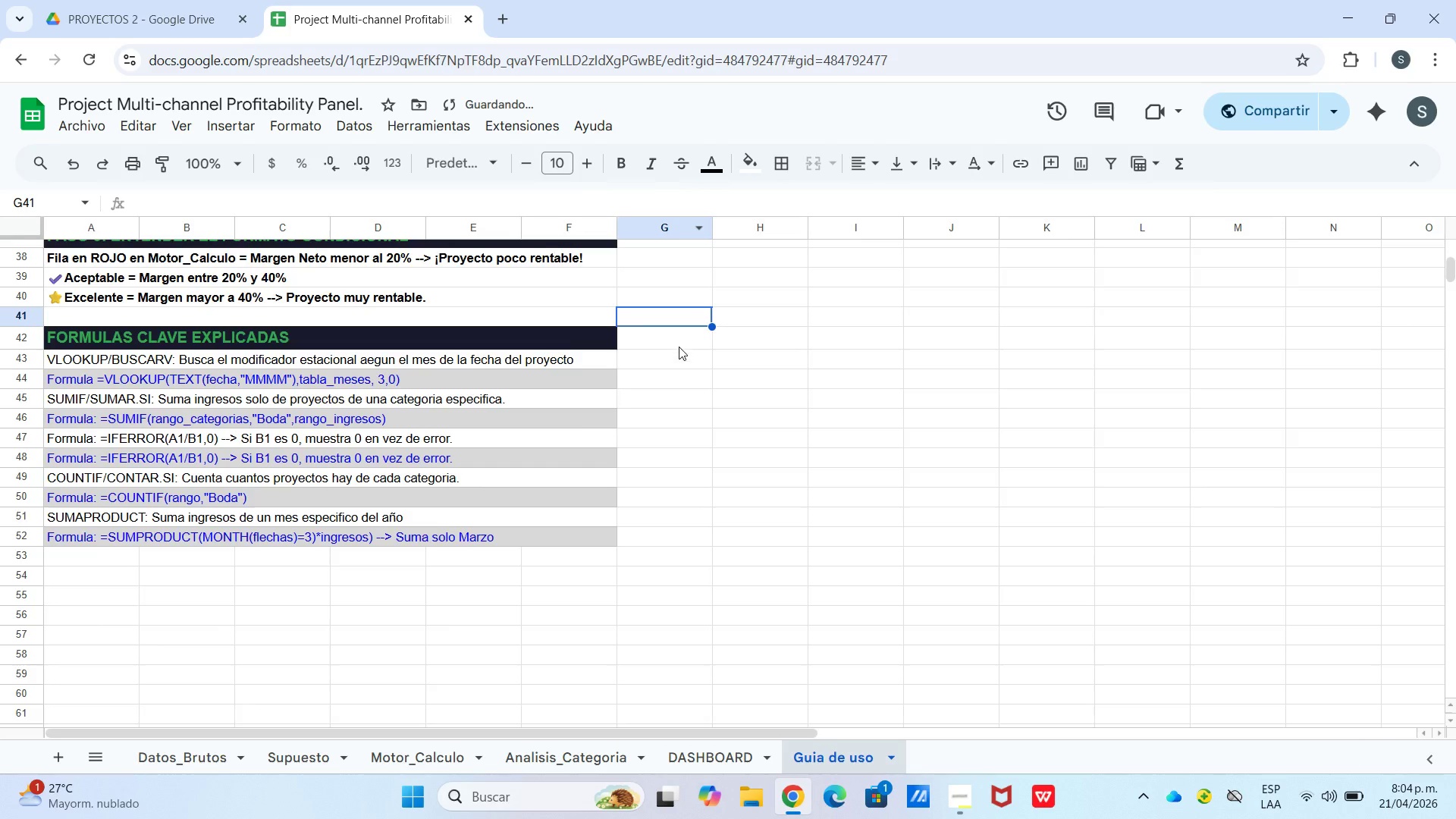 
scroll: coordinate [679, 347], scroll_direction: up, amount: 8.0
 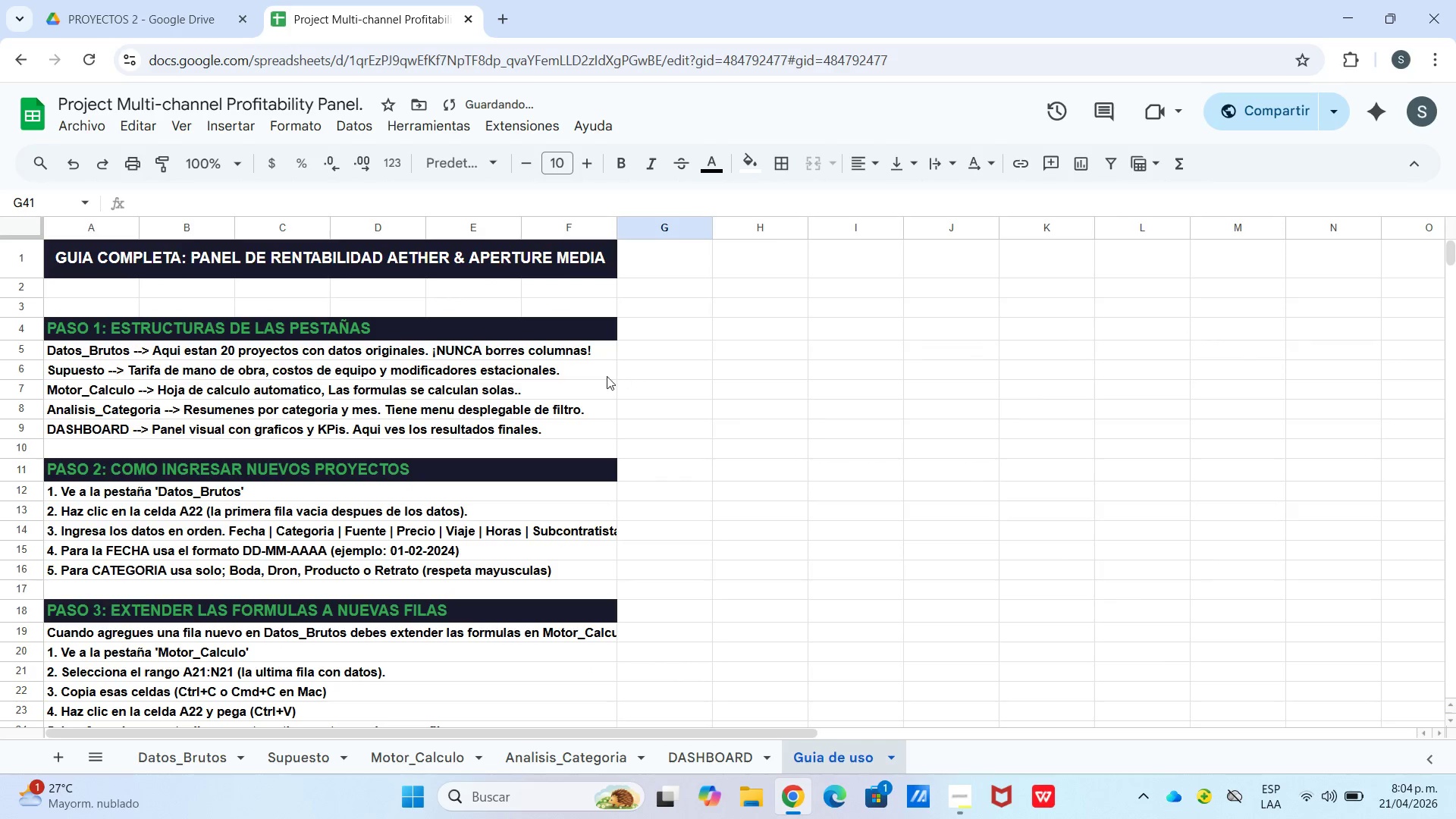 
left_click_drag(start_coordinate=[712, 344], to_coordinate=[704, 344])
 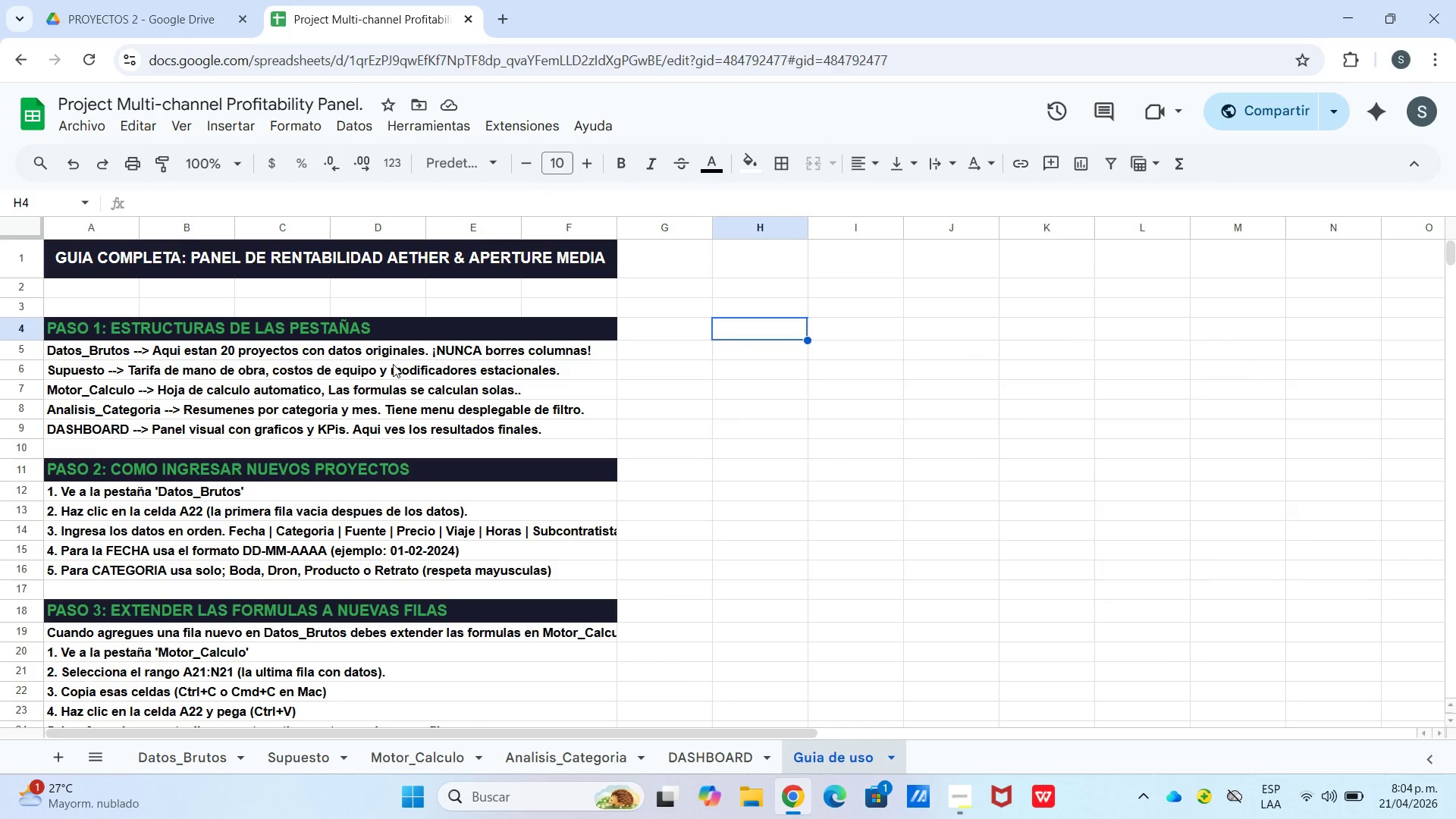 
left_click([649, 347])
 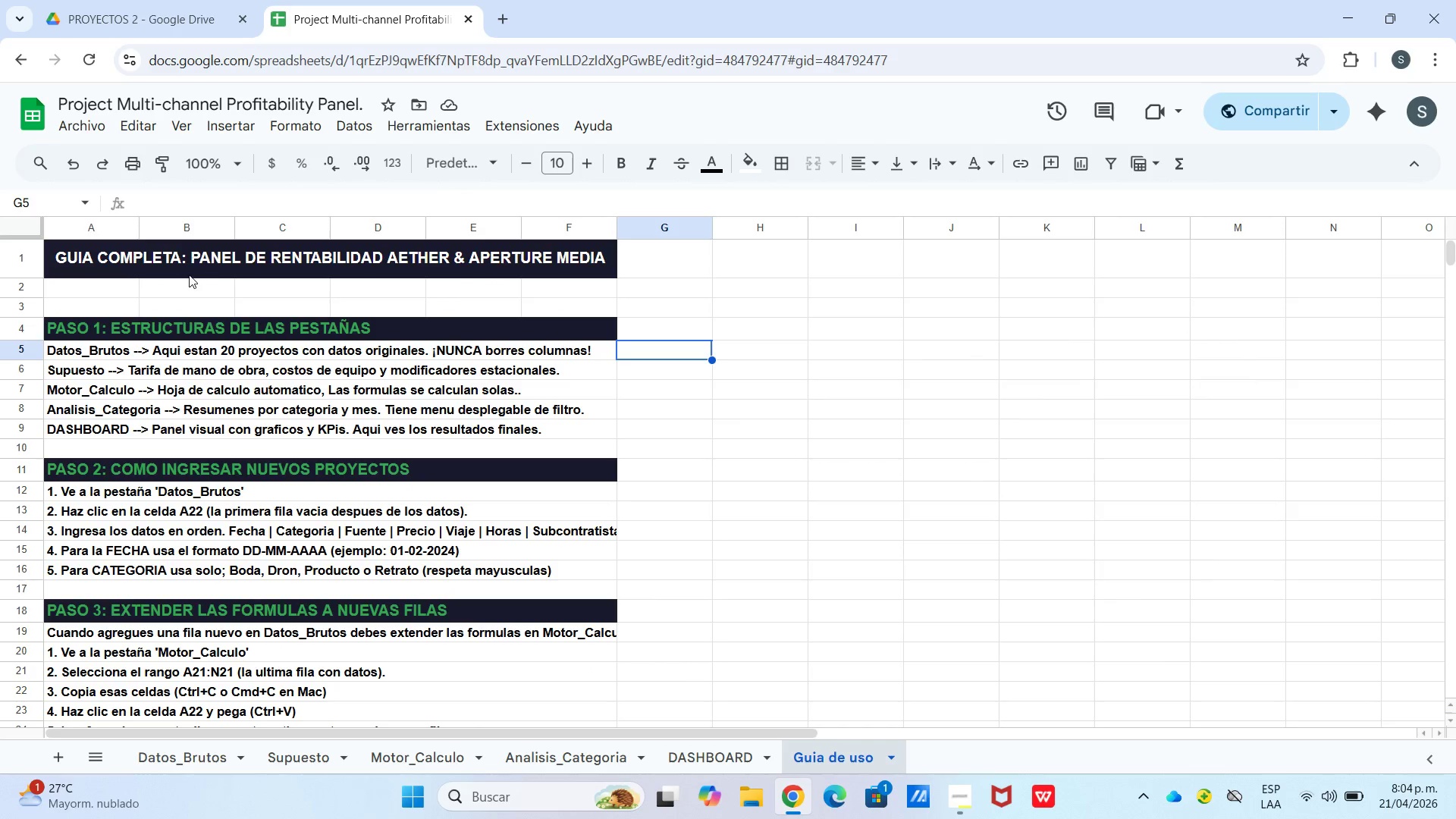 
left_click_drag(start_coordinate=[184, 265], to_coordinate=[918, 431])
 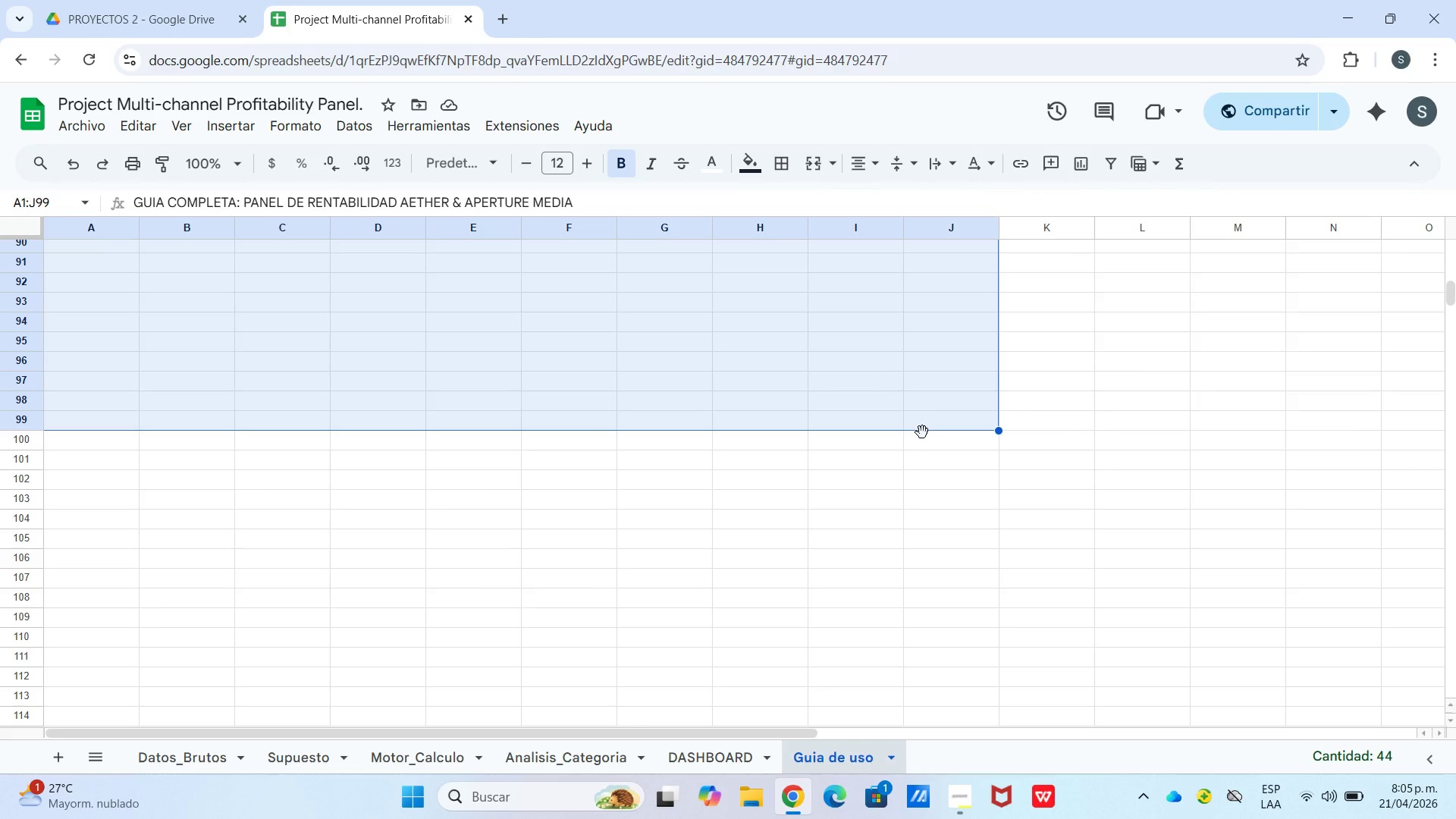 
scroll: coordinate [914, 362], scroll_direction: down, amount: 19.0
 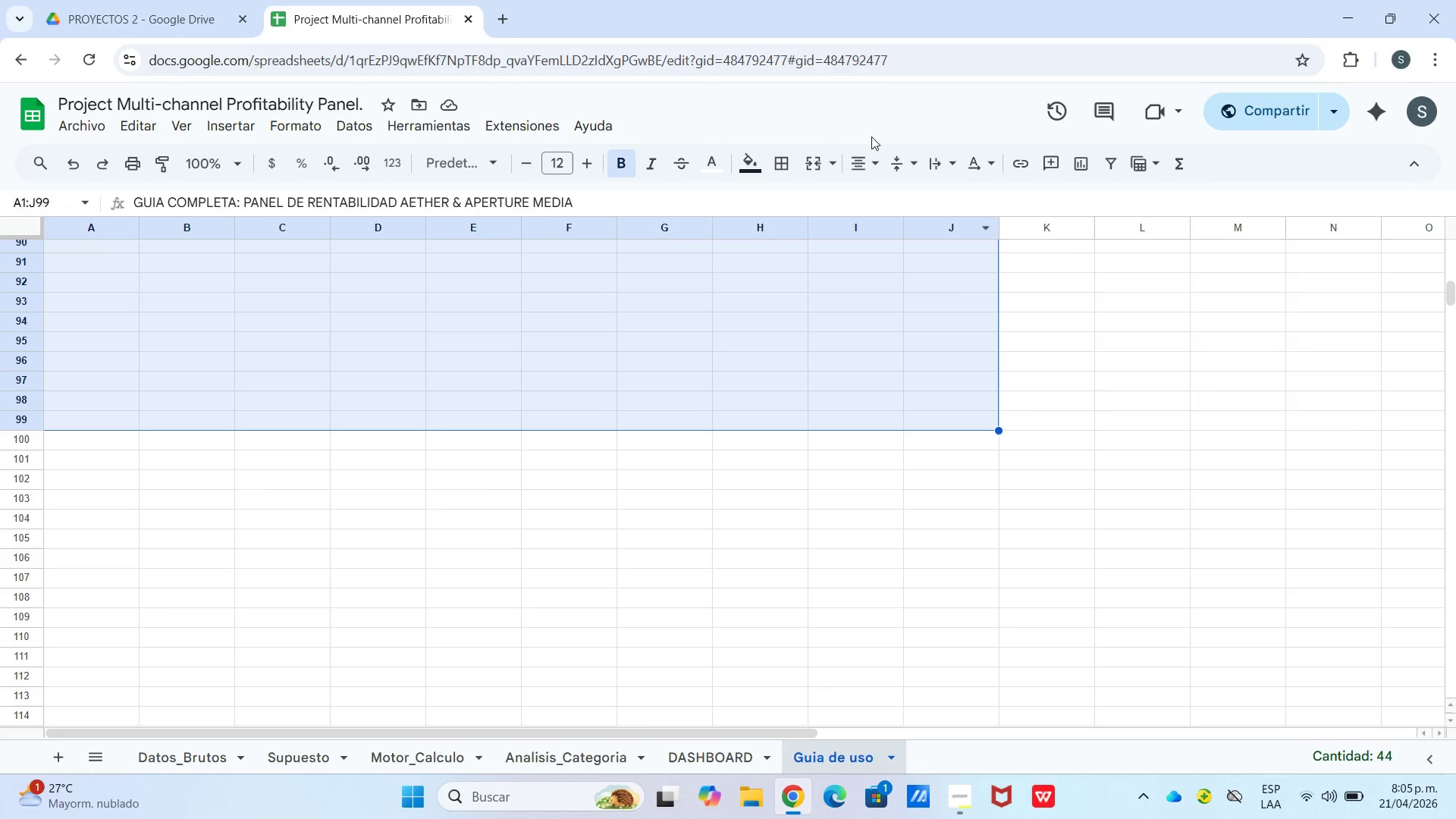 
left_click([780, 157])
 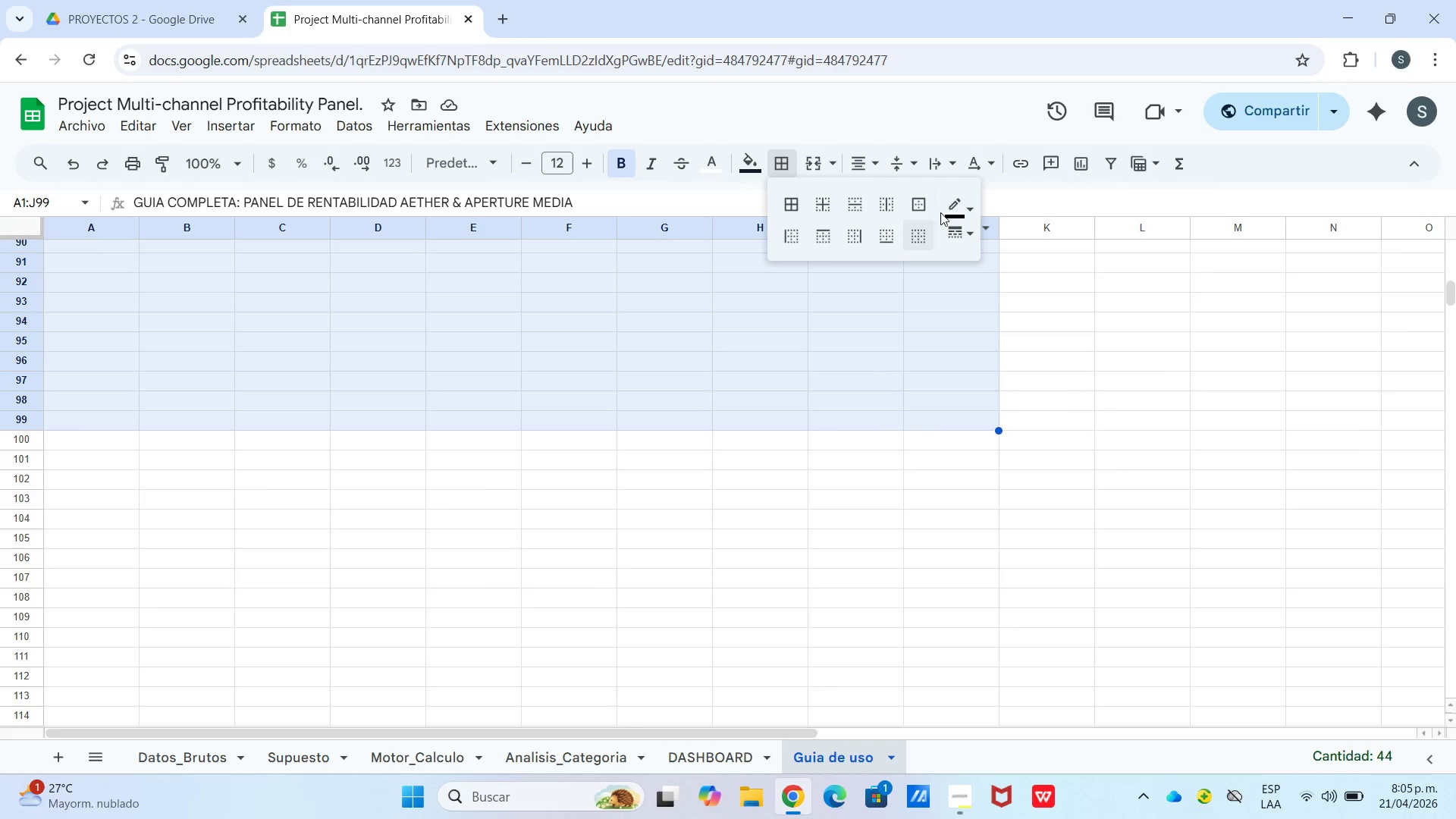 
left_click([968, 205])
 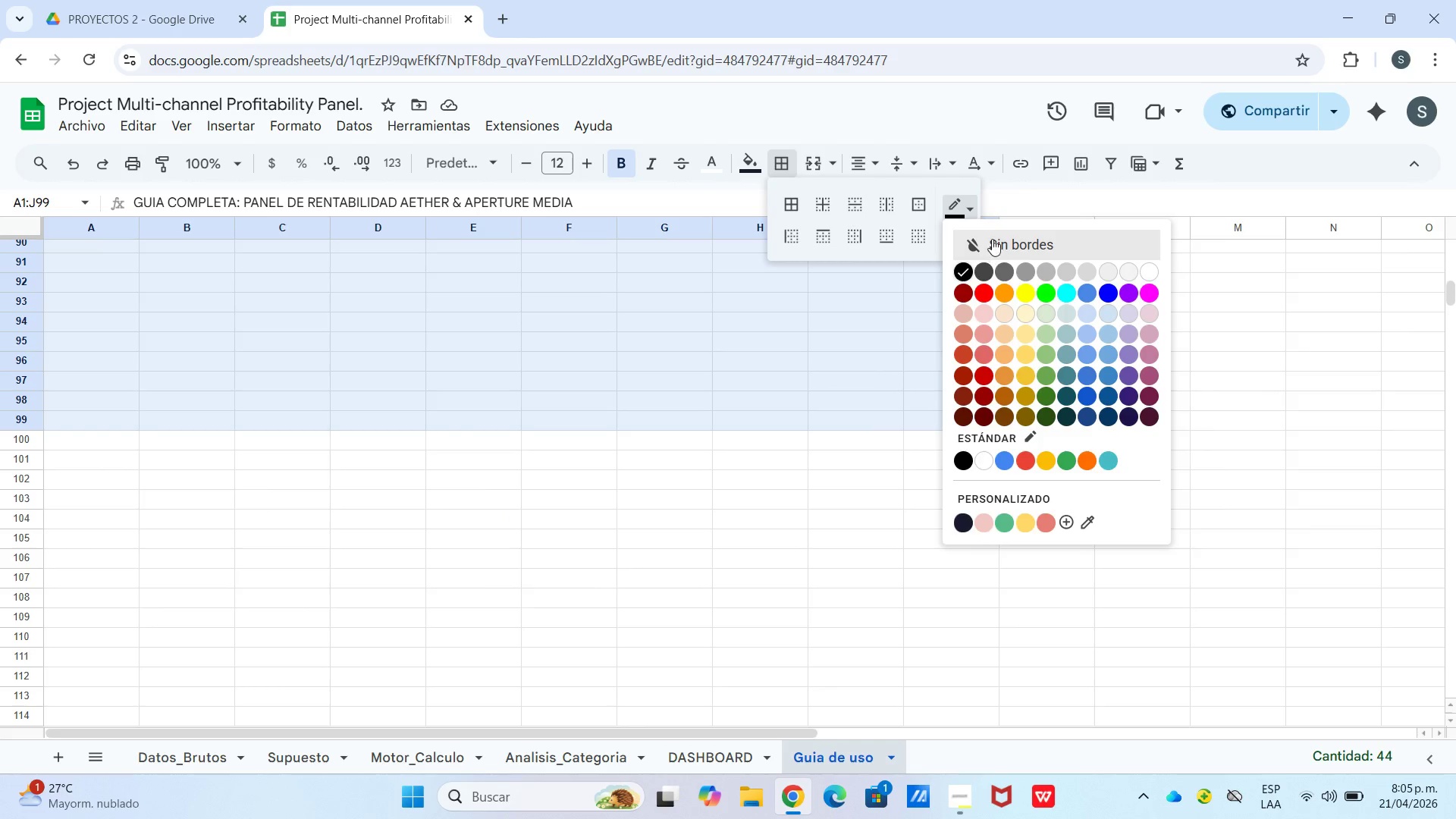 
left_click([993, 234])
 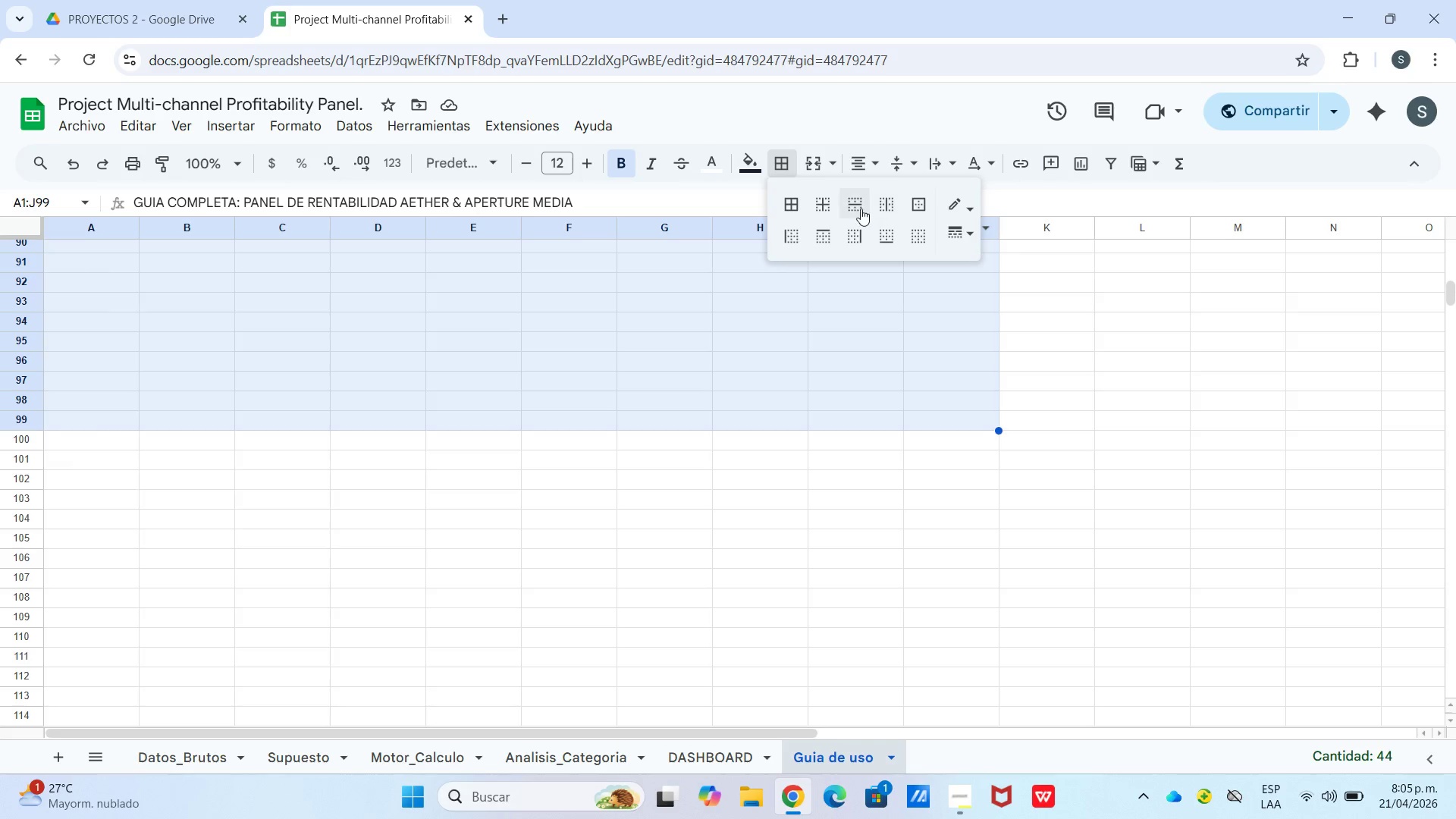 
left_click([820, 209])
 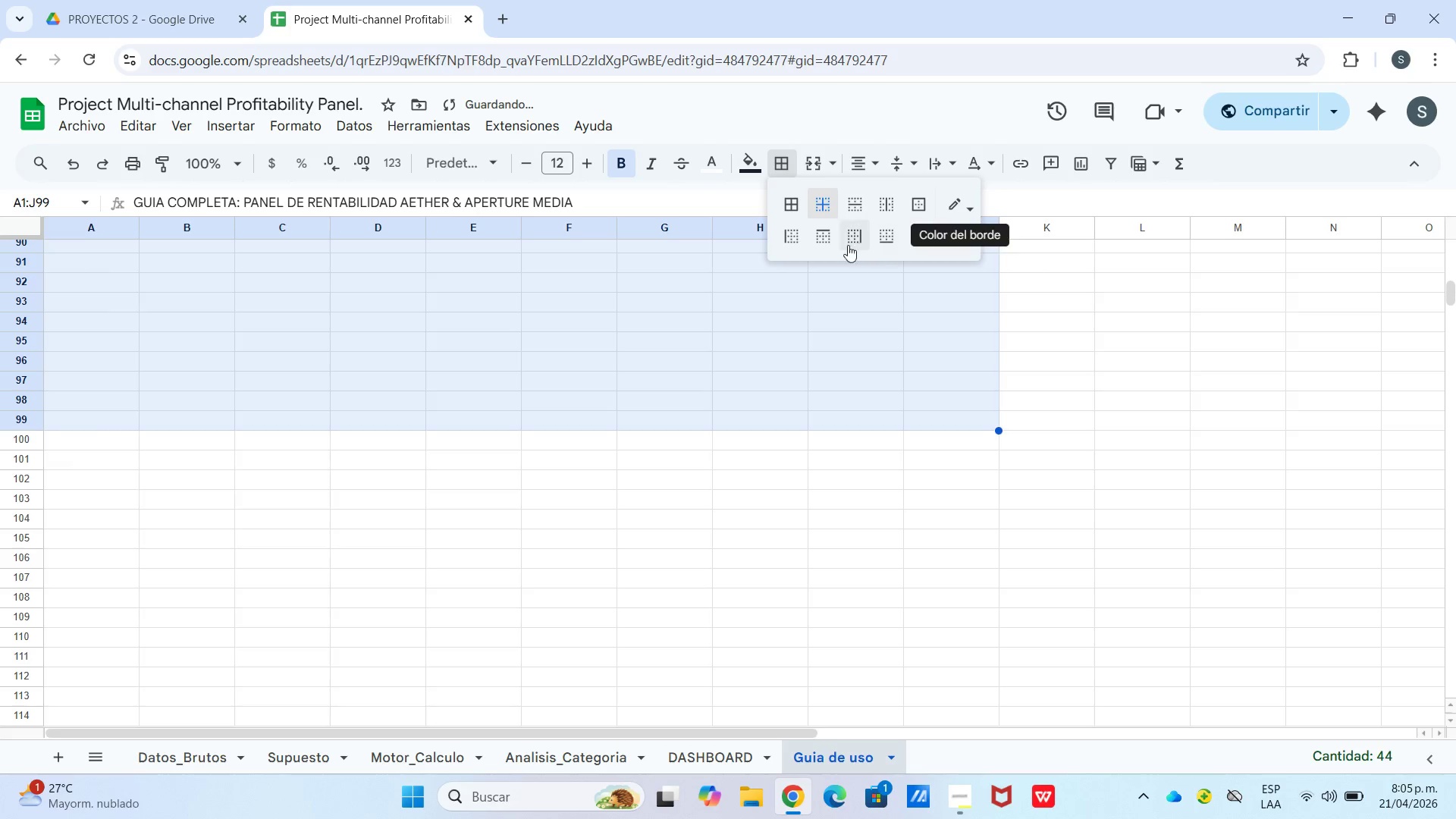 
left_click([792, 202])
 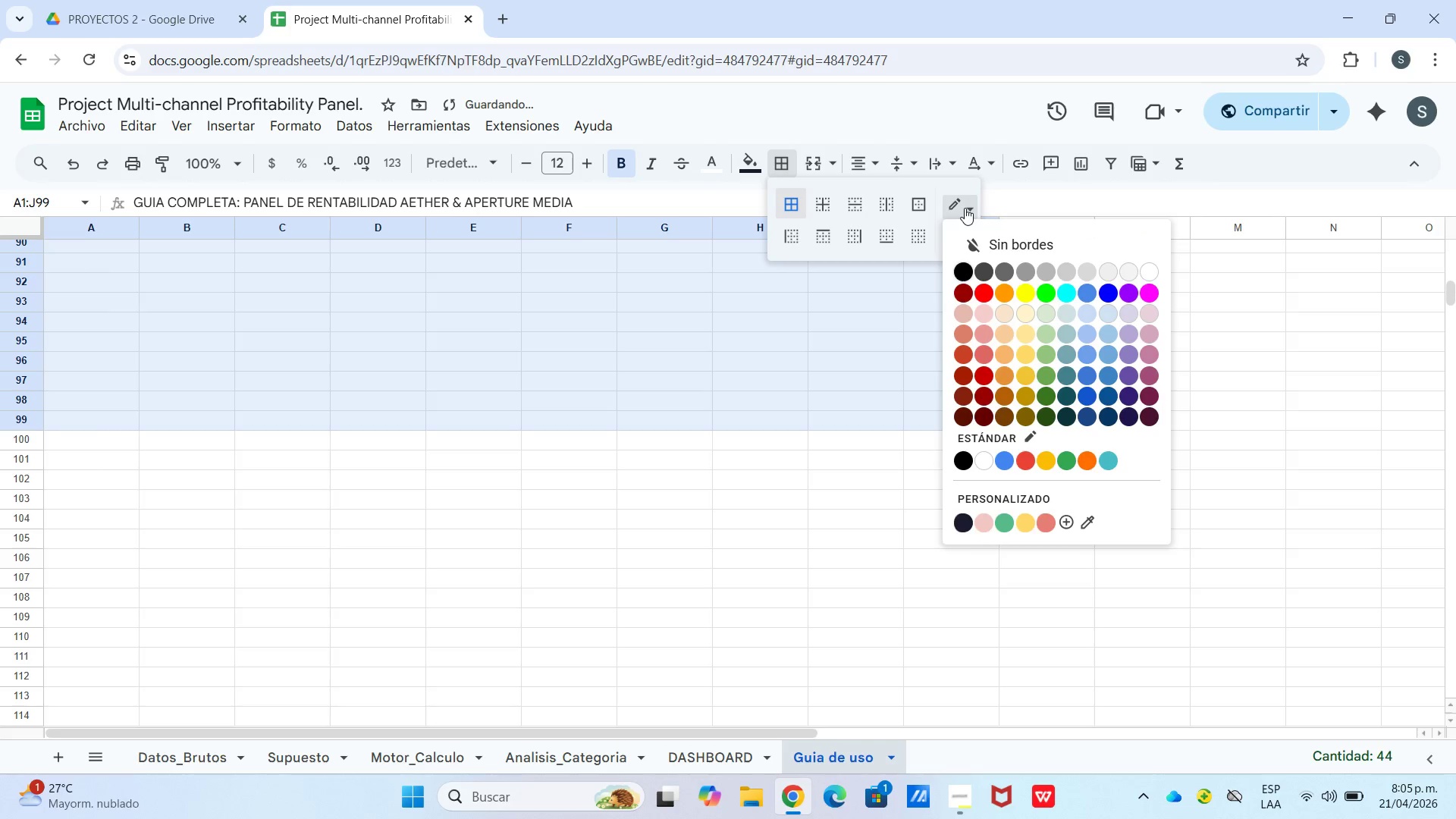 
left_click([985, 236])
 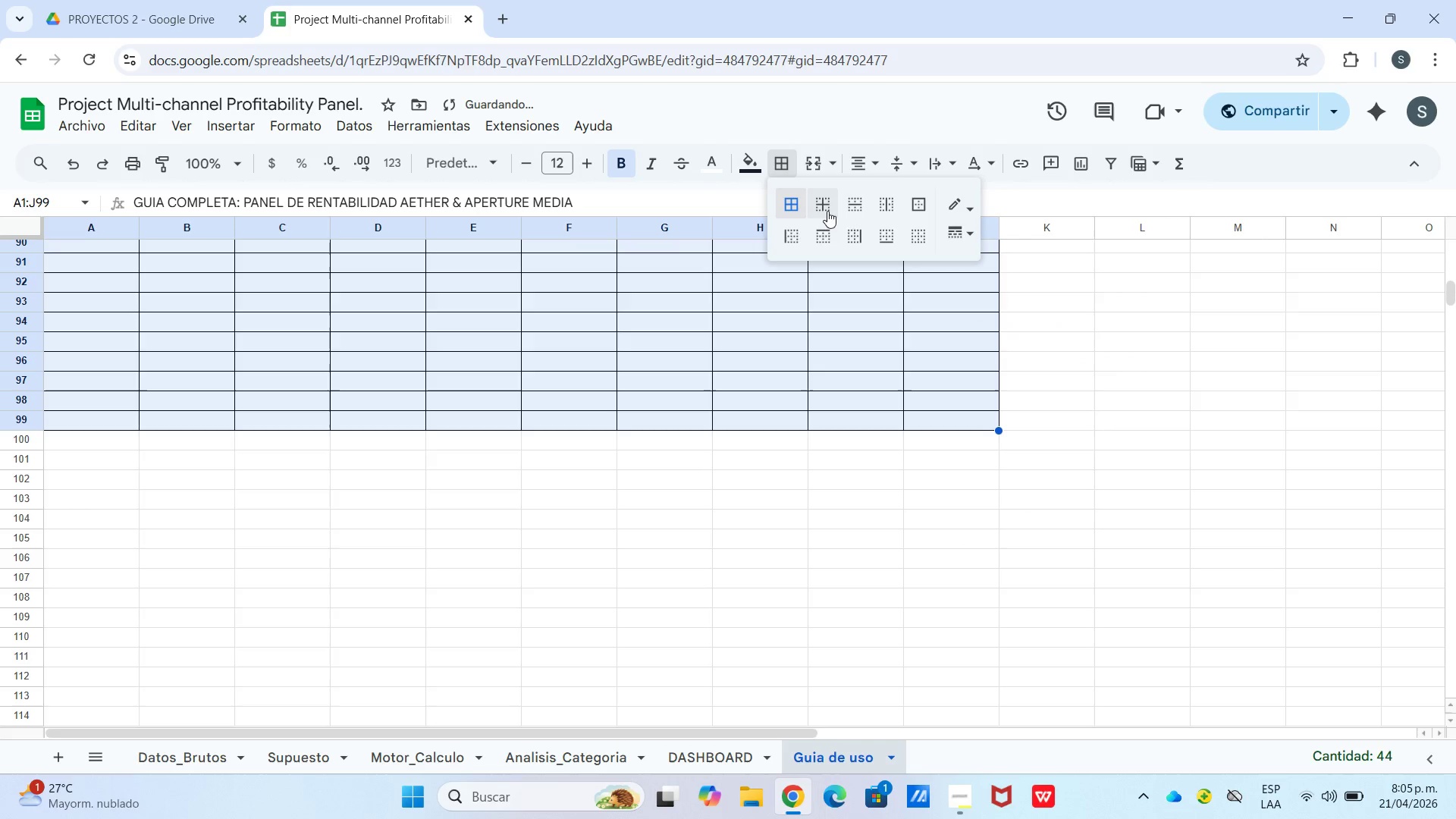 
left_click([826, 209])
 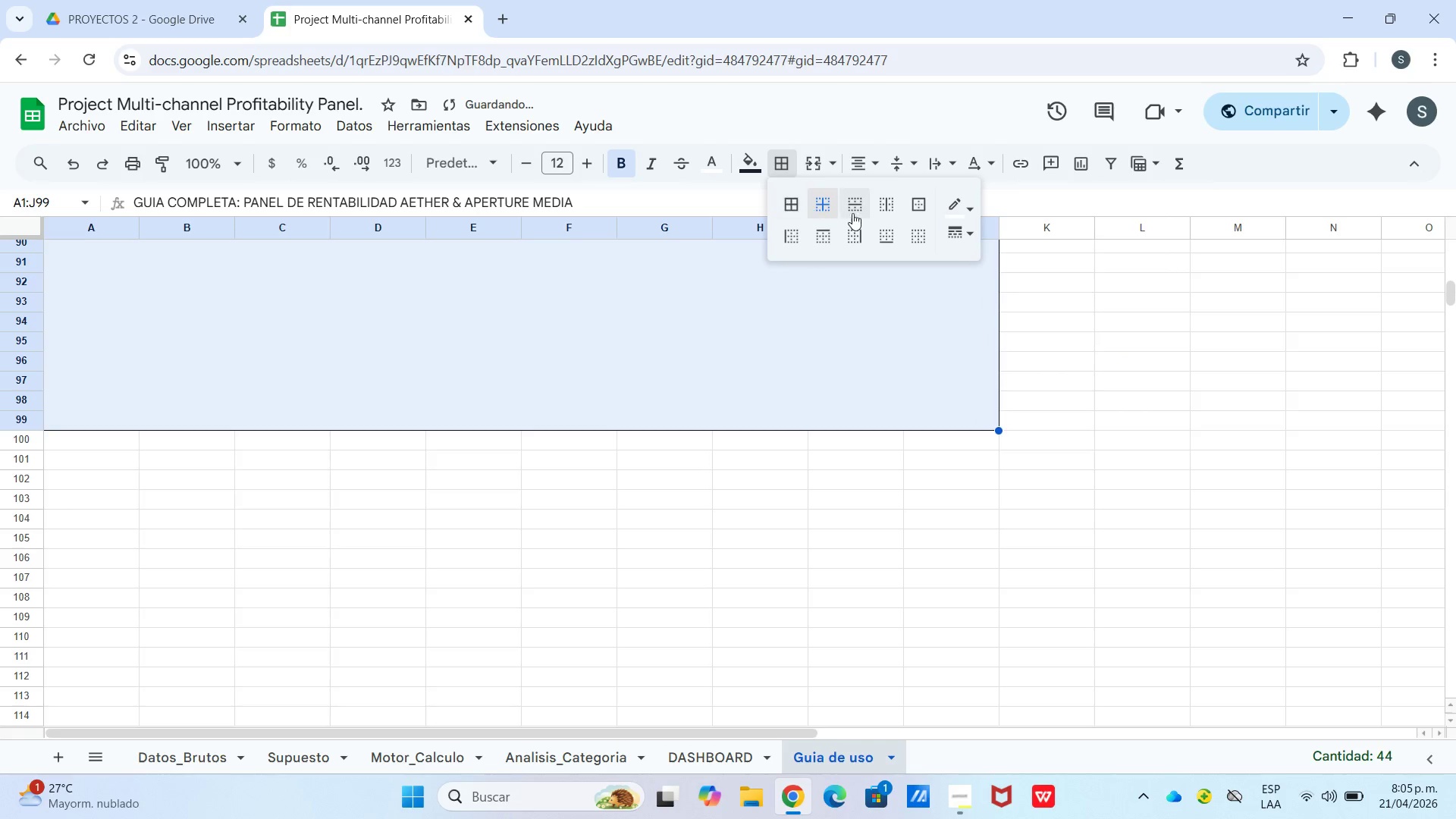 
wait(5.33)
 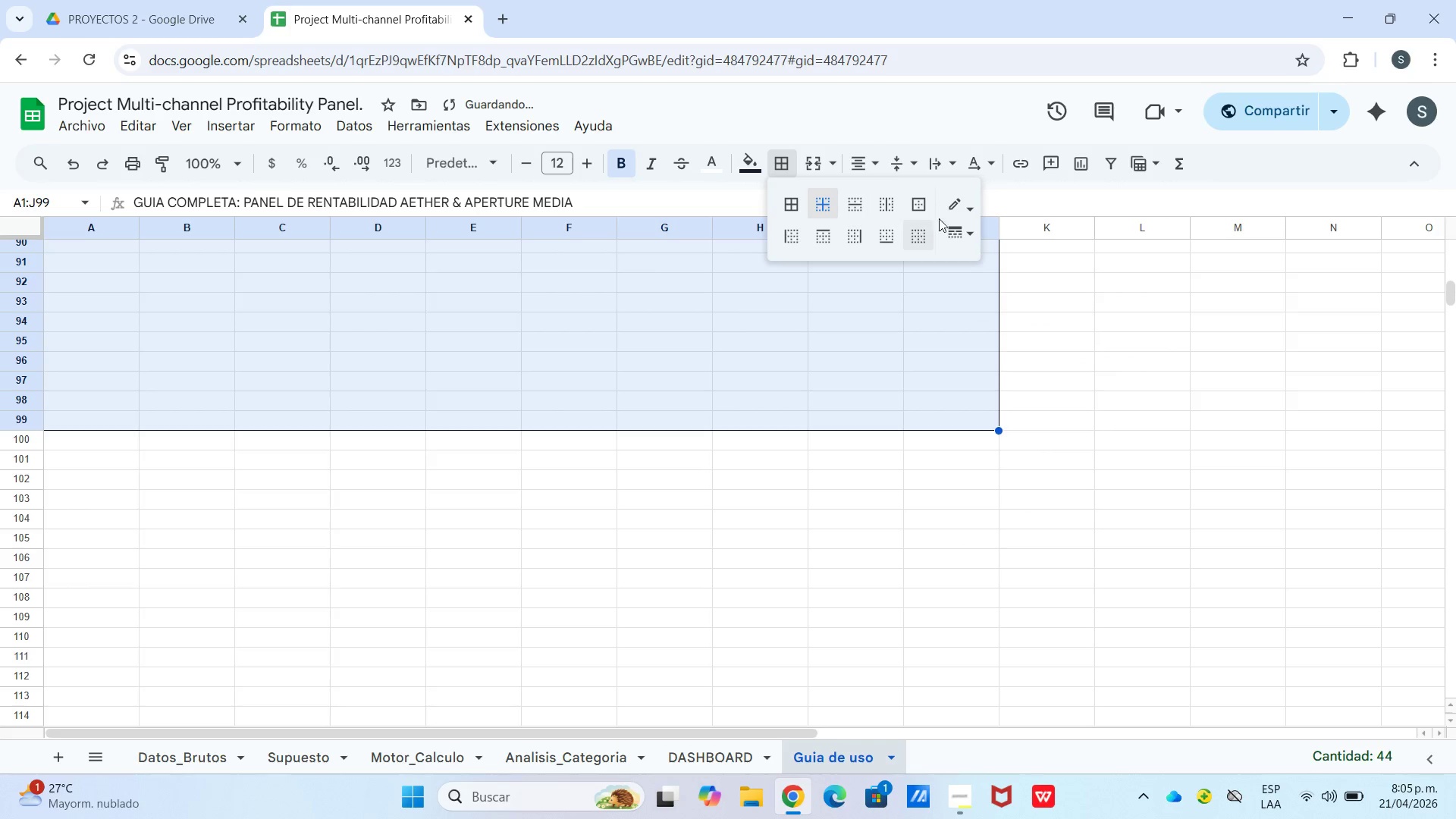 
scroll: coordinate [984, 375], scroll_direction: up, amount: 32.0
 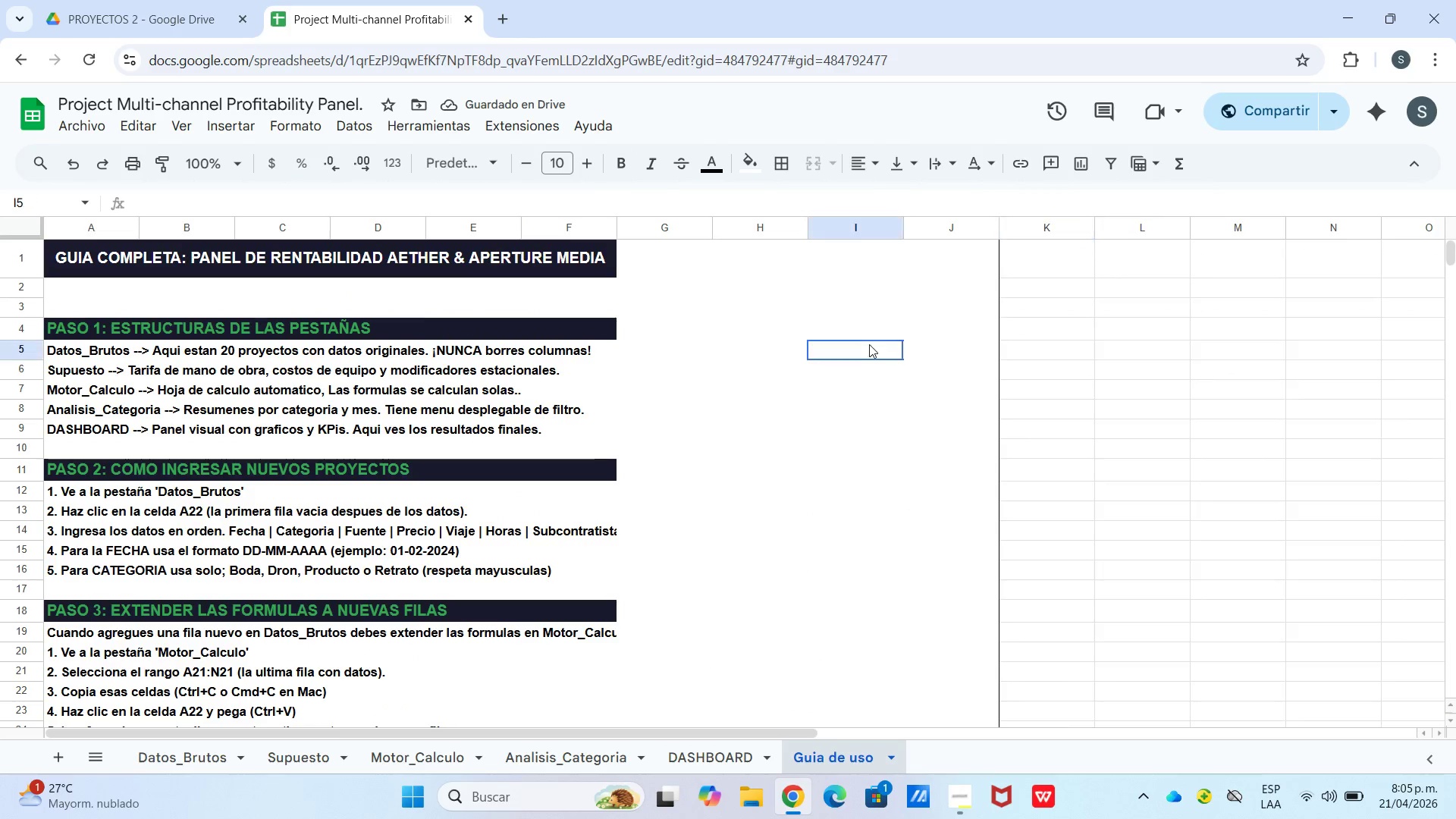 
left_click_drag(start_coordinate=[869, 344], to_coordinate=[896, 344])
 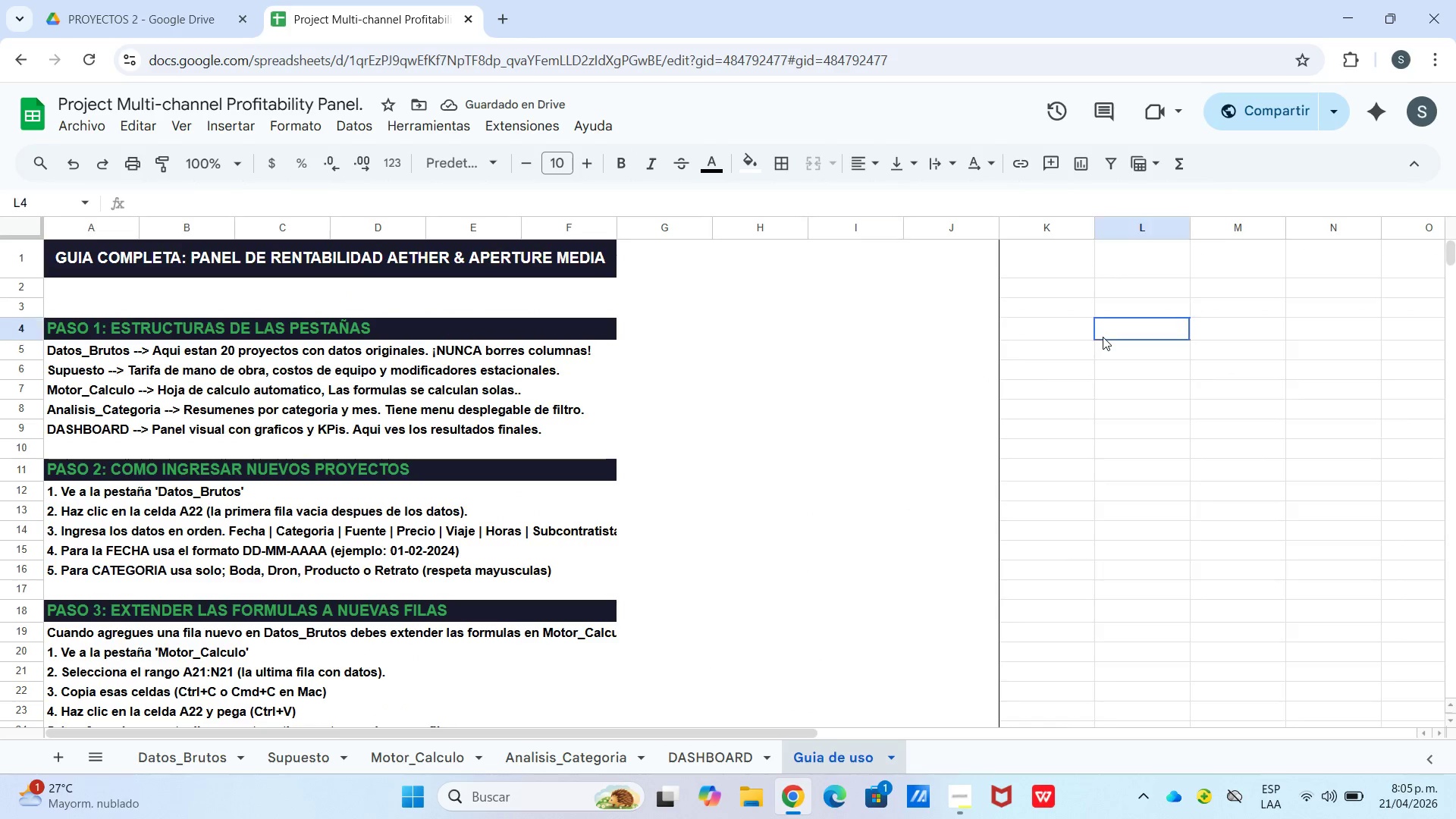 
double_click([1103, 337])
 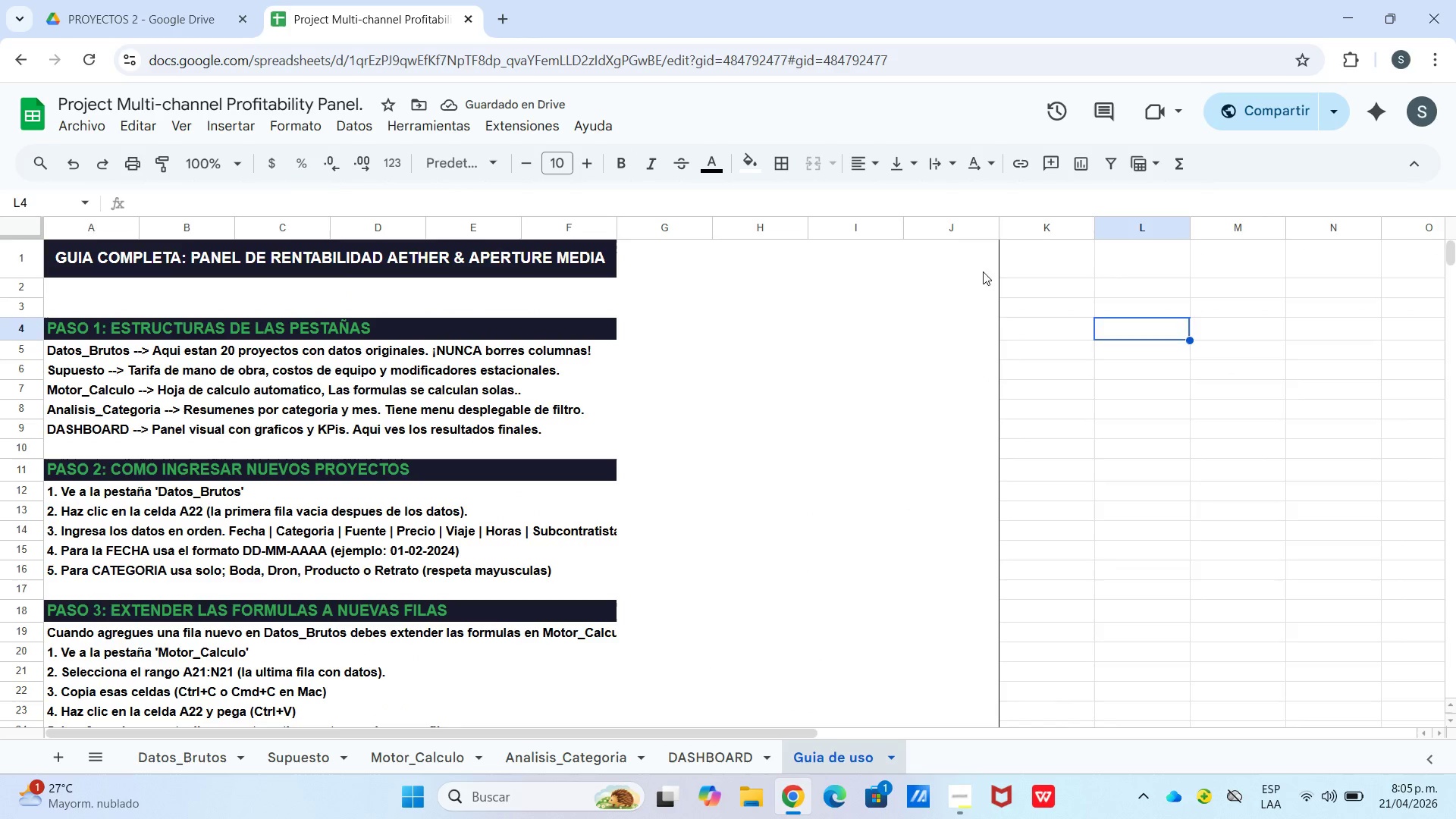 
left_click_drag(start_coordinate=[950, 262], to_coordinate=[936, 261])
 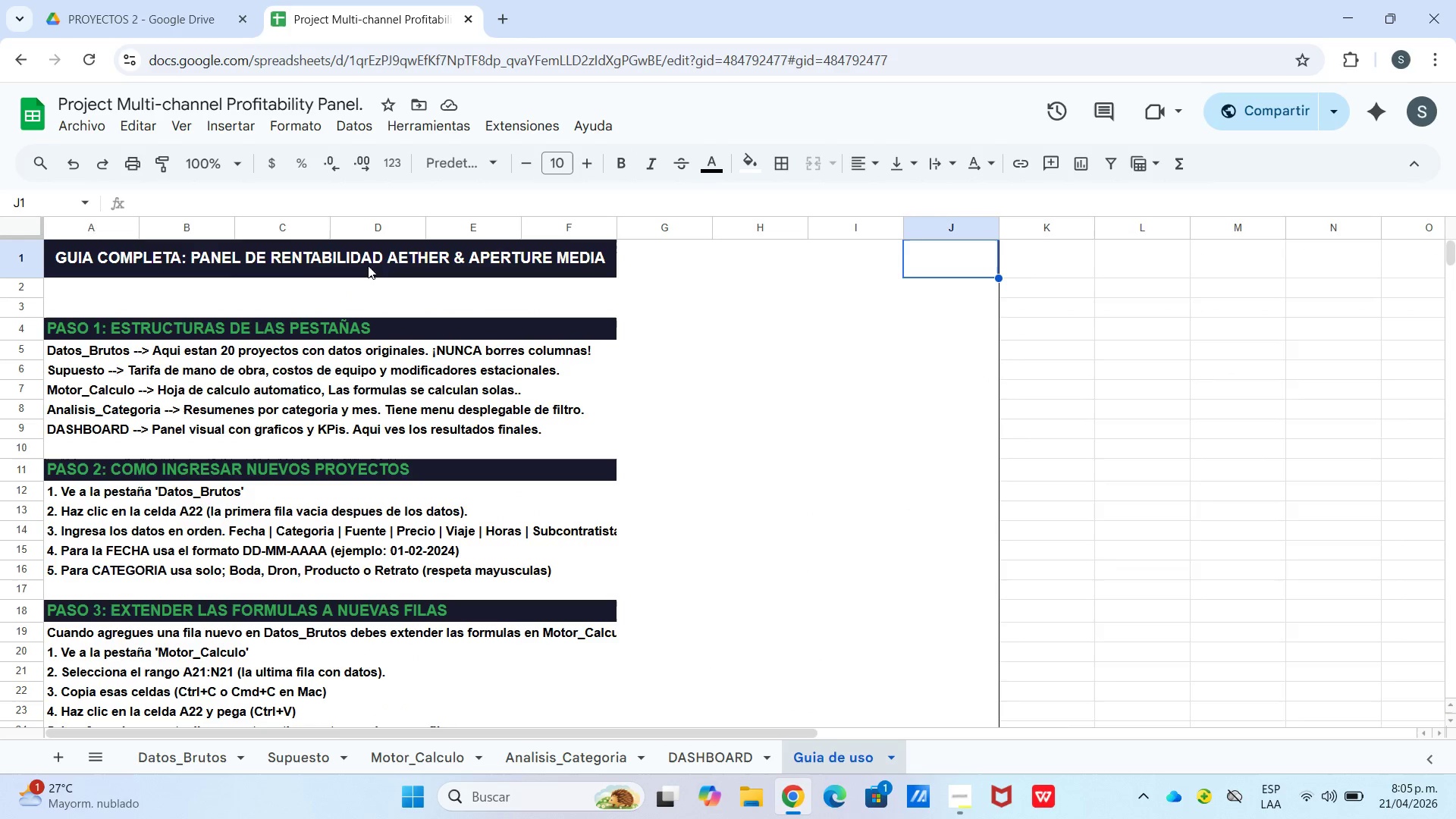 
left_click_drag(start_coordinate=[133, 263], to_coordinate=[587, 630])
 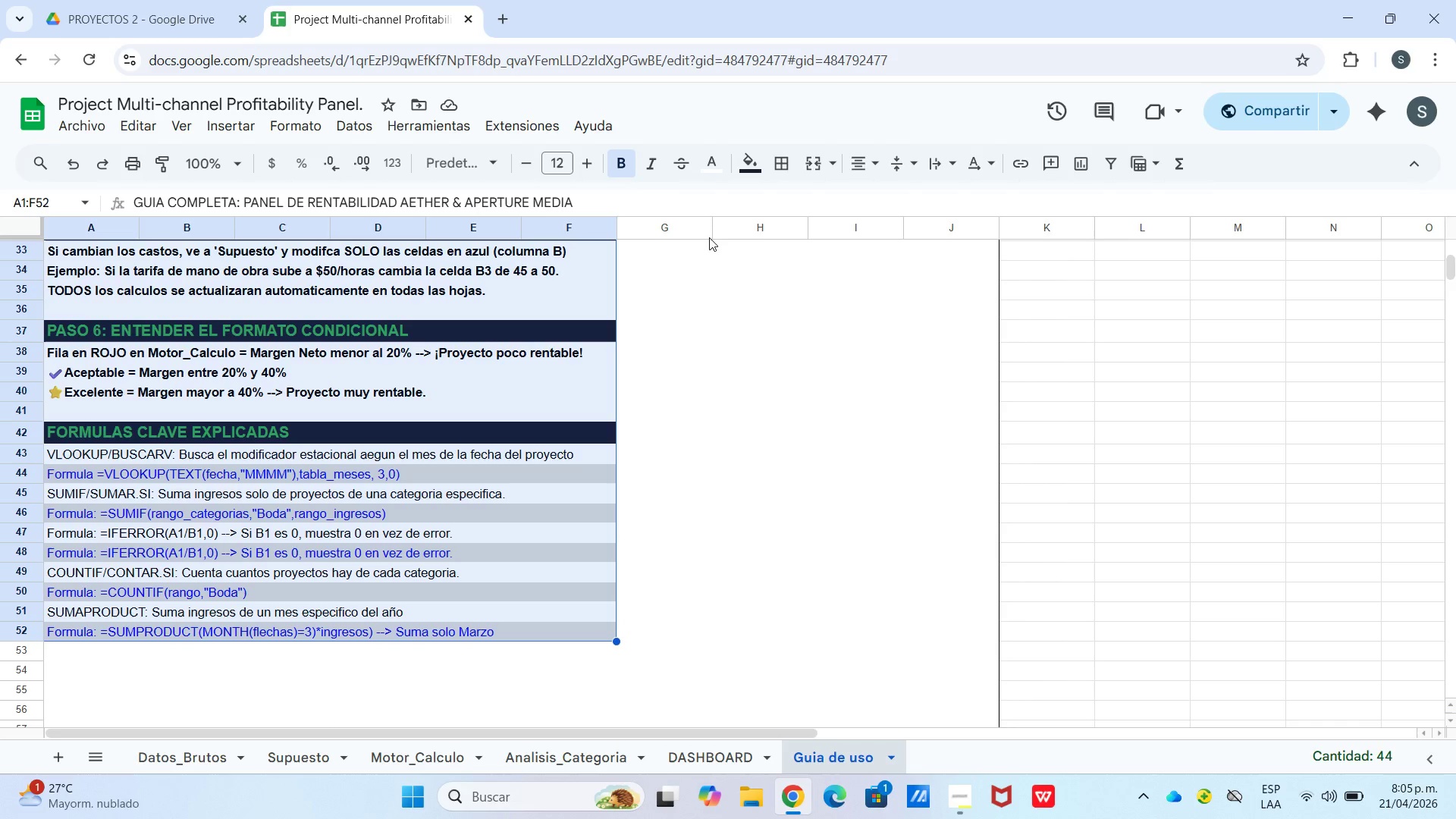 
scroll: coordinate [575, 549], scroll_direction: down, amount: 7.0
 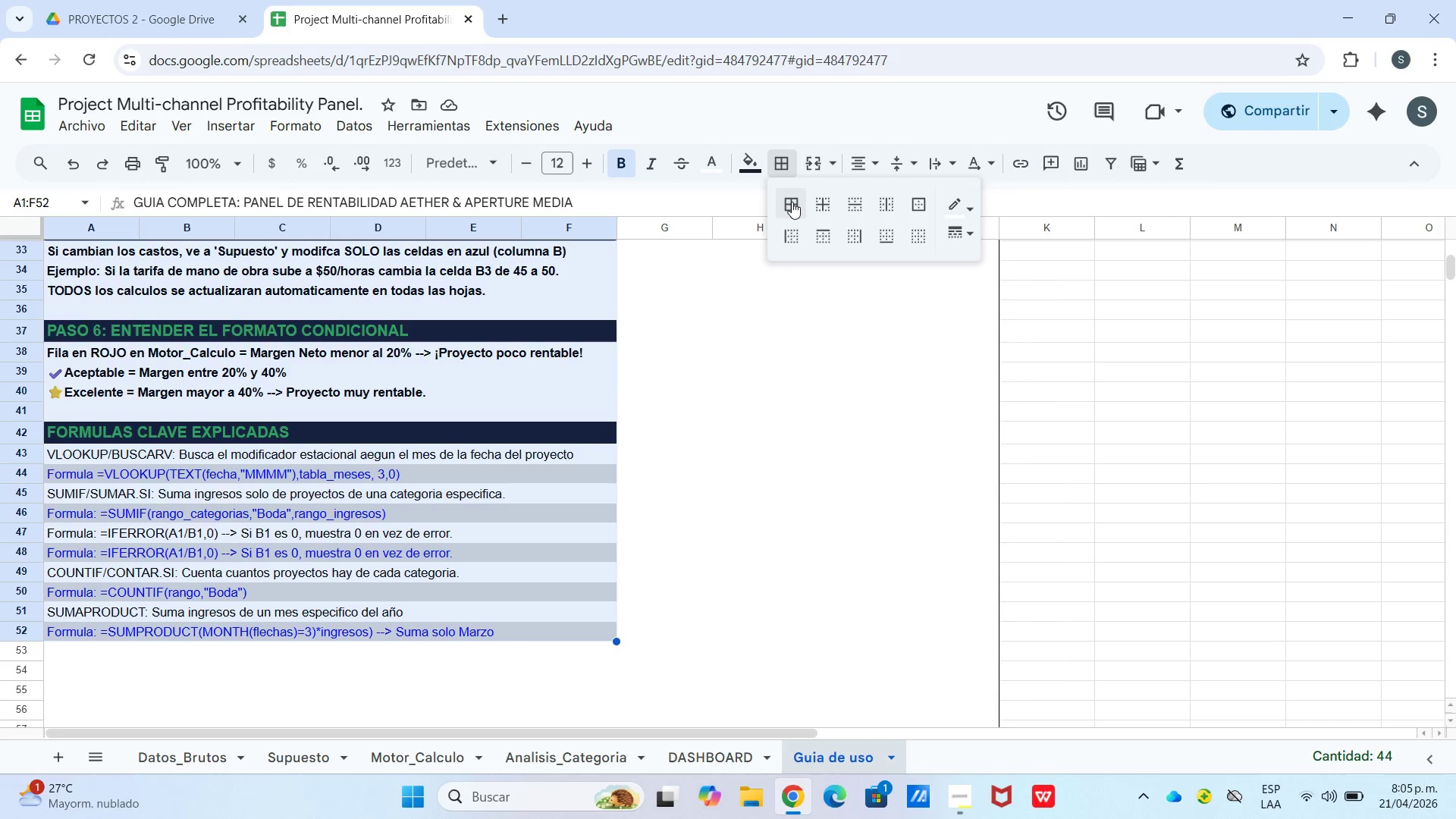 
left_click([971, 208])
 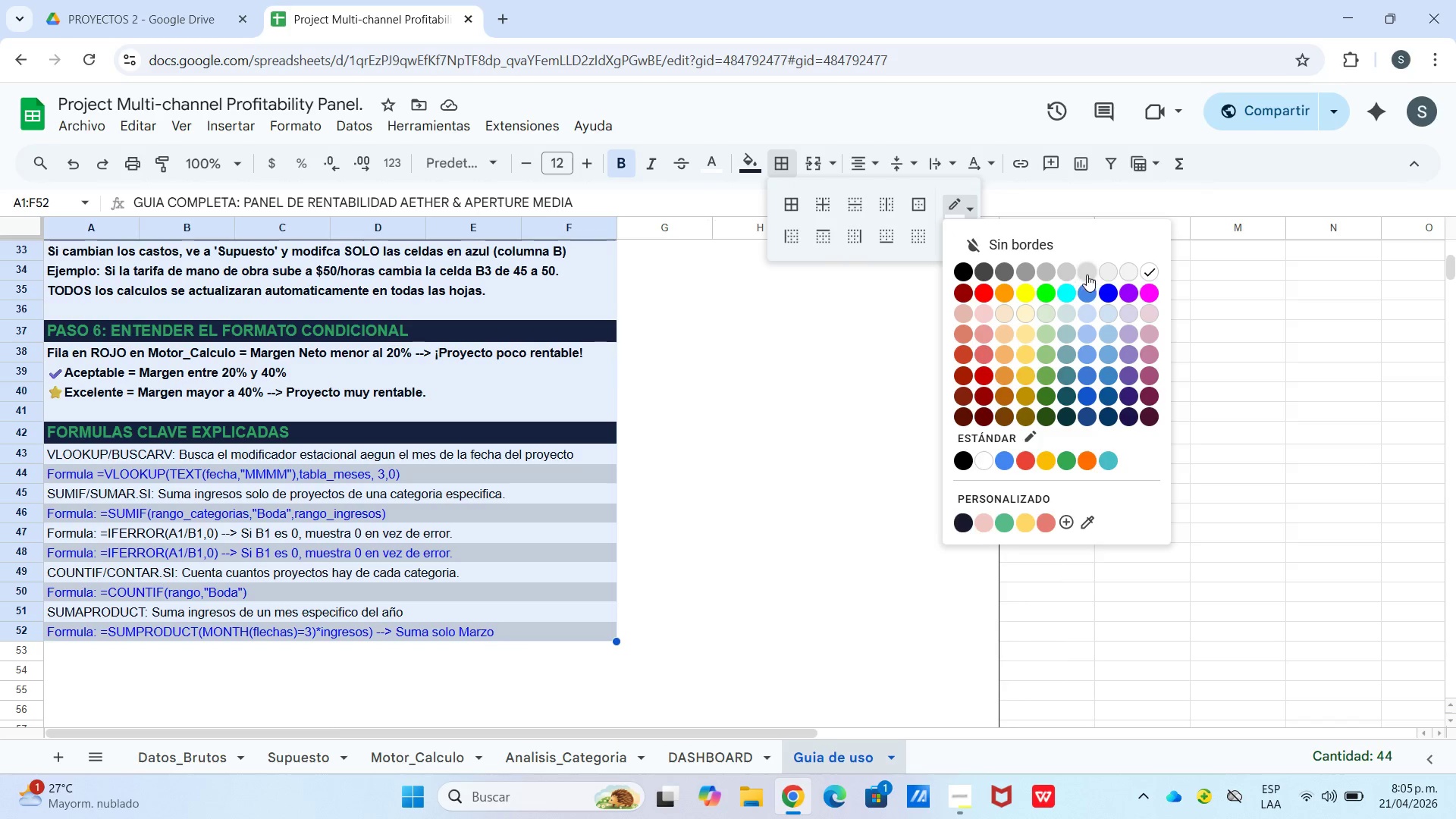 
left_click_drag(start_coordinate=[1090, 275], to_coordinate=[1083, 275])
 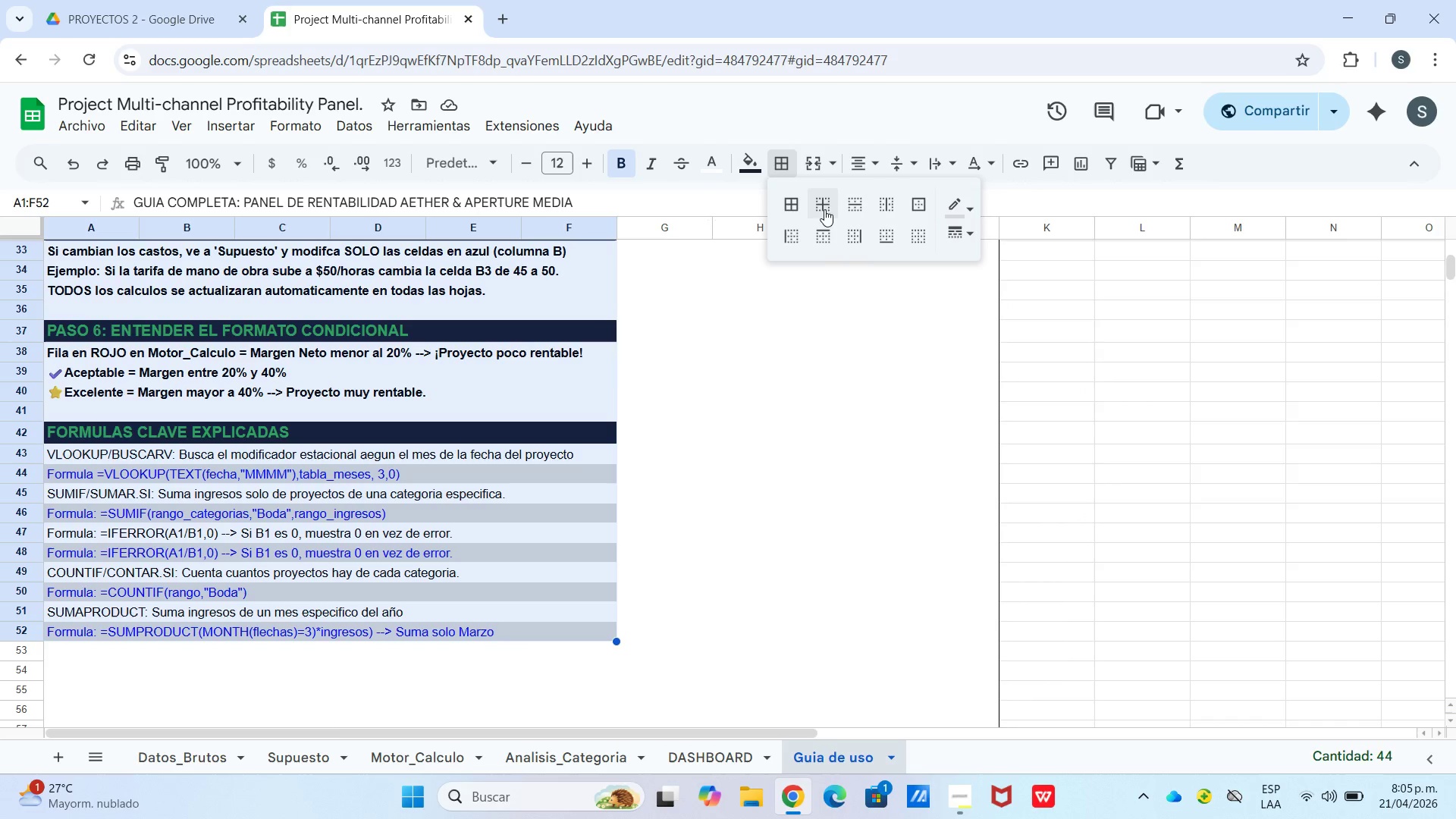 
left_click([786, 203])
 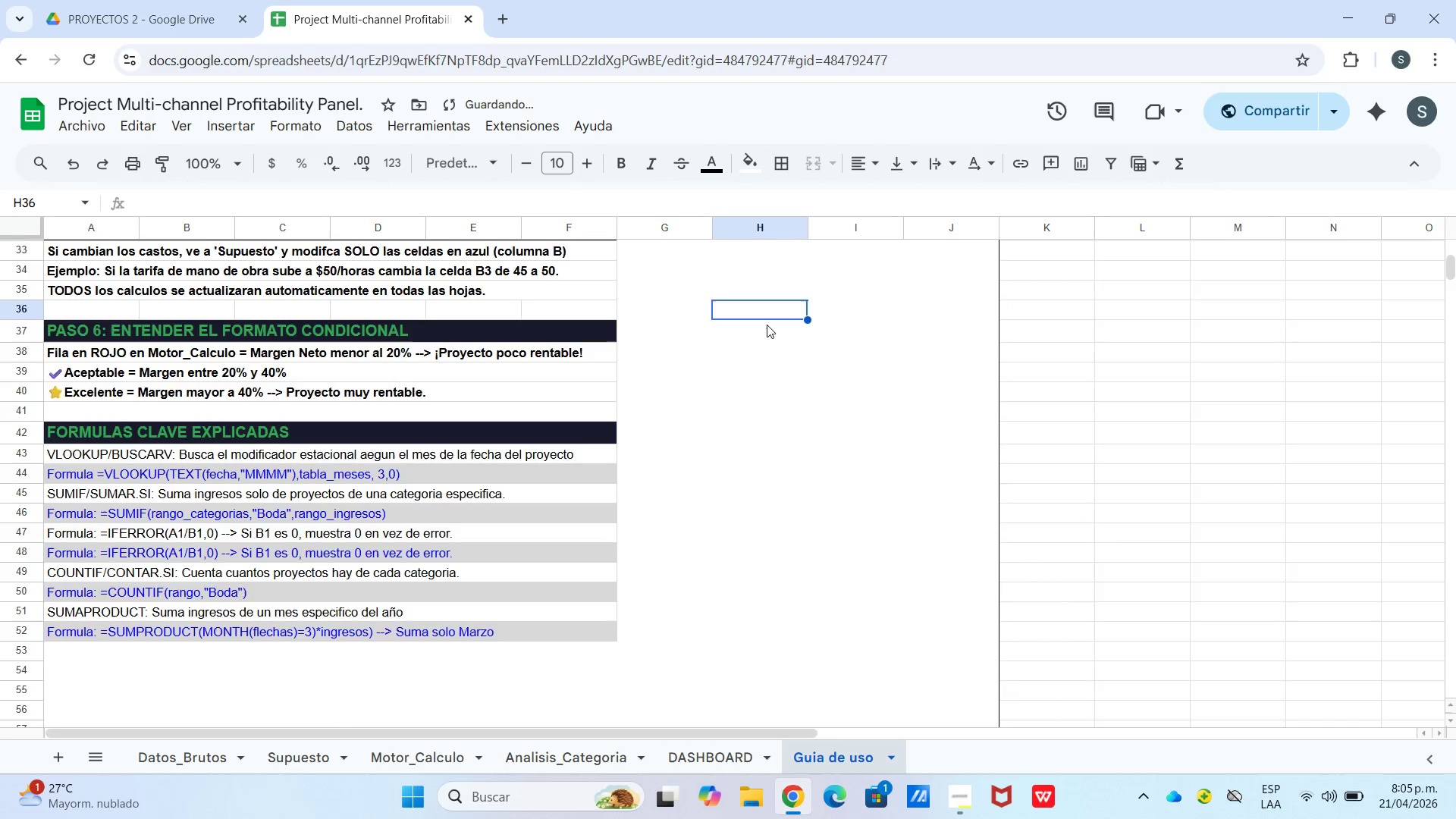 
scroll: coordinate [770, 343], scroll_direction: up, amount: 10.0
 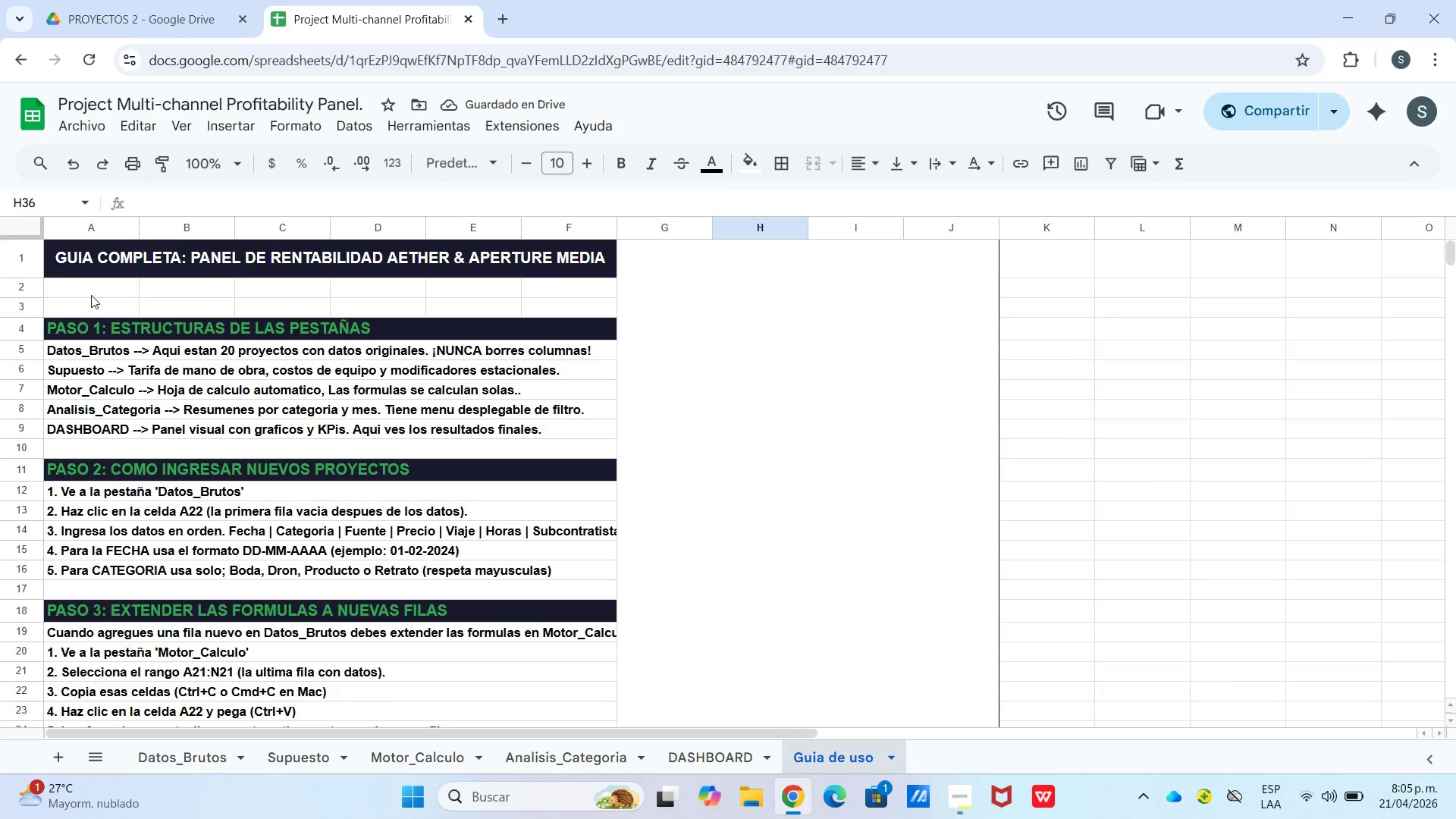 
left_click_drag(start_coordinate=[95, 295], to_coordinate=[565, 306])
 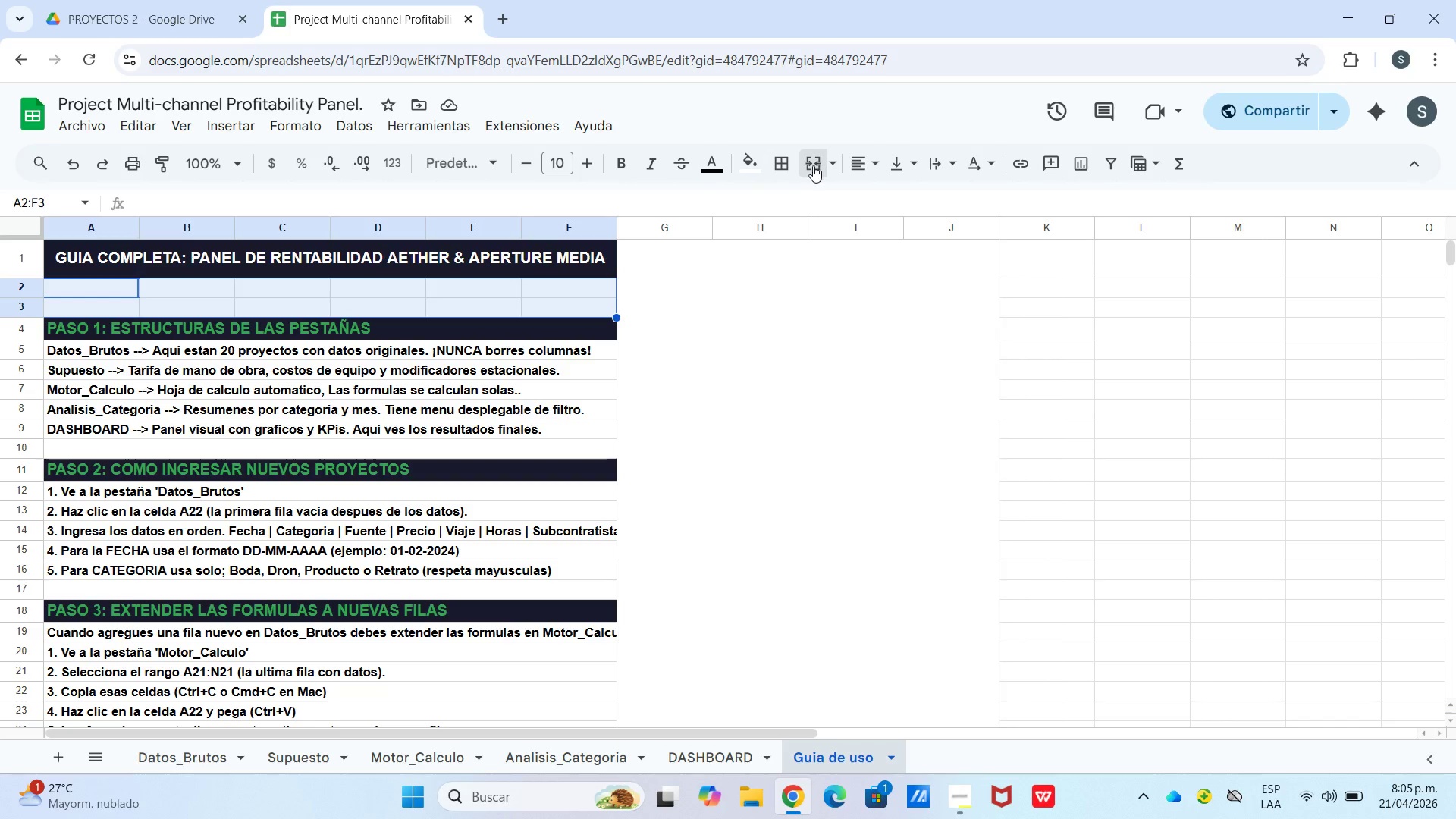 
left_click([492, 451])
 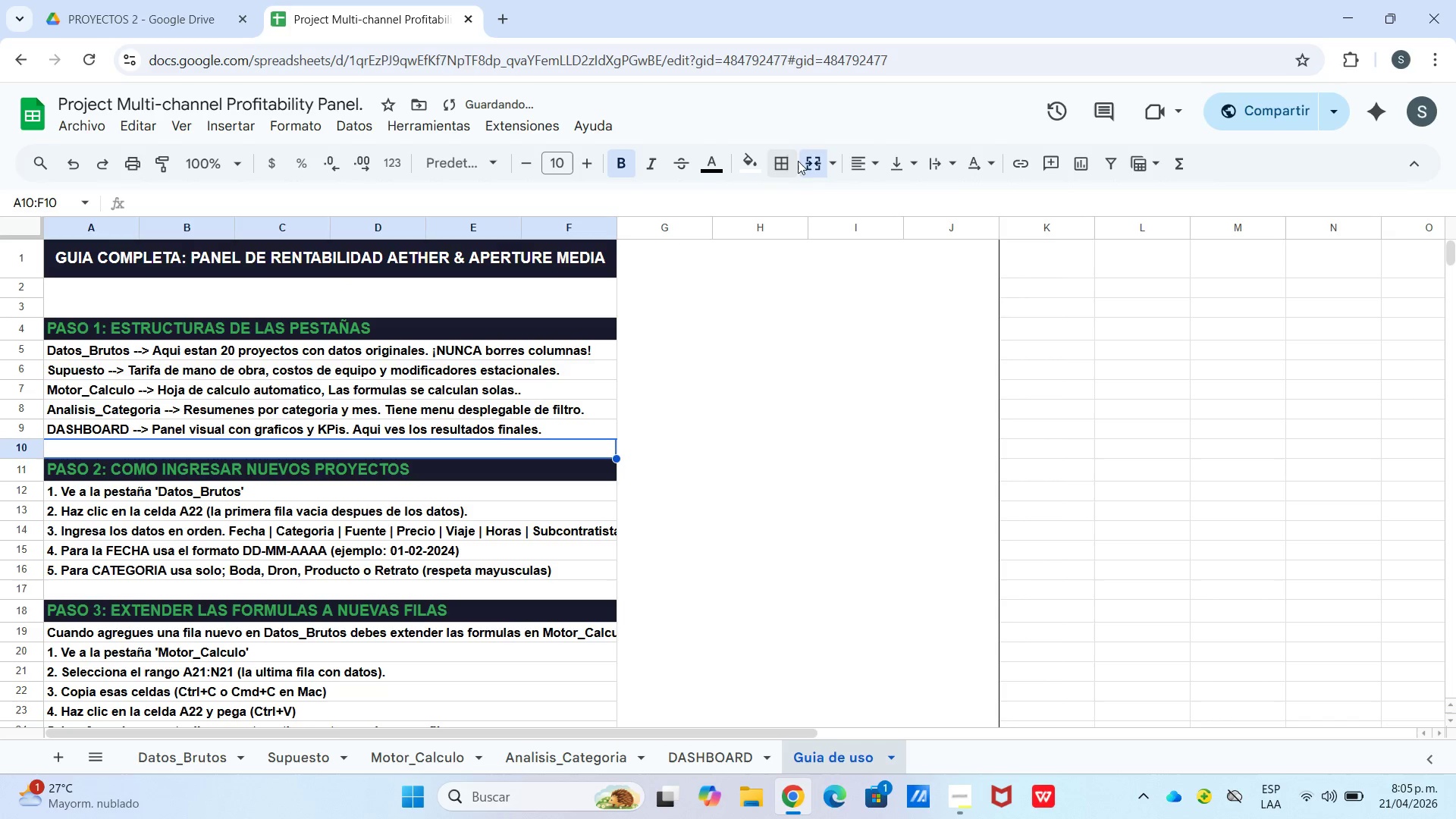 
left_click([805, 161])
 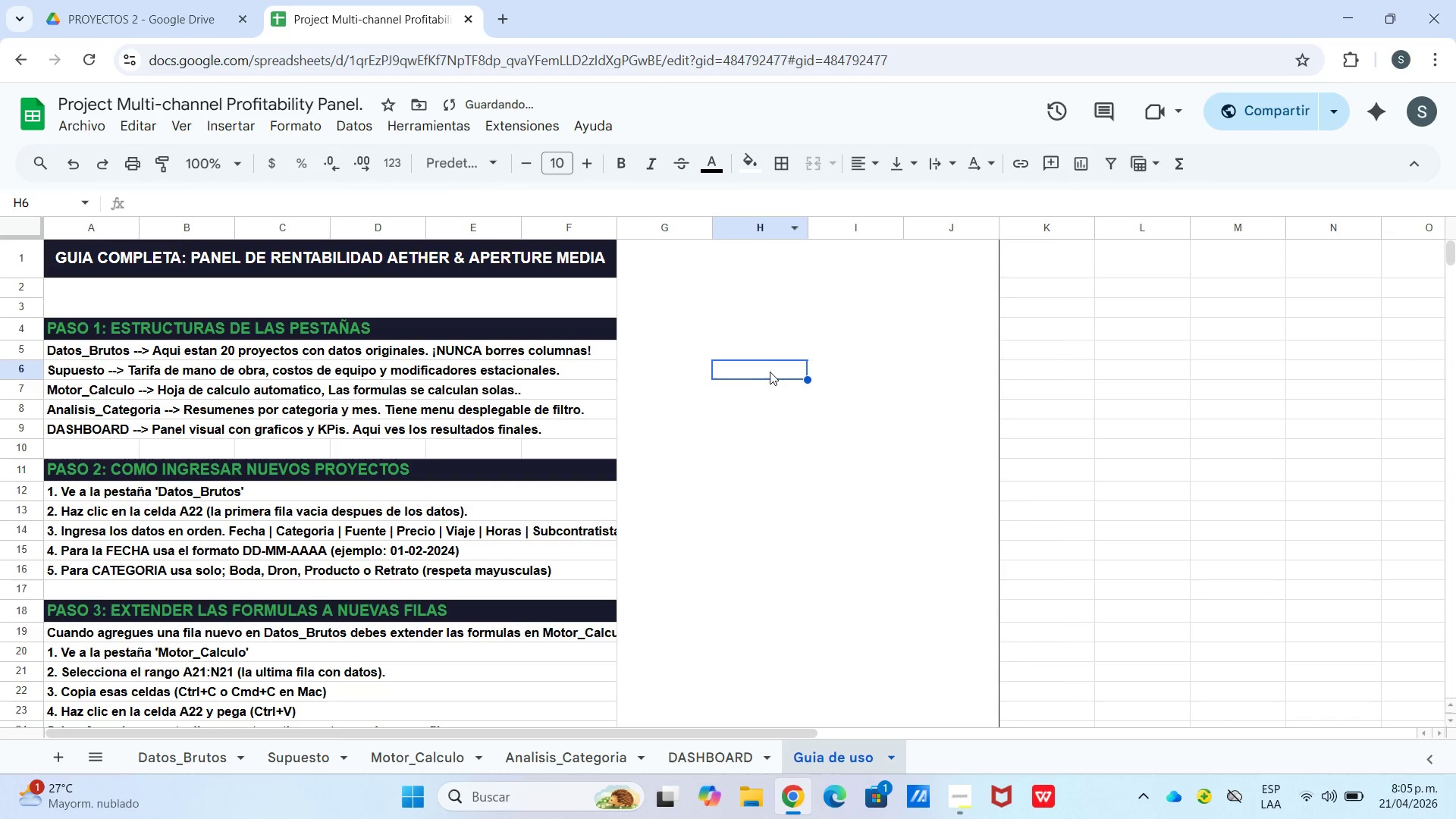 
scroll: coordinate [756, 380], scroll_direction: down, amount: 1.0
 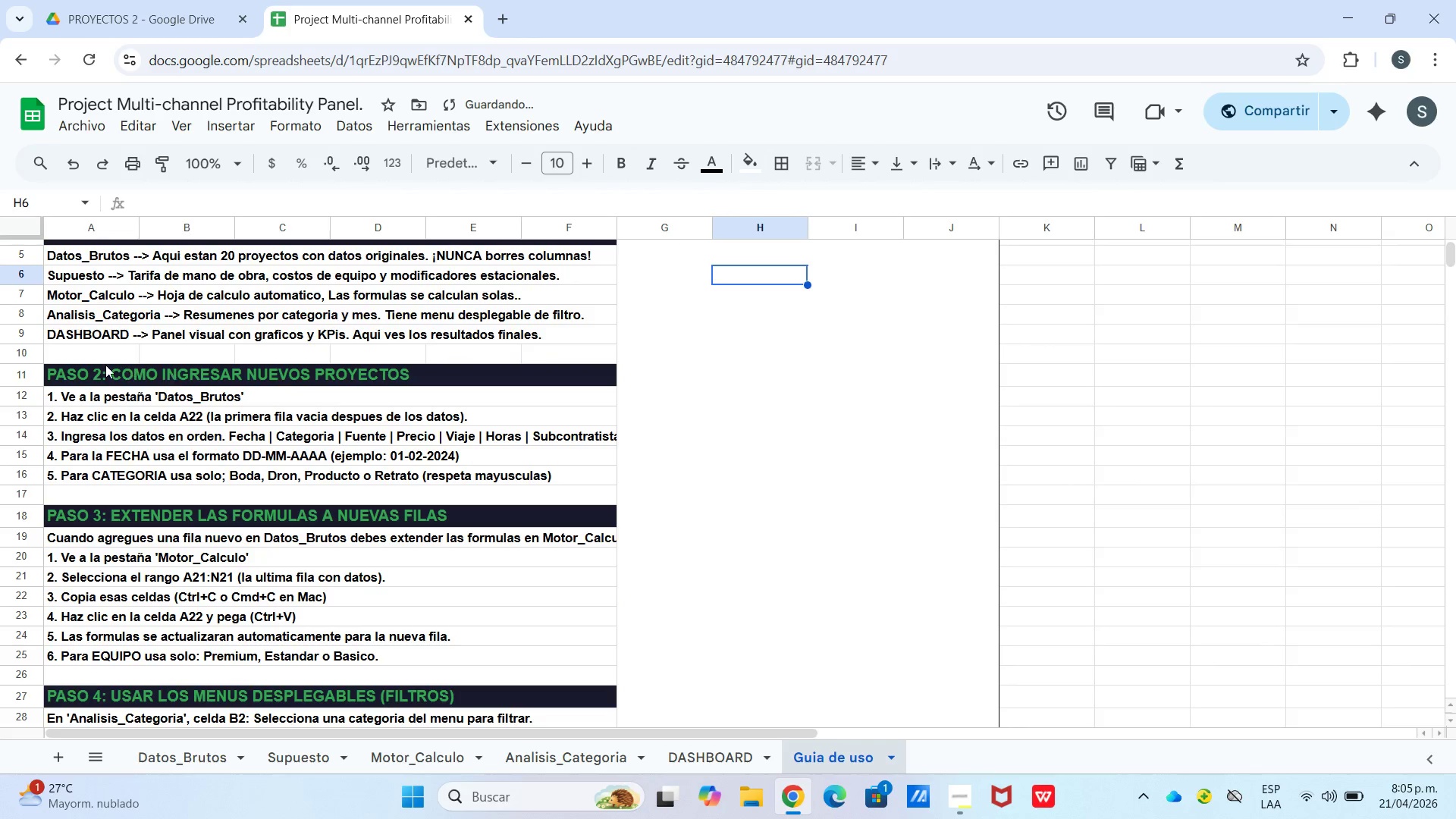 
left_click_drag(start_coordinate=[105, 365], to_coordinate=[632, 355])
 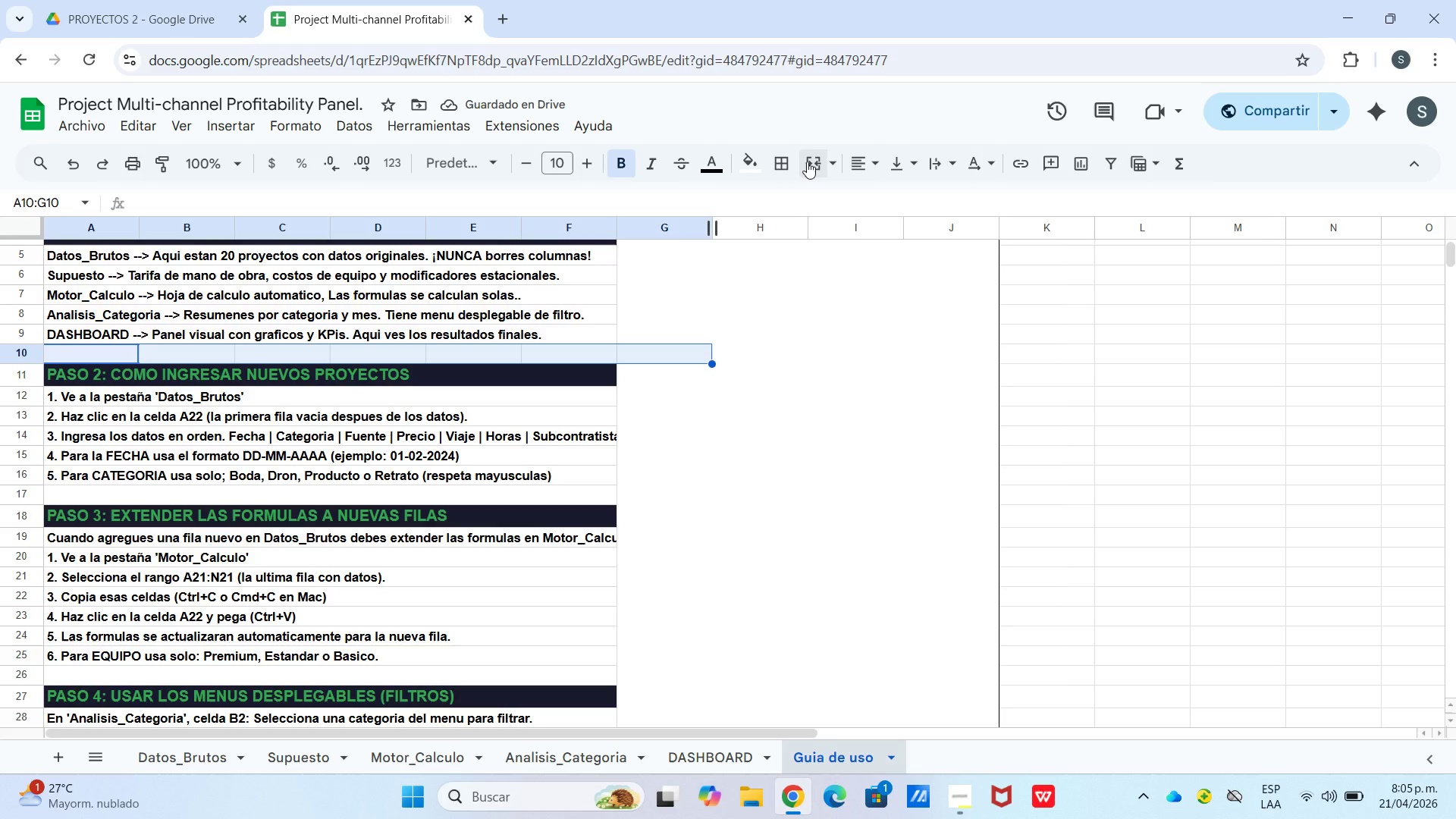 
left_click_drag(start_coordinate=[811, 162], to_coordinate=[809, 170])
 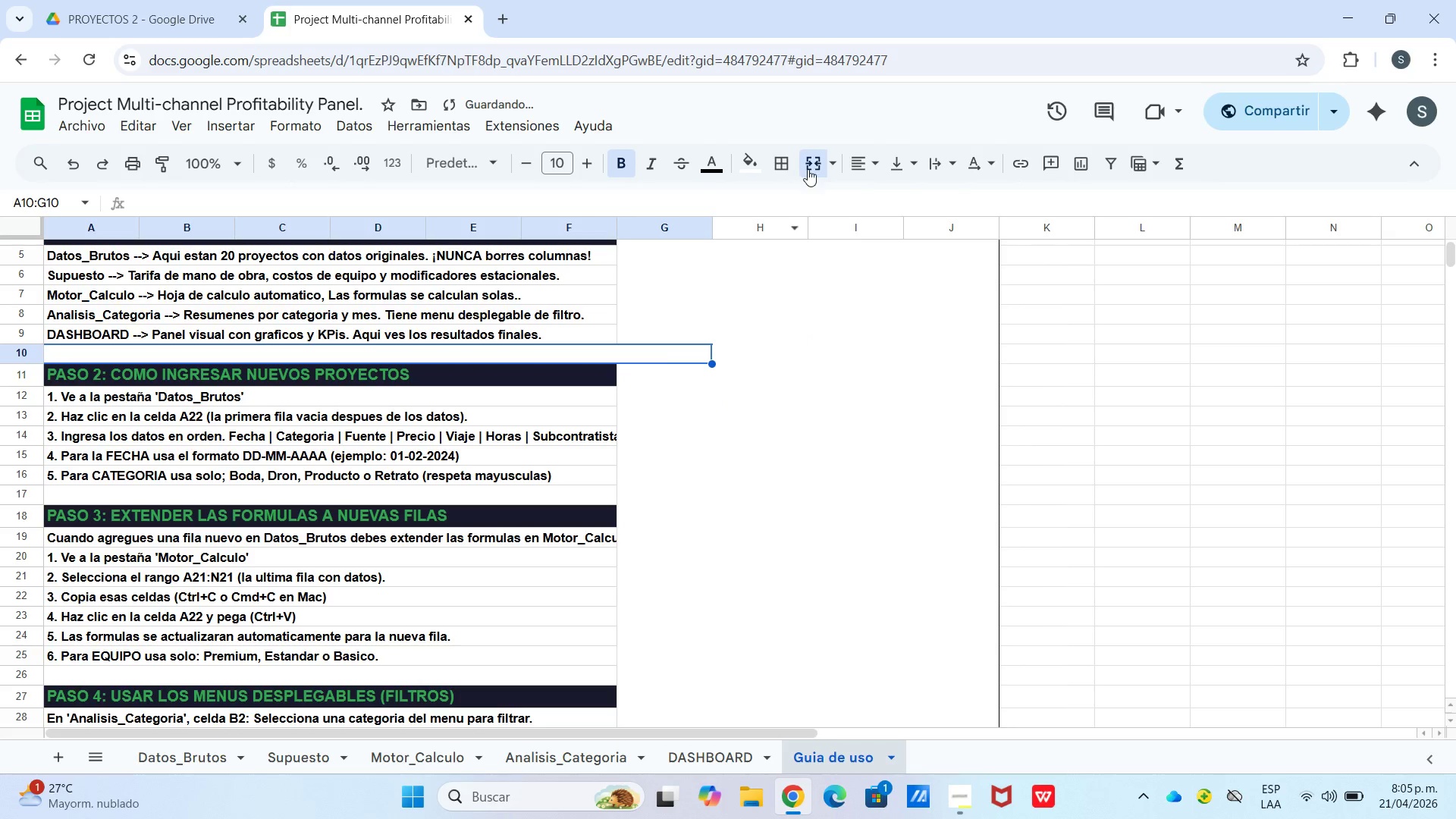 
left_click_drag(start_coordinate=[796, 166], to_coordinate=[800, 170])
 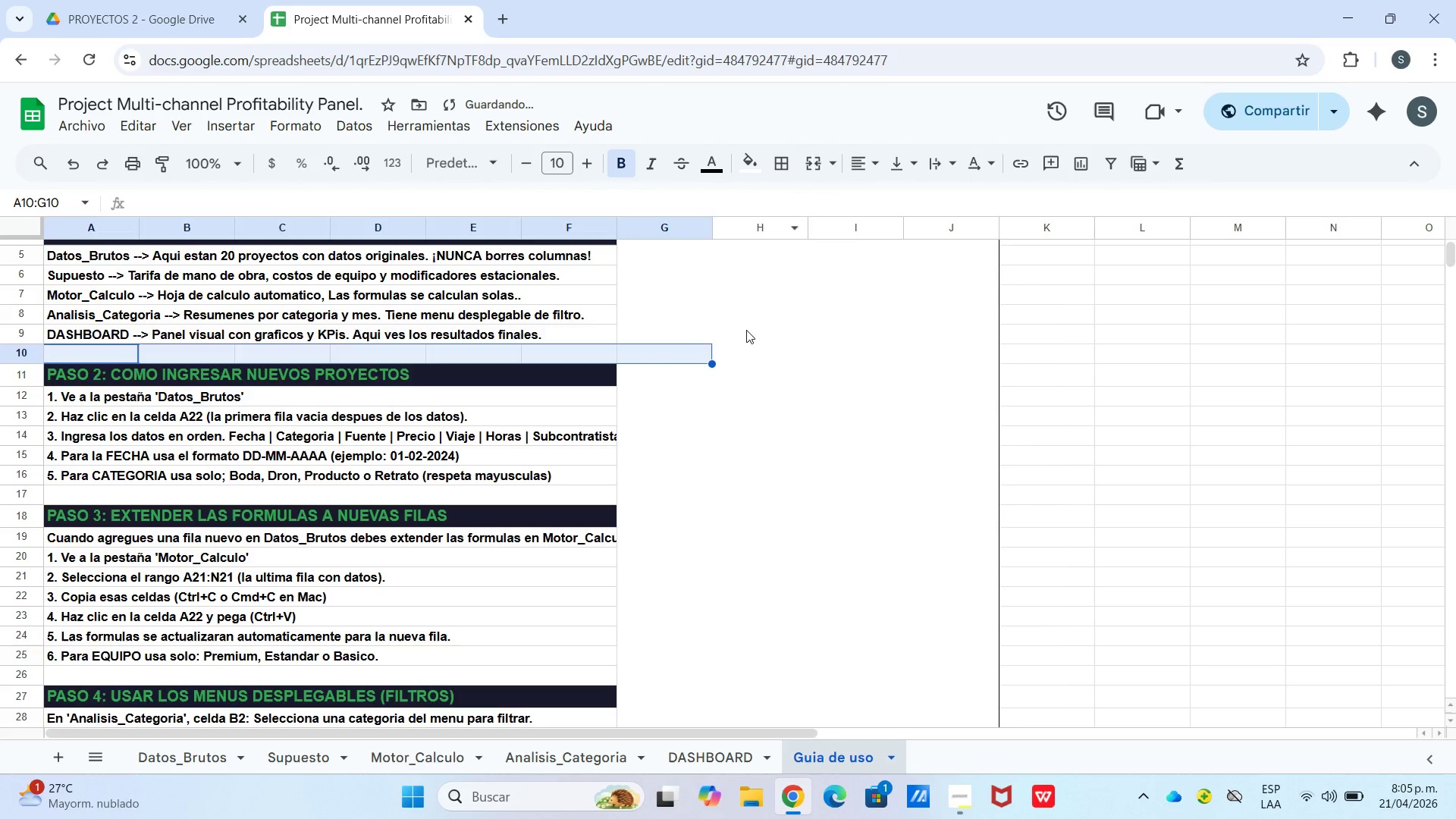 
left_click_drag(start_coordinate=[745, 331], to_coordinate=[741, 334])
 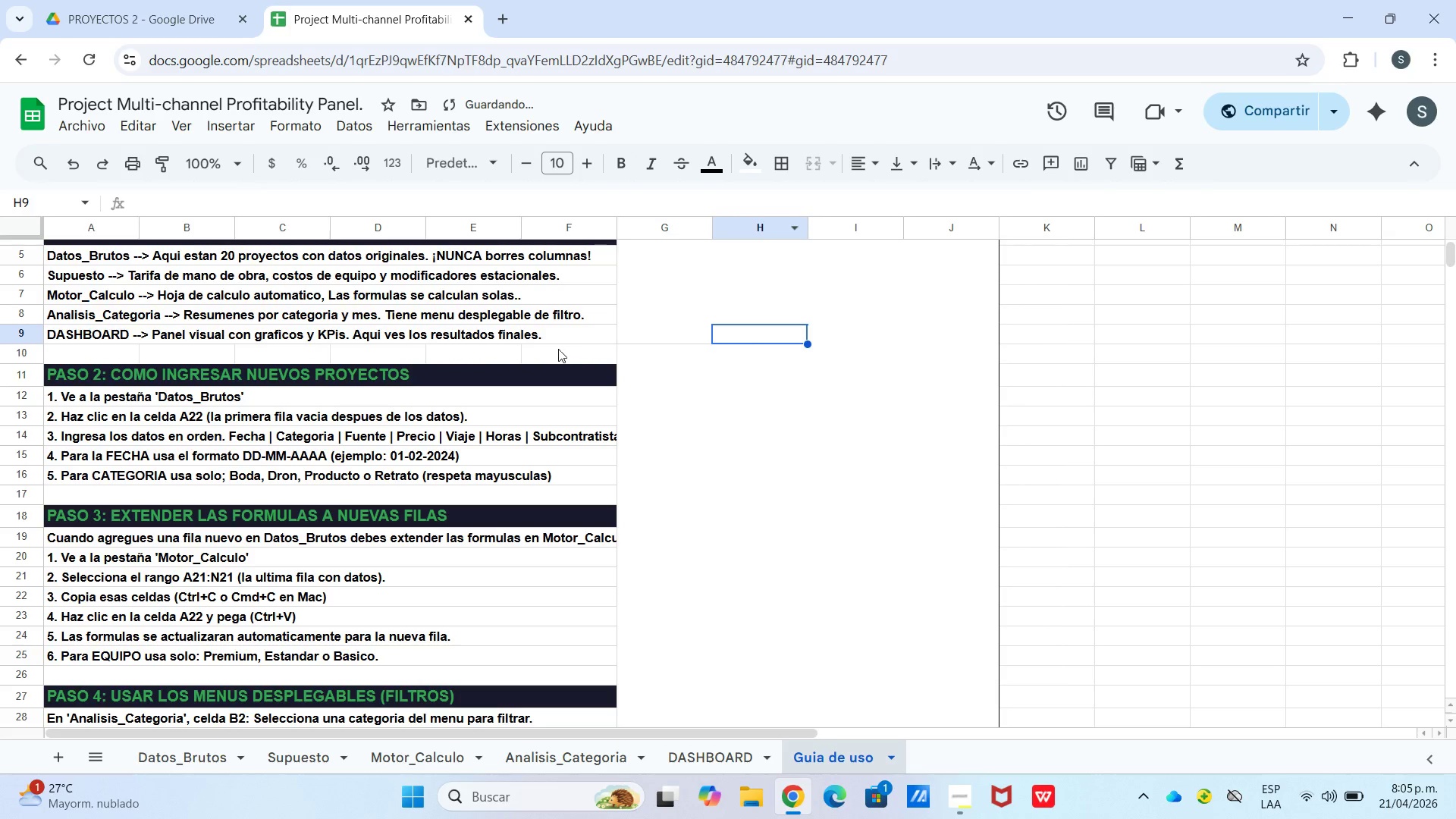 
left_click_drag(start_coordinate=[596, 343], to_coordinate=[539, 353])
 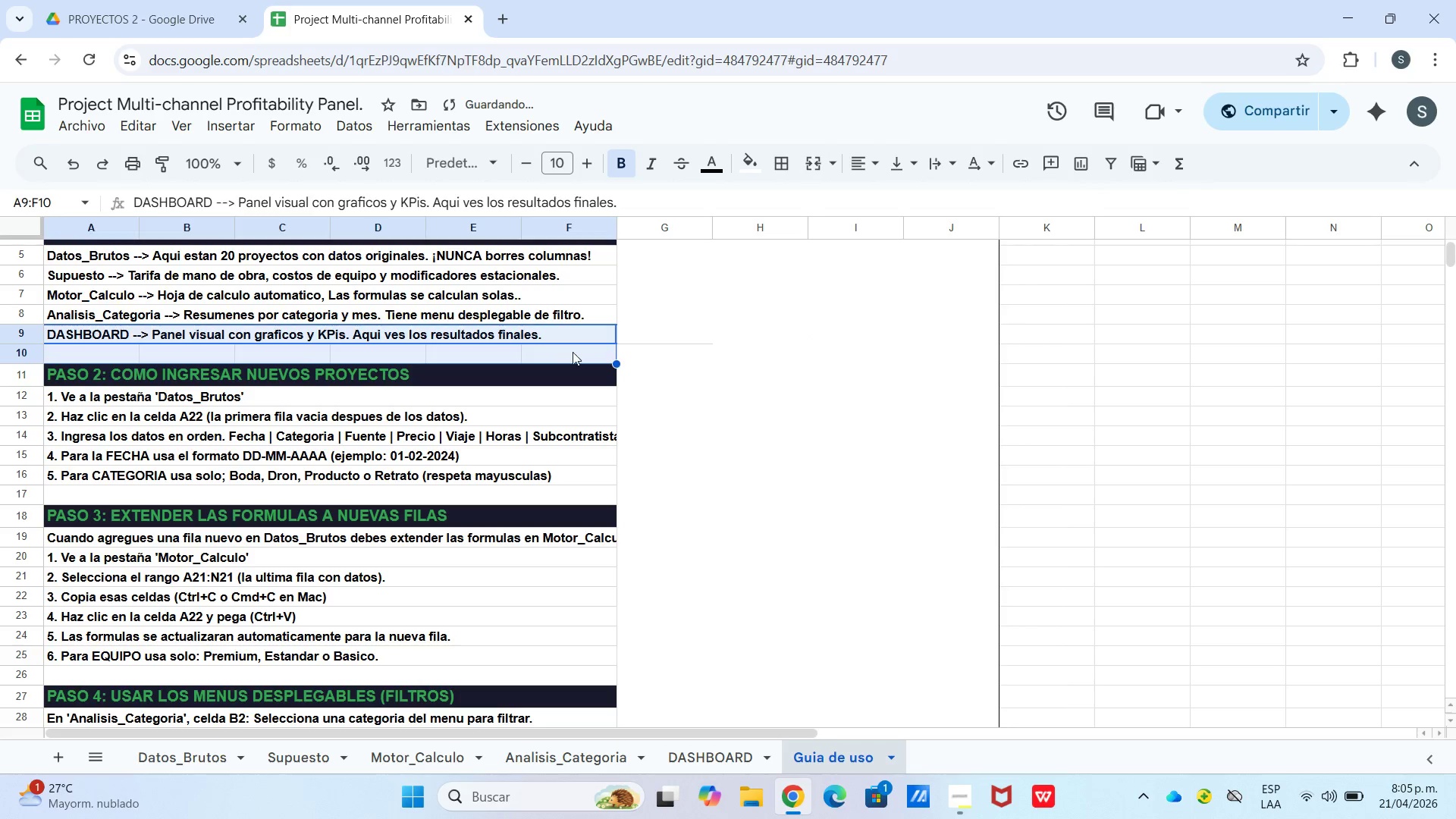 
left_click_drag(start_coordinate=[598, 352], to_coordinate=[607, 349])
 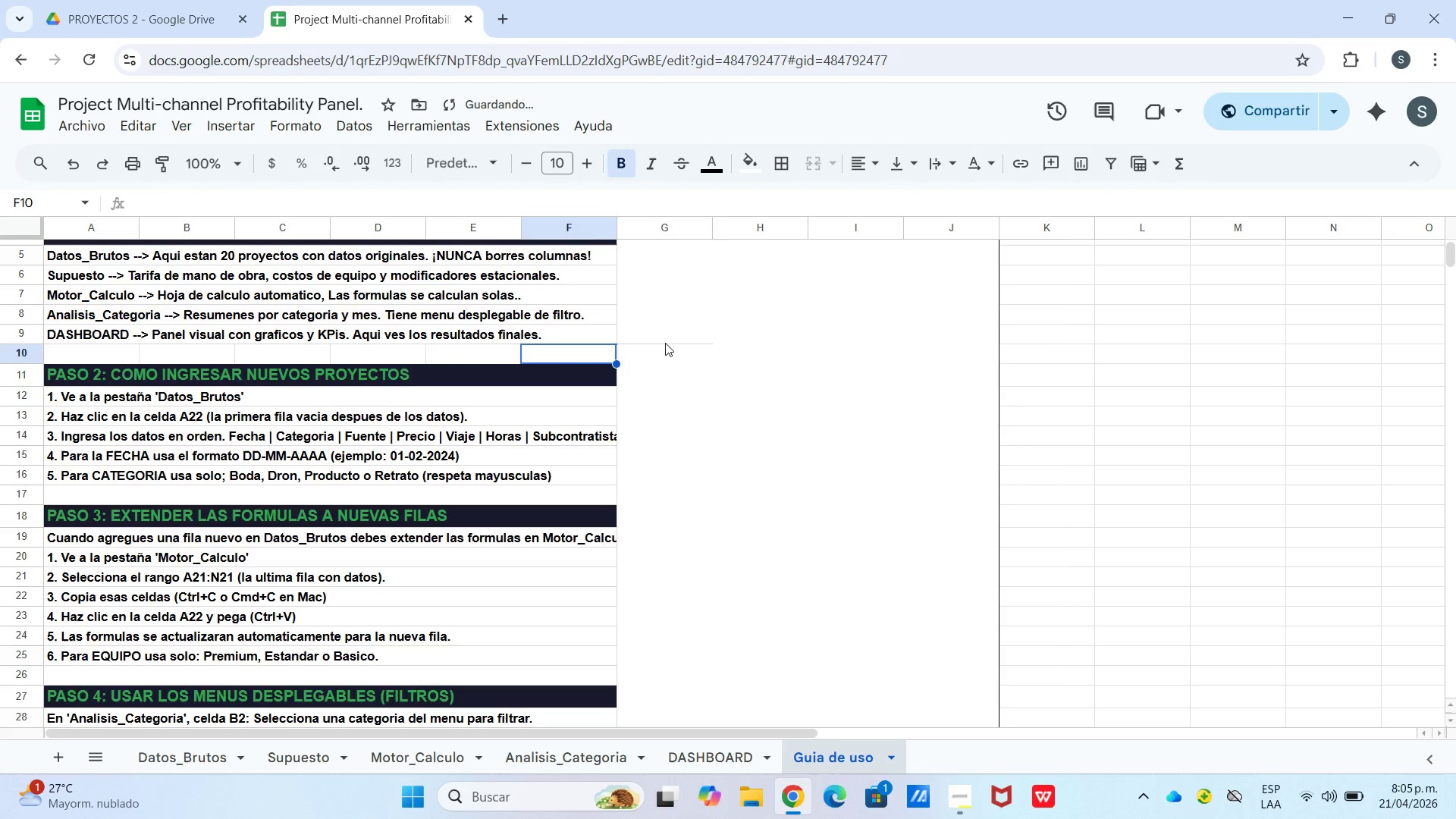 
double_click([665, 343])
 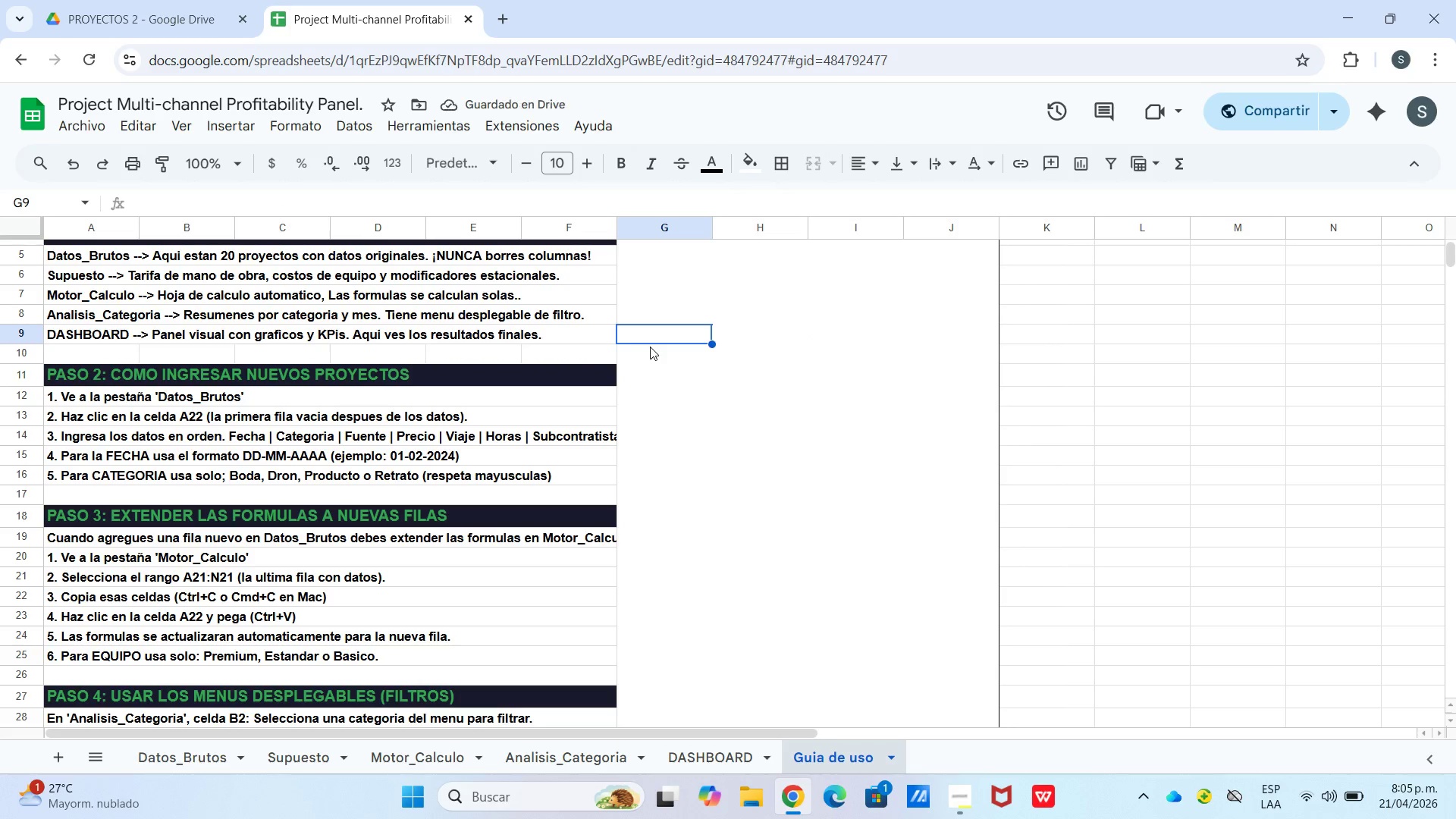 
left_click_drag(start_coordinate=[654, 347], to_coordinate=[122, 353])
 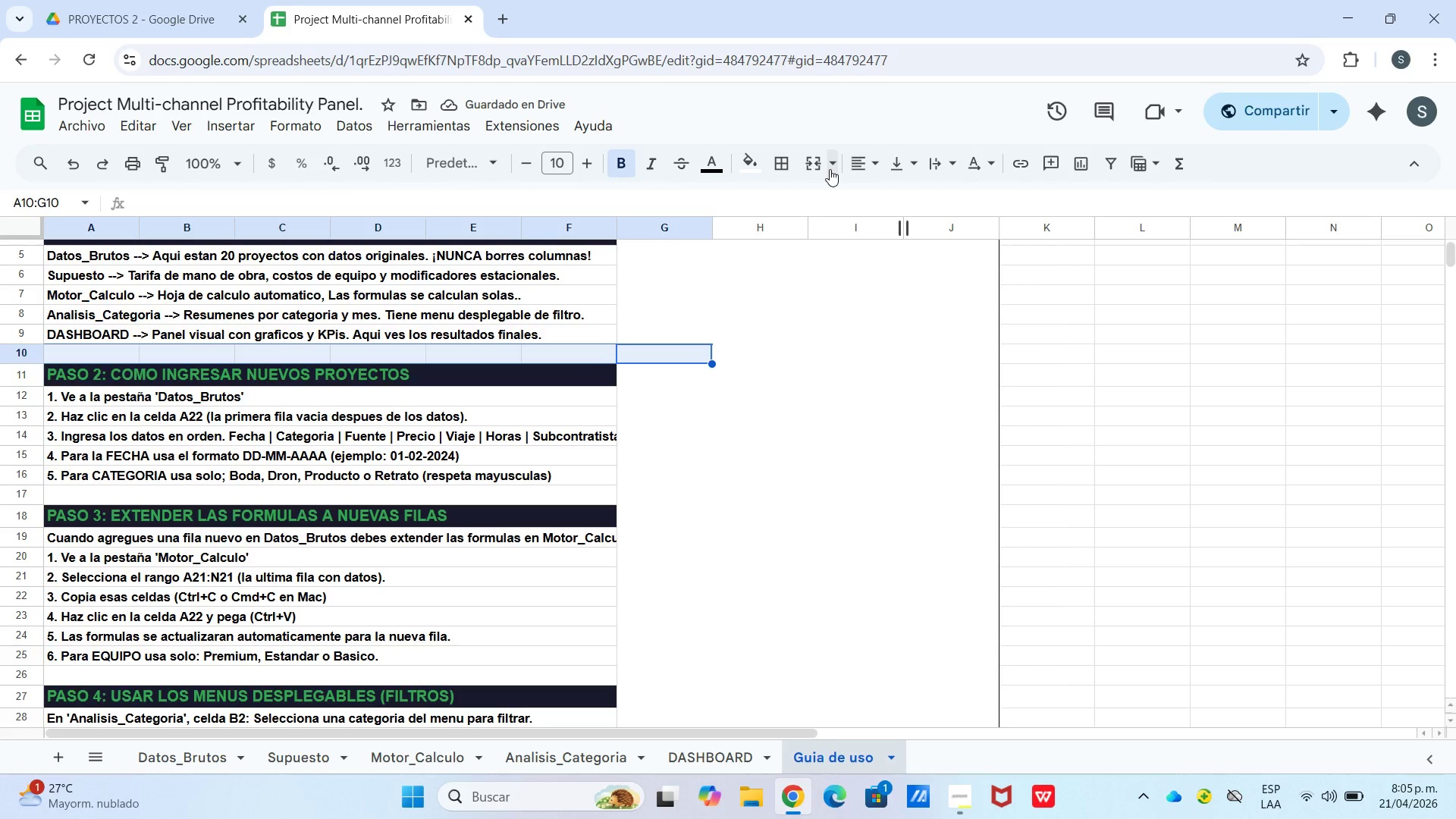 
left_click([829, 168])
 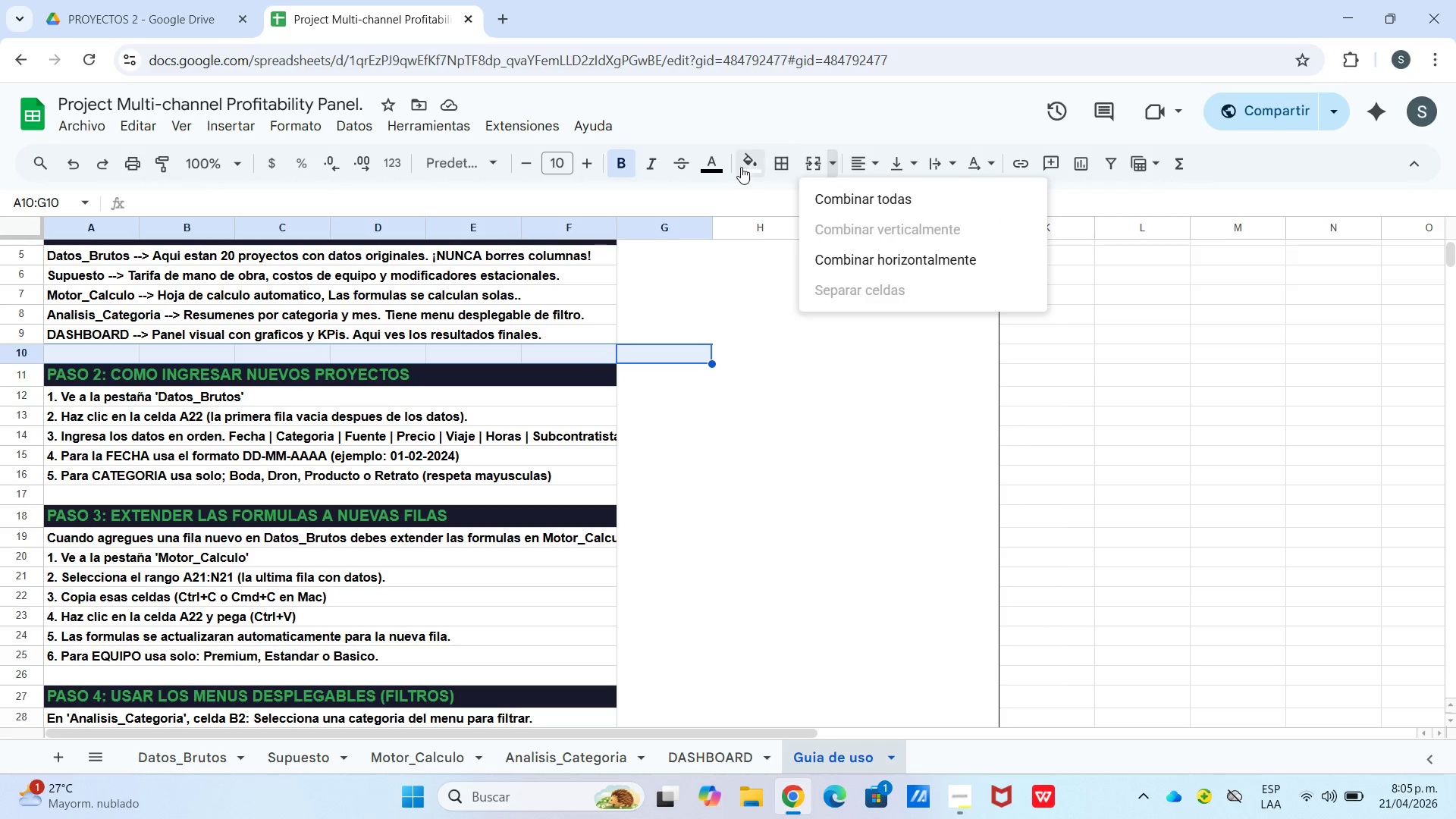 
left_click([783, 158])
 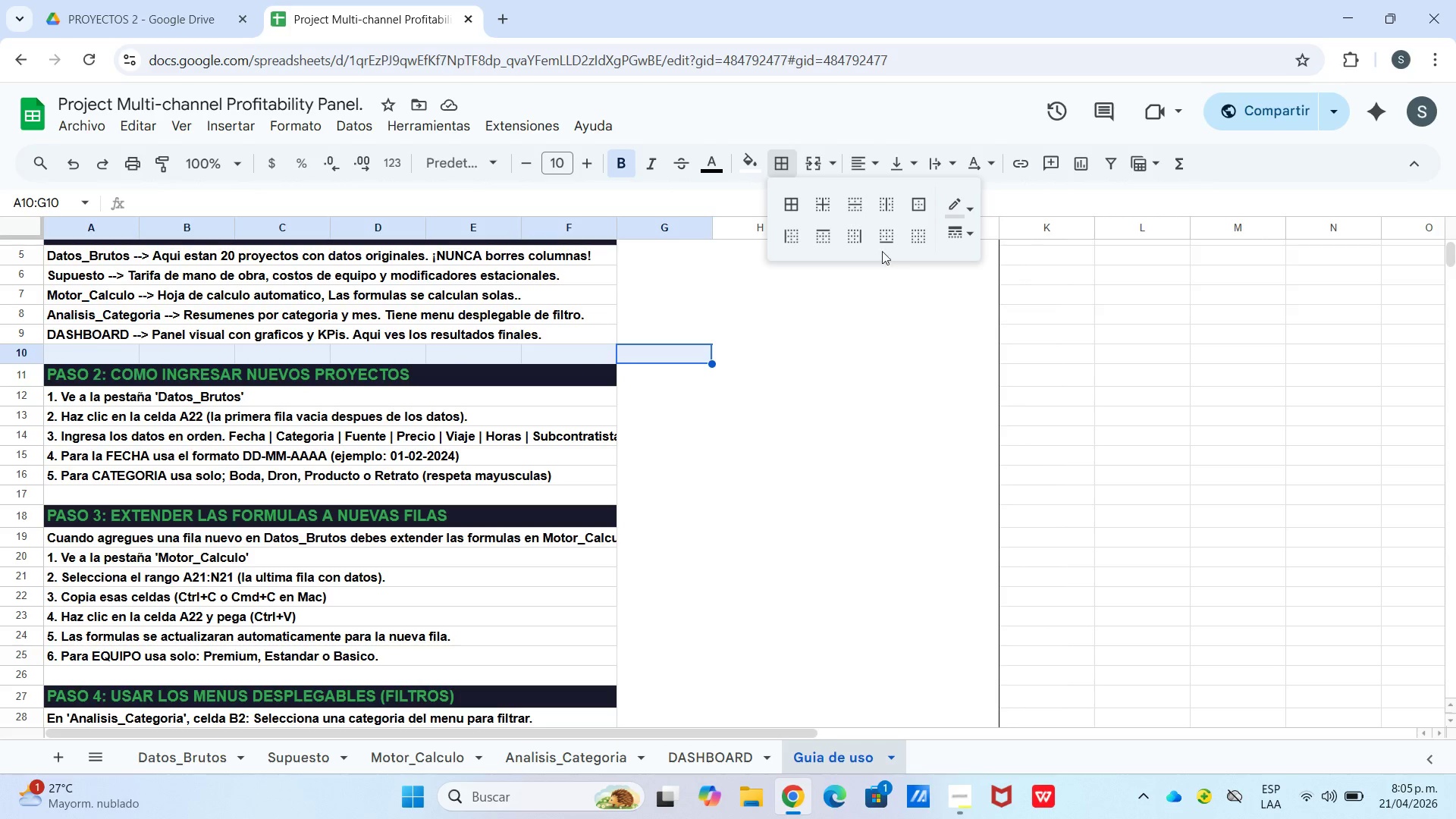 
left_click_drag(start_coordinate=[871, 250], to_coordinate=[867, 255])
 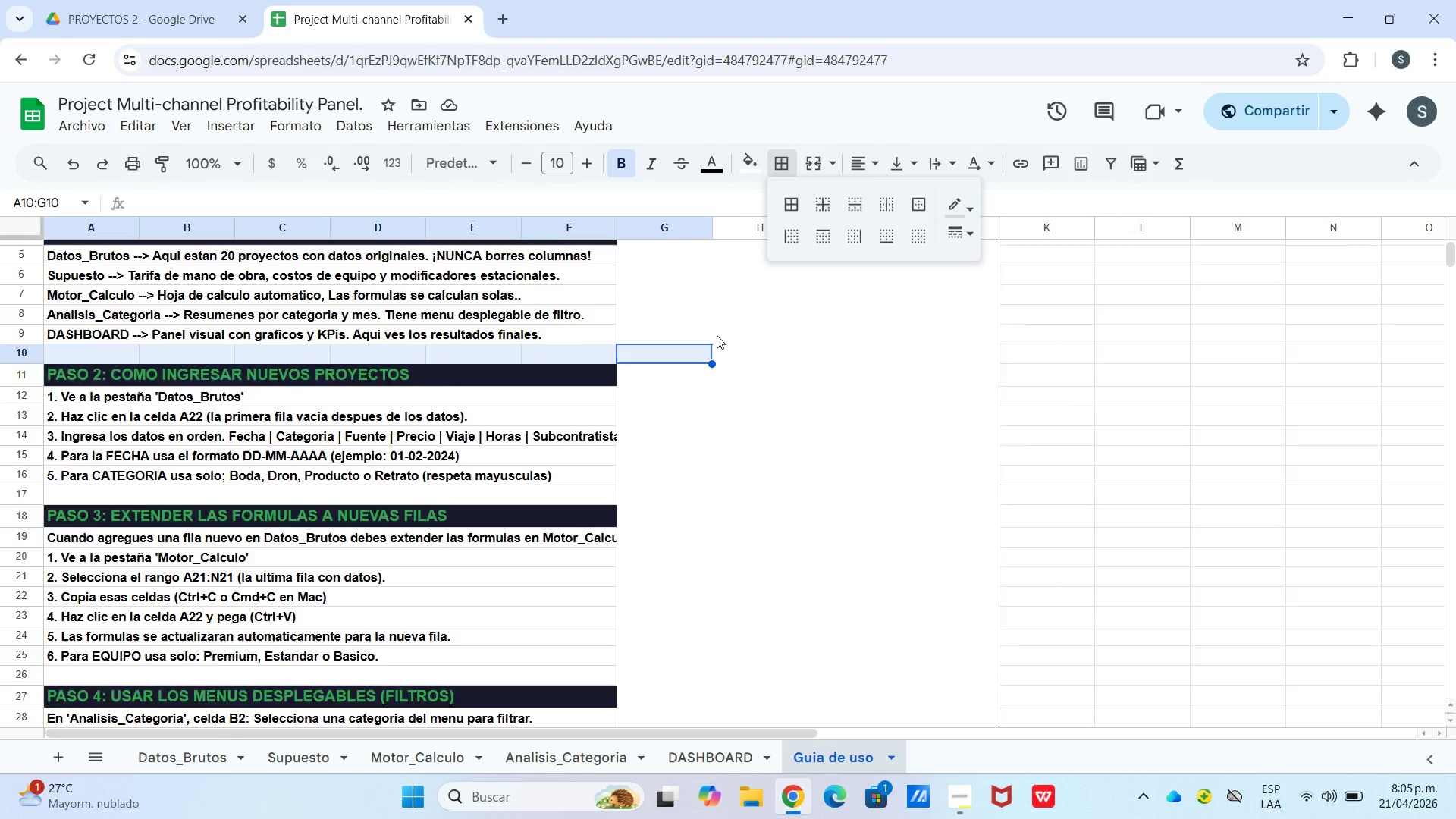 
scroll: coordinate [717, 335], scroll_direction: up, amount: 6.0
 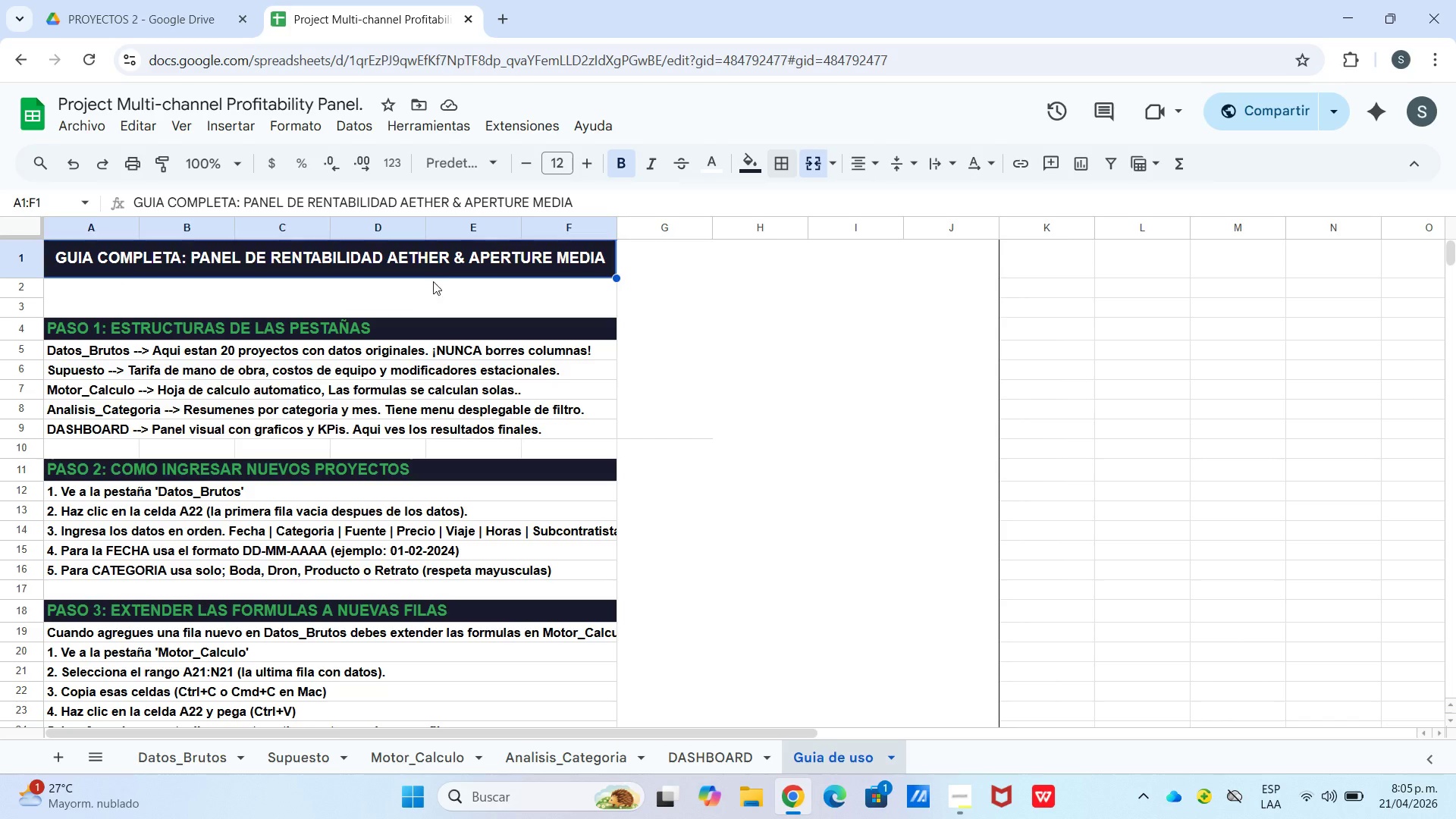 
left_click_drag(start_coordinate=[444, 268], to_coordinate=[1053, 339])
 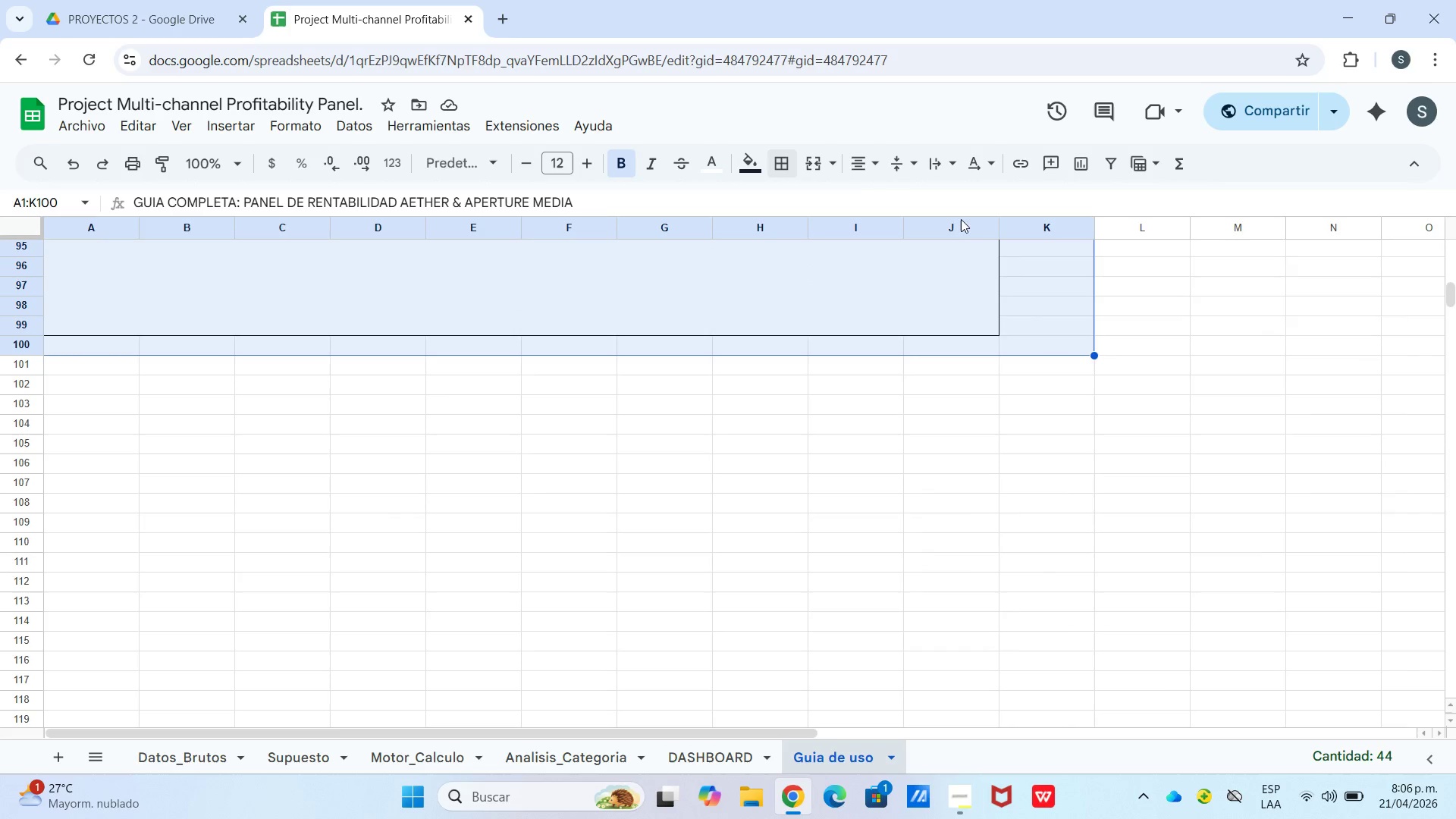 
scroll: coordinate [1026, 407], scroll_direction: down, amount: 23.0
 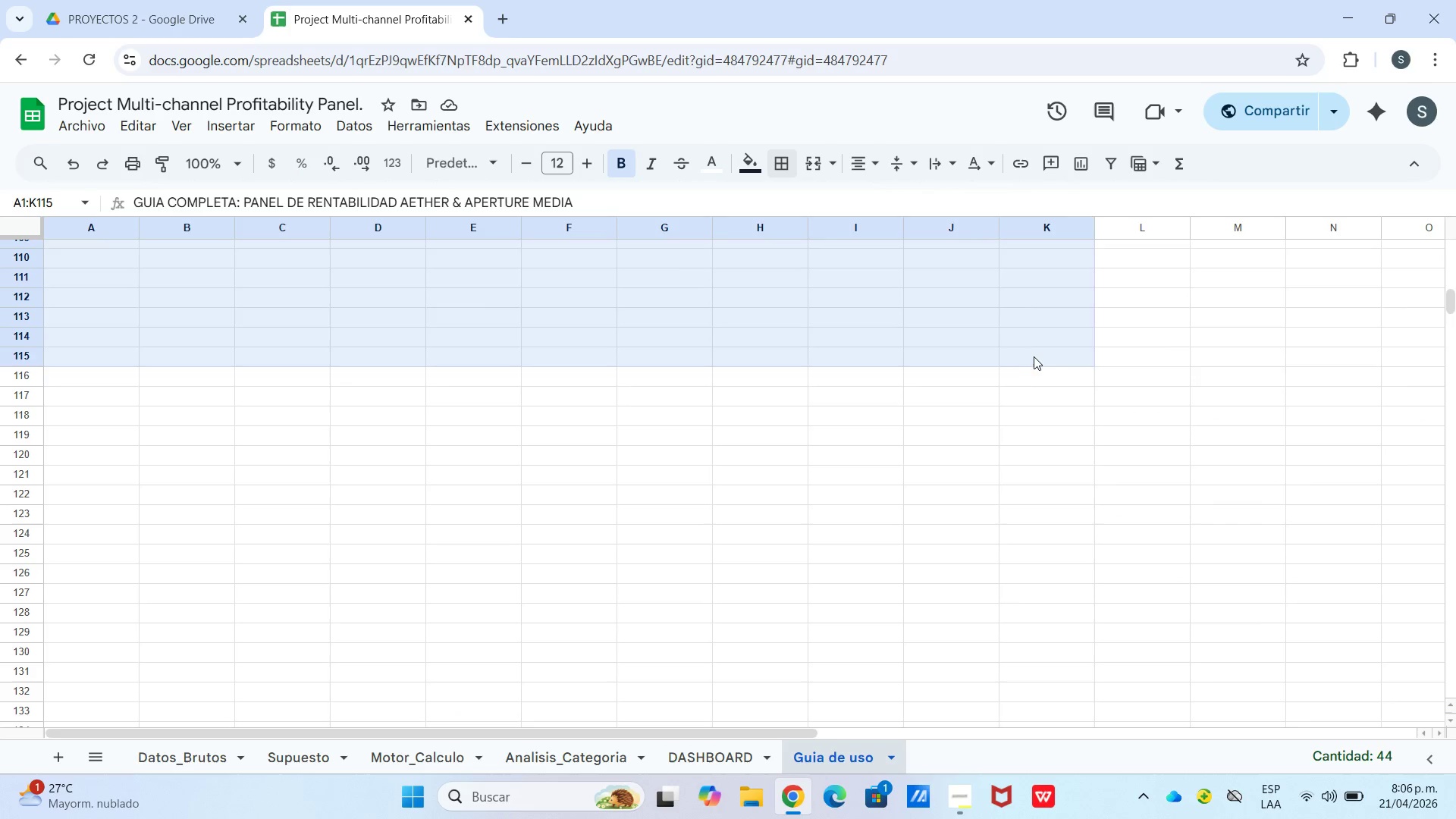 
scroll: coordinate [1037, 340], scroll_direction: up, amount: 3.0
 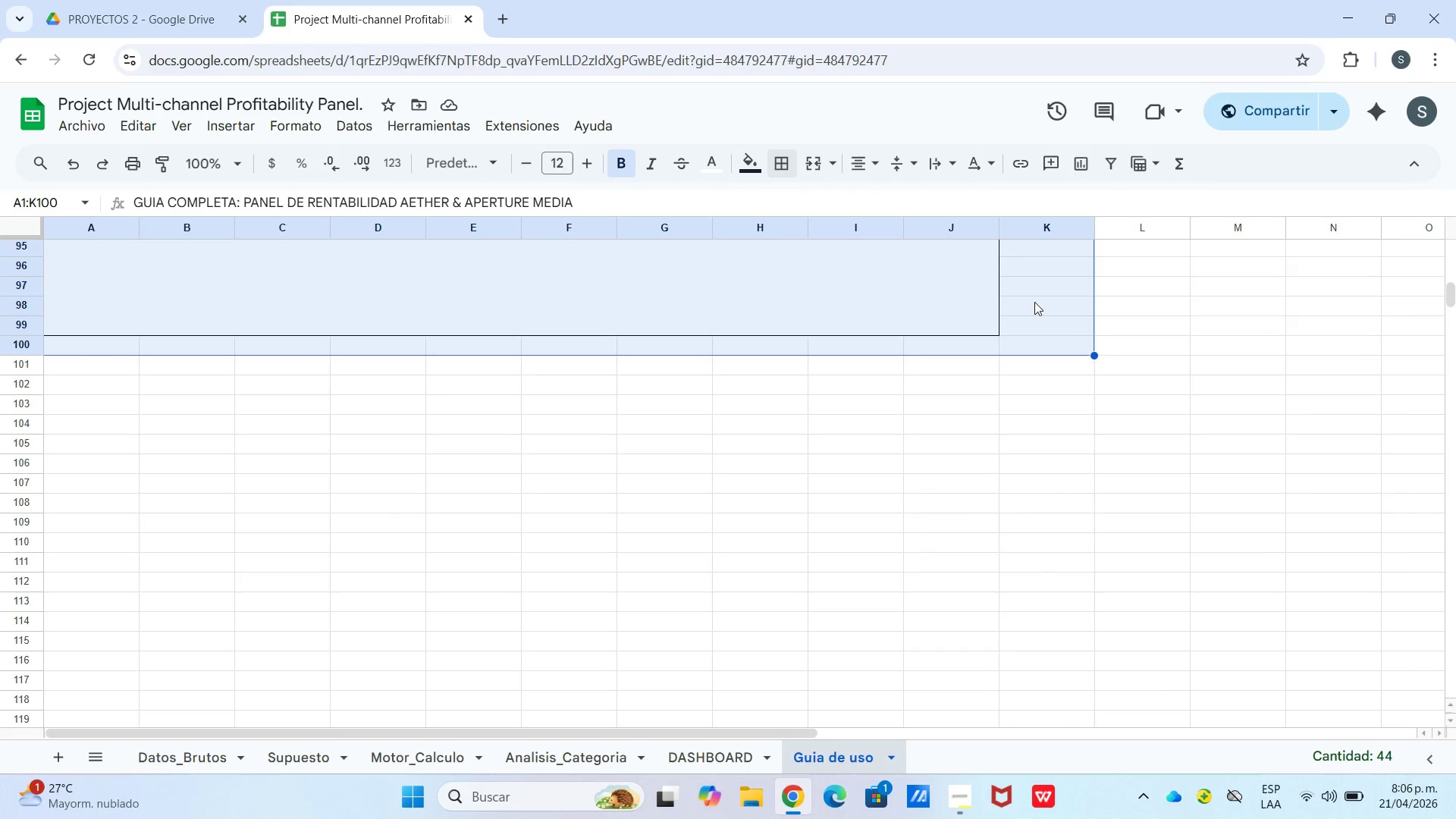 
left_click([779, 158])
 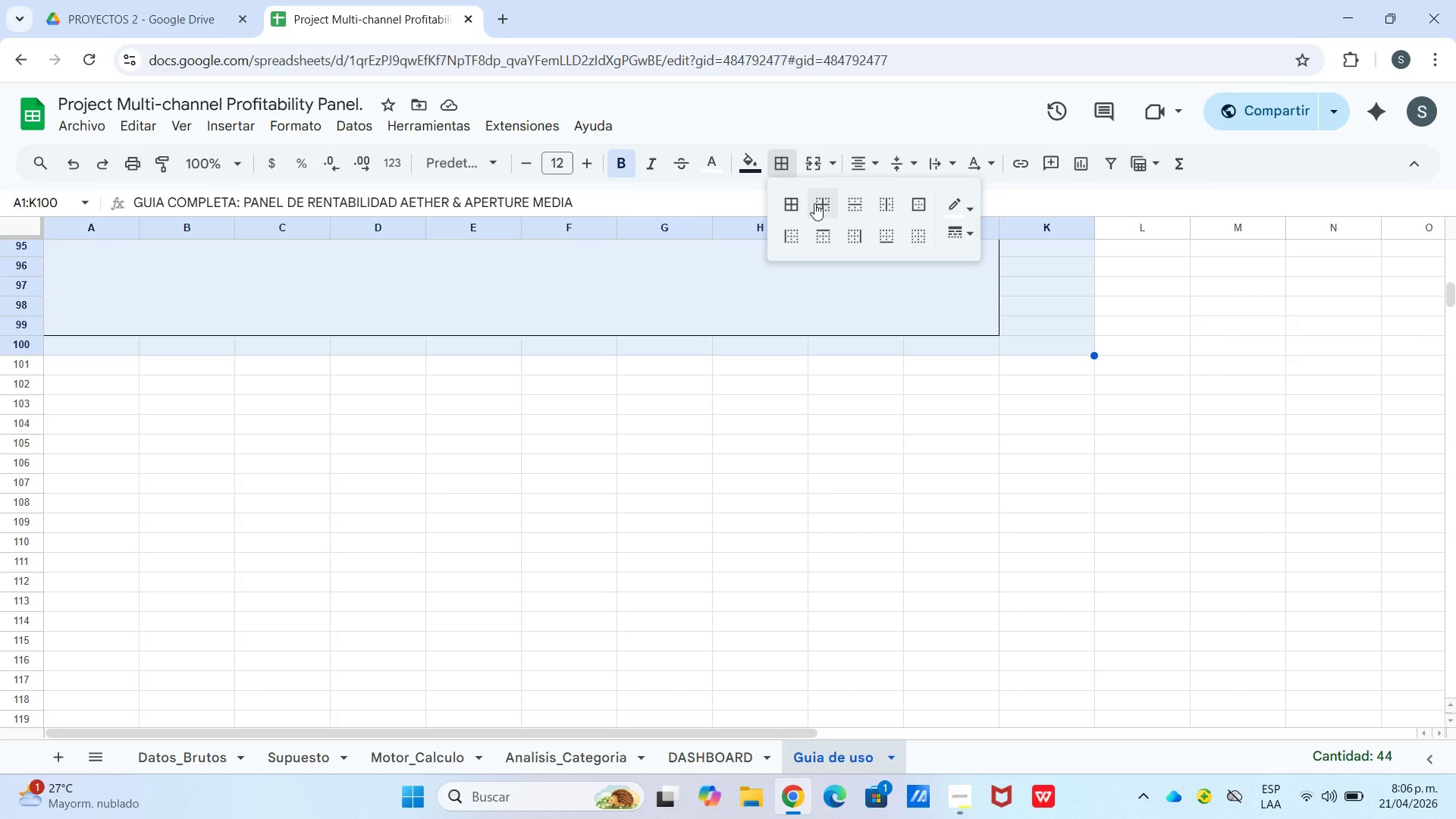 
double_click([990, 318])
 